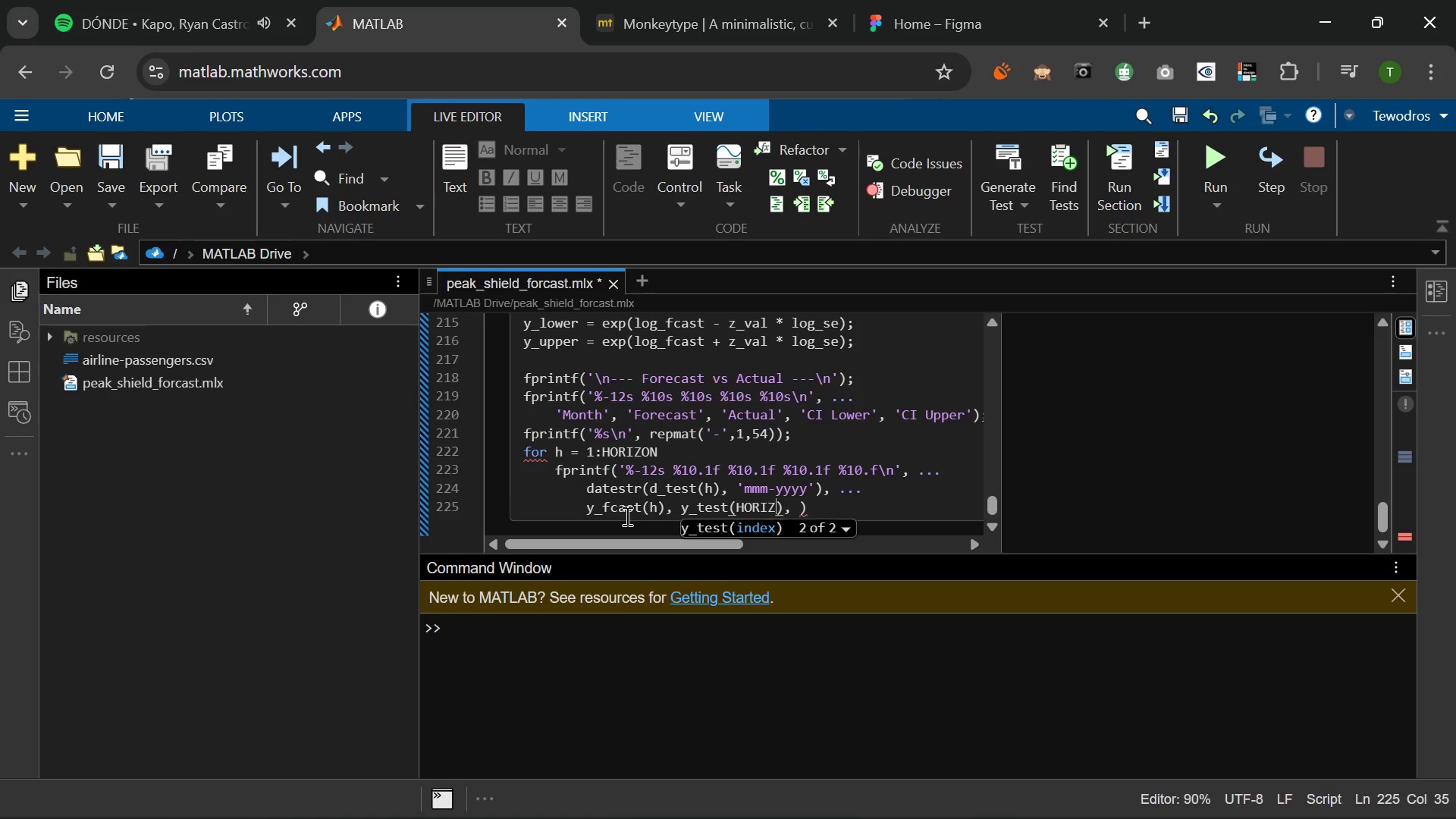 
key(Backspace)
 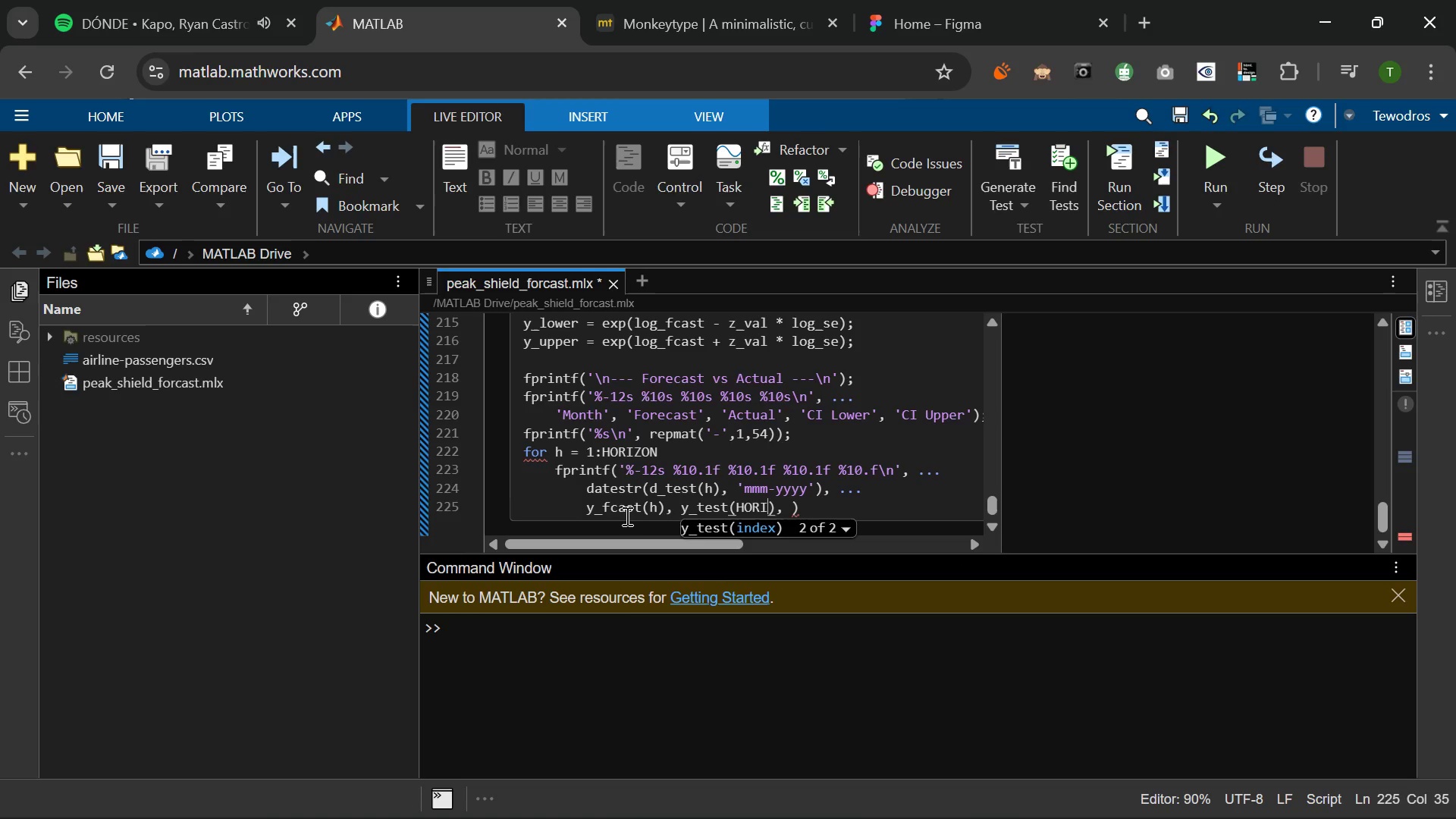 
key(Backspace)
 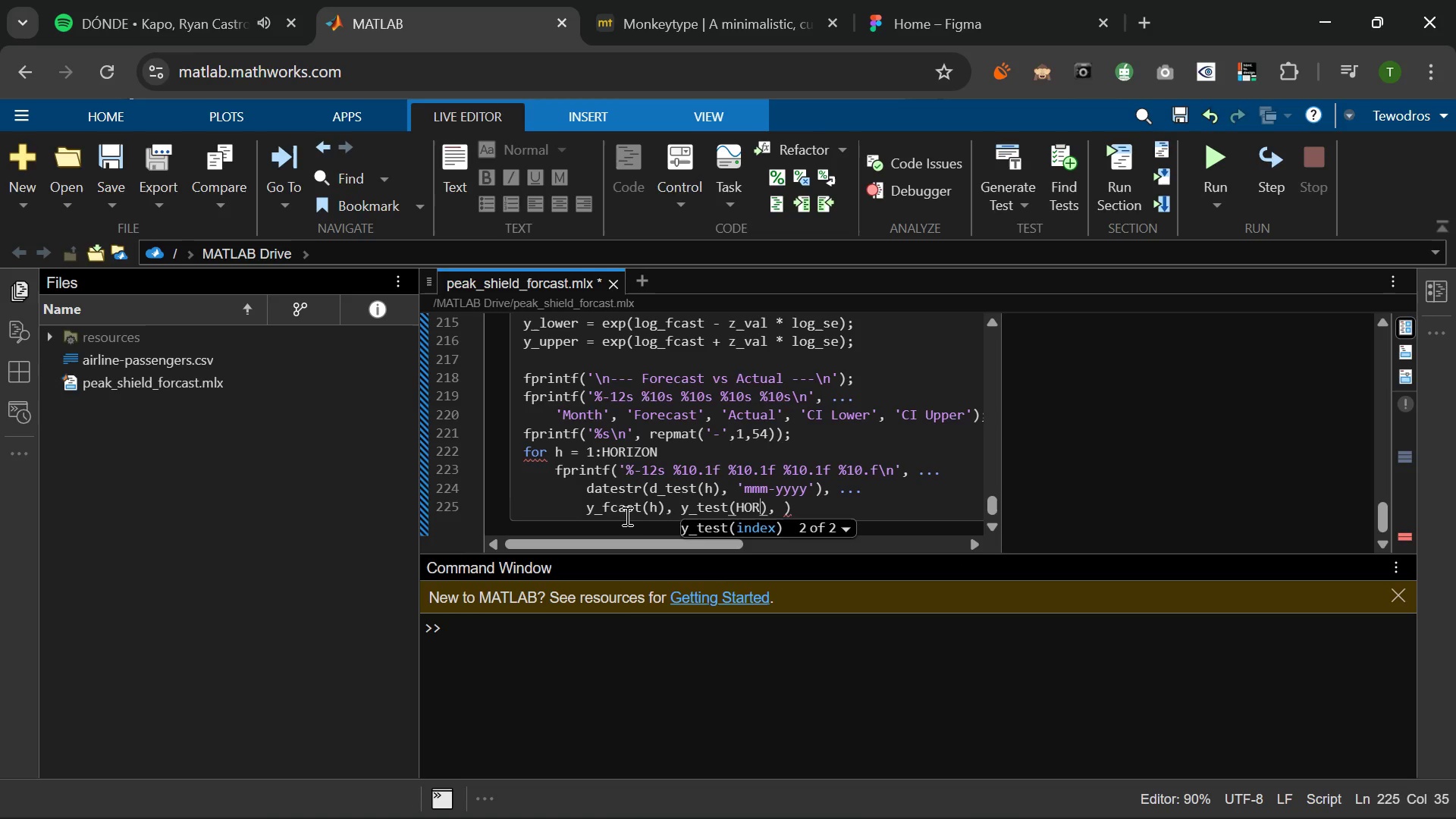 
key(Backspace)
 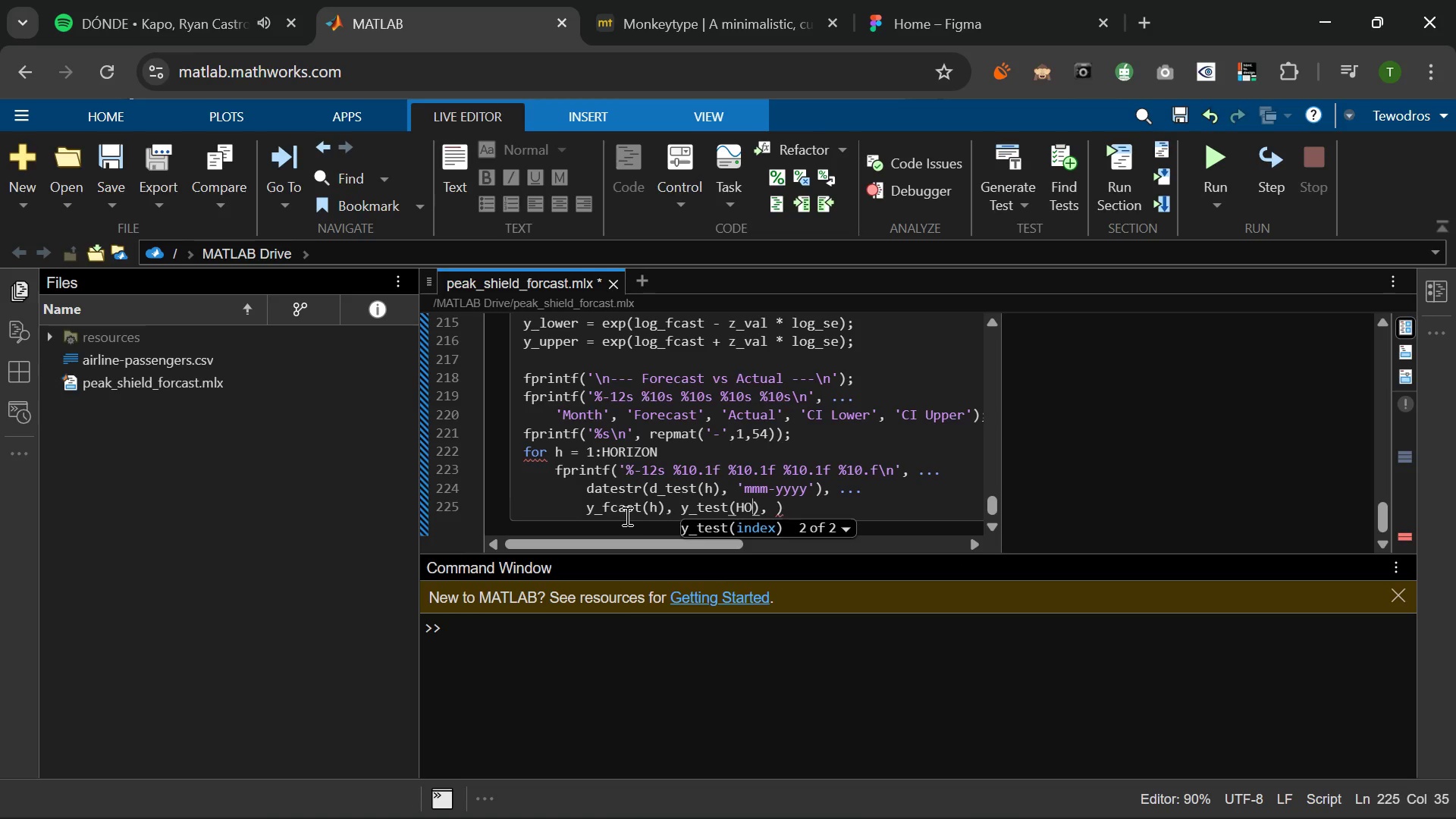 
key(Backspace)
 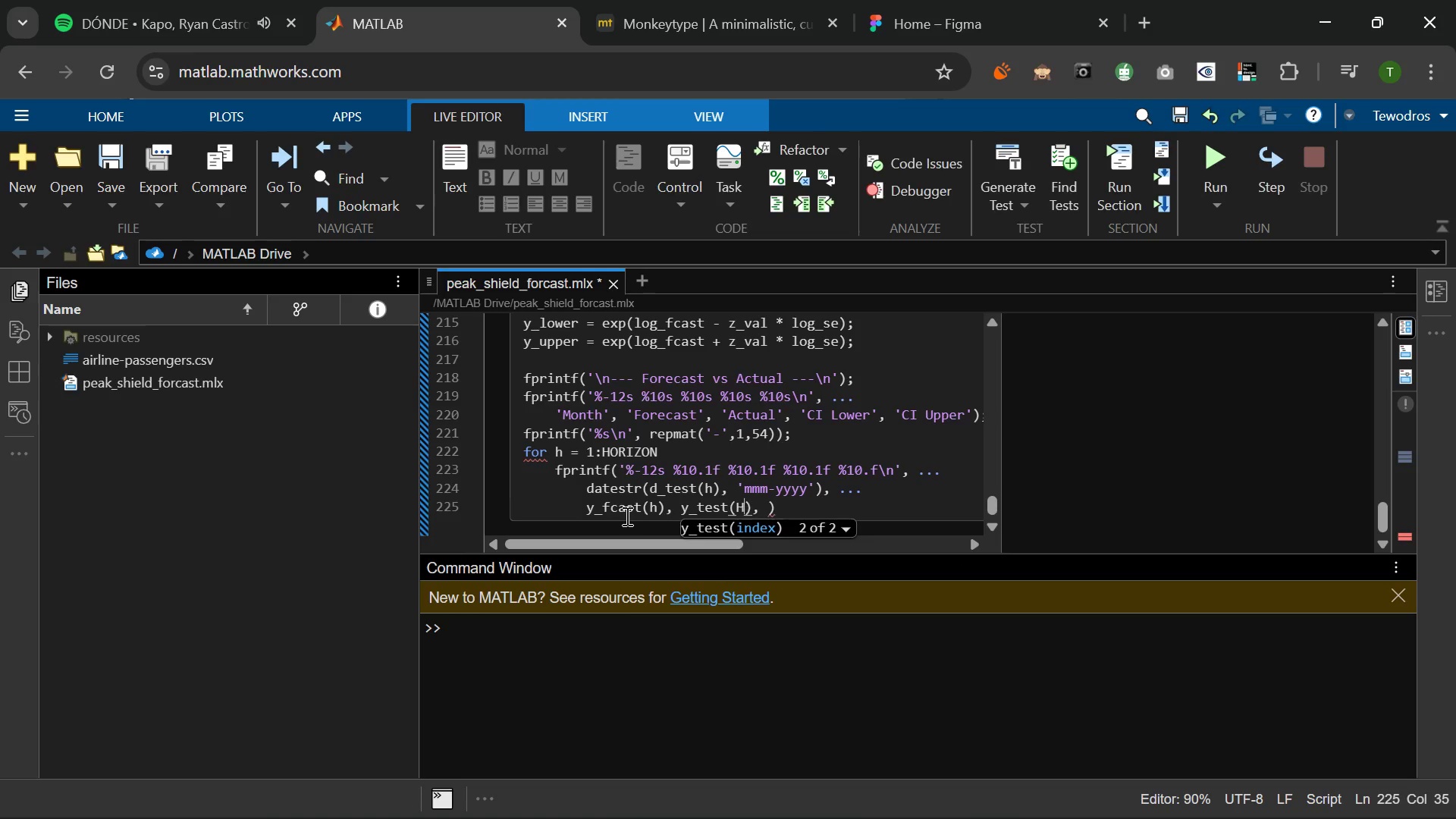 
key(Backspace)
 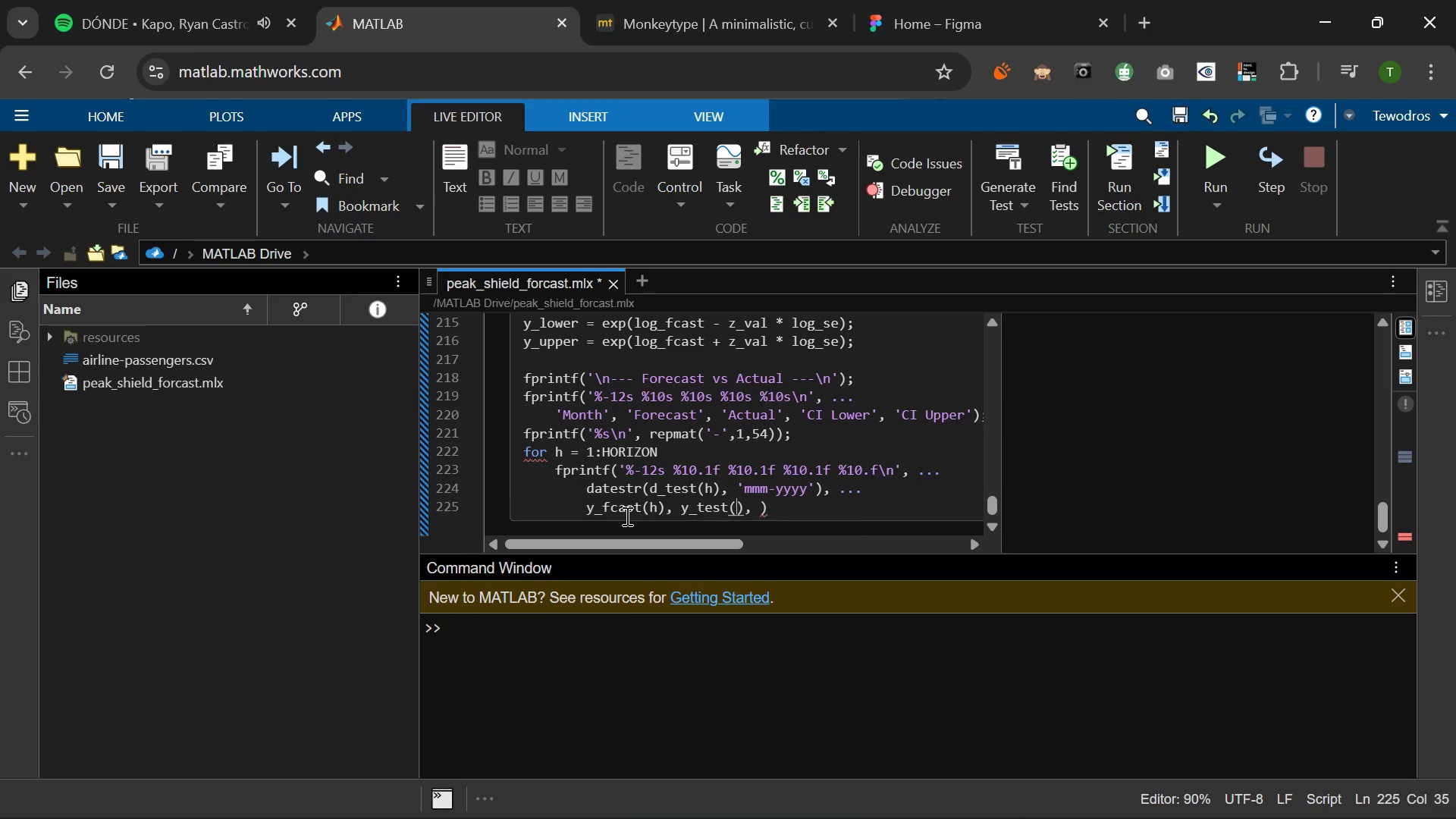 
key(Backspace)
 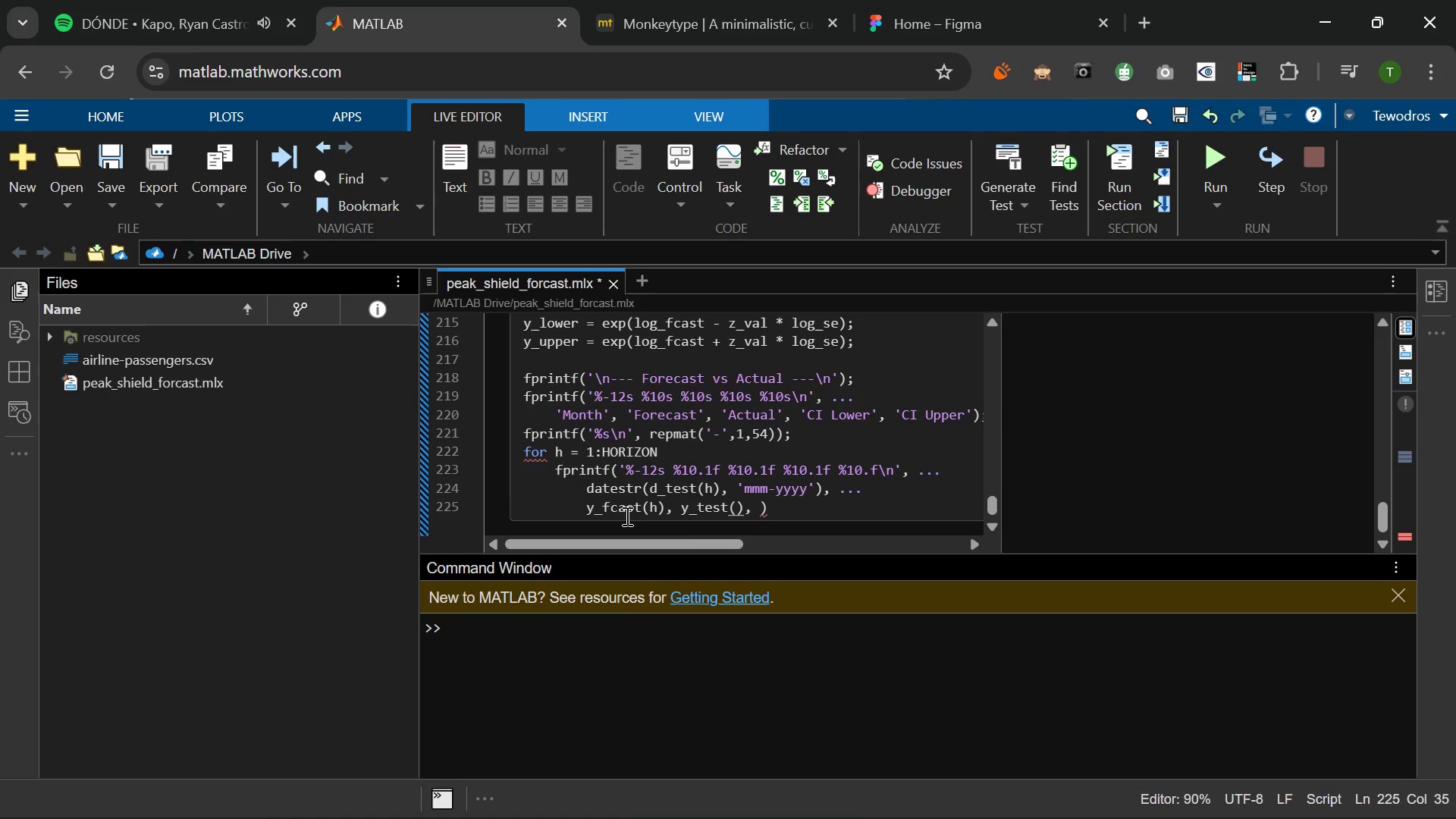 
key(H)
 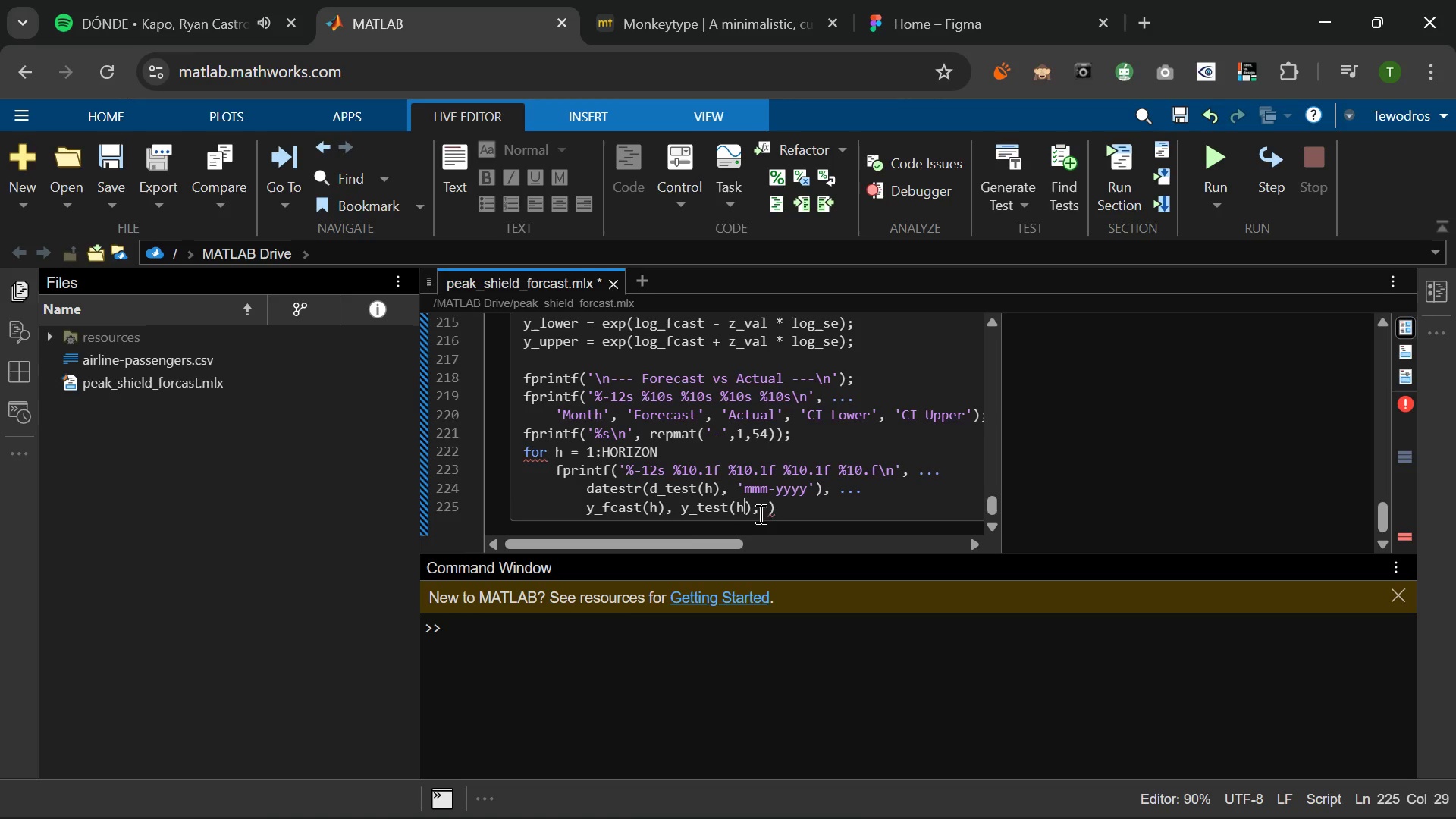 
left_click([762, 513])
 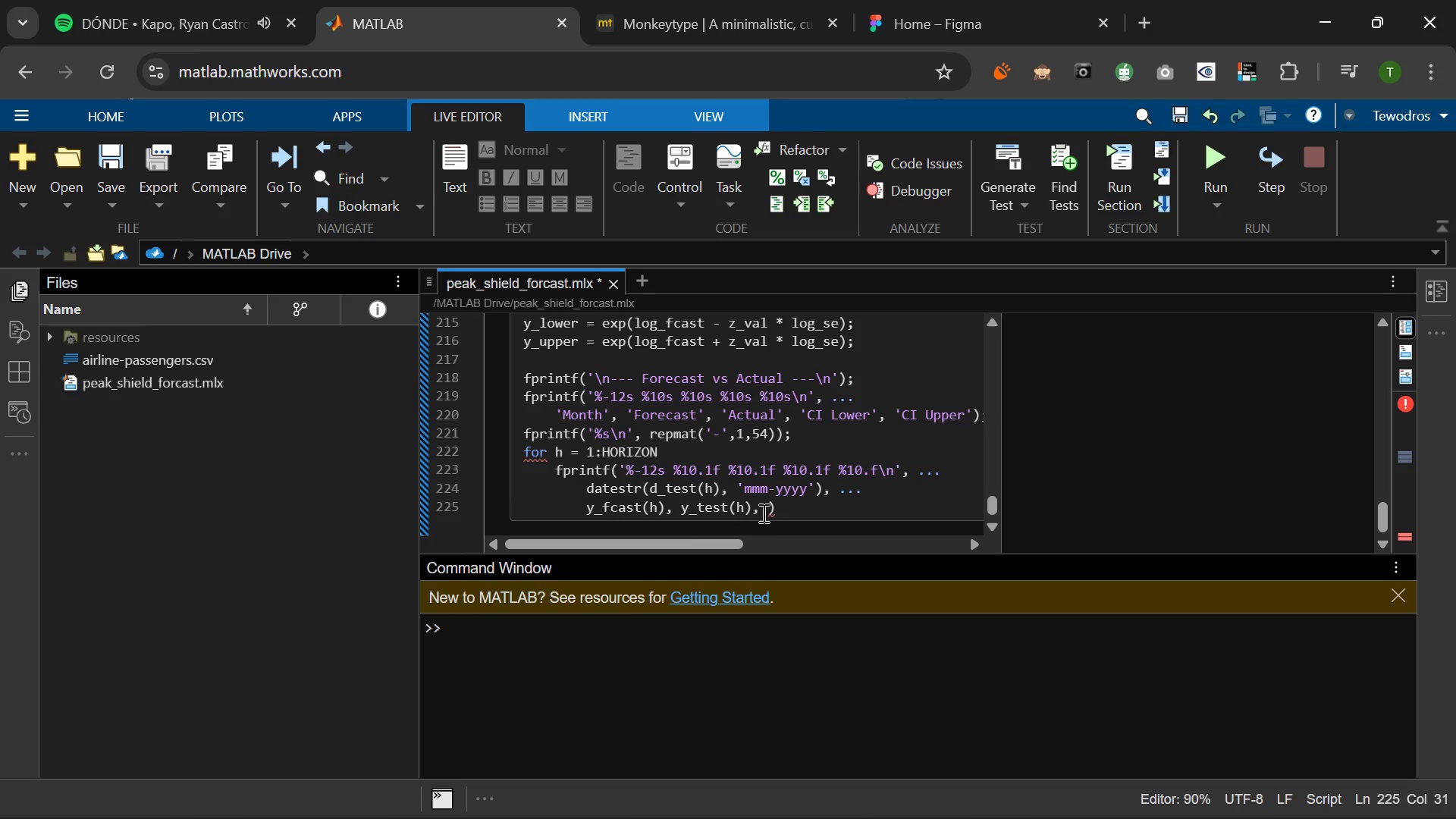 
wait(9.42)
 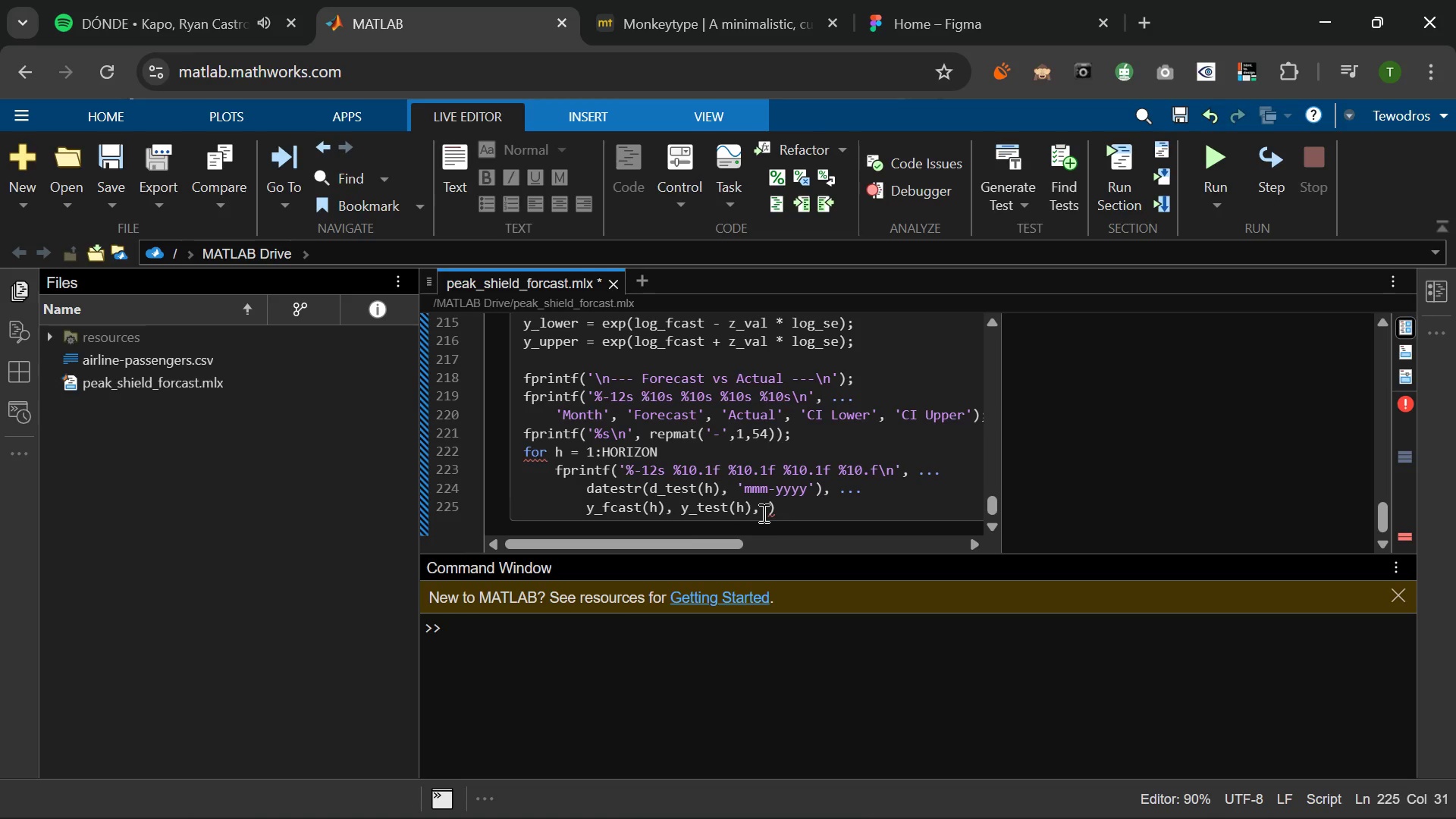 
type( Y_LOWER(H)
 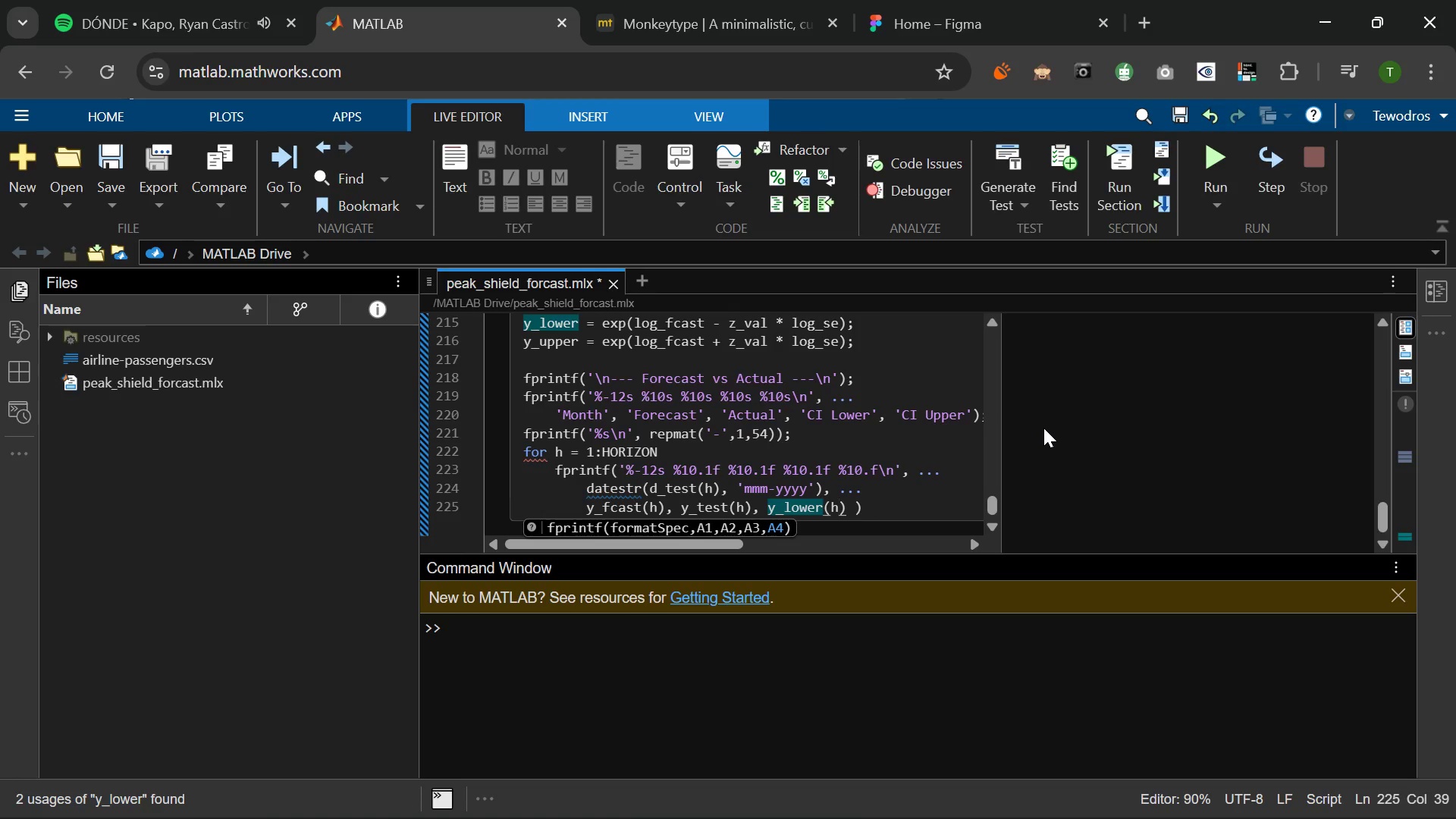 
key(ArrowRight)
 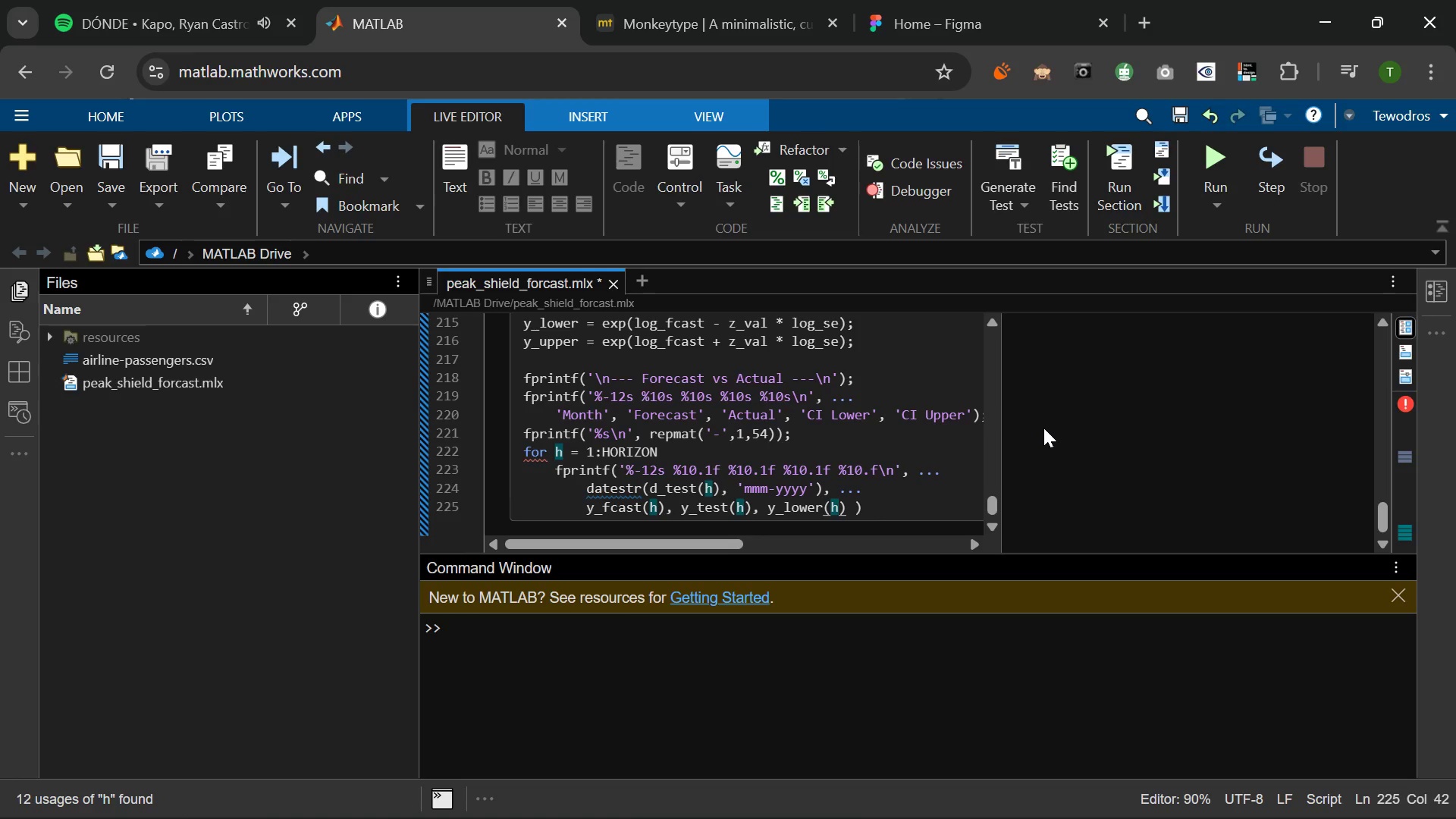 
type(,  )
key(Backspace)
type(Y_UPPR(H)
 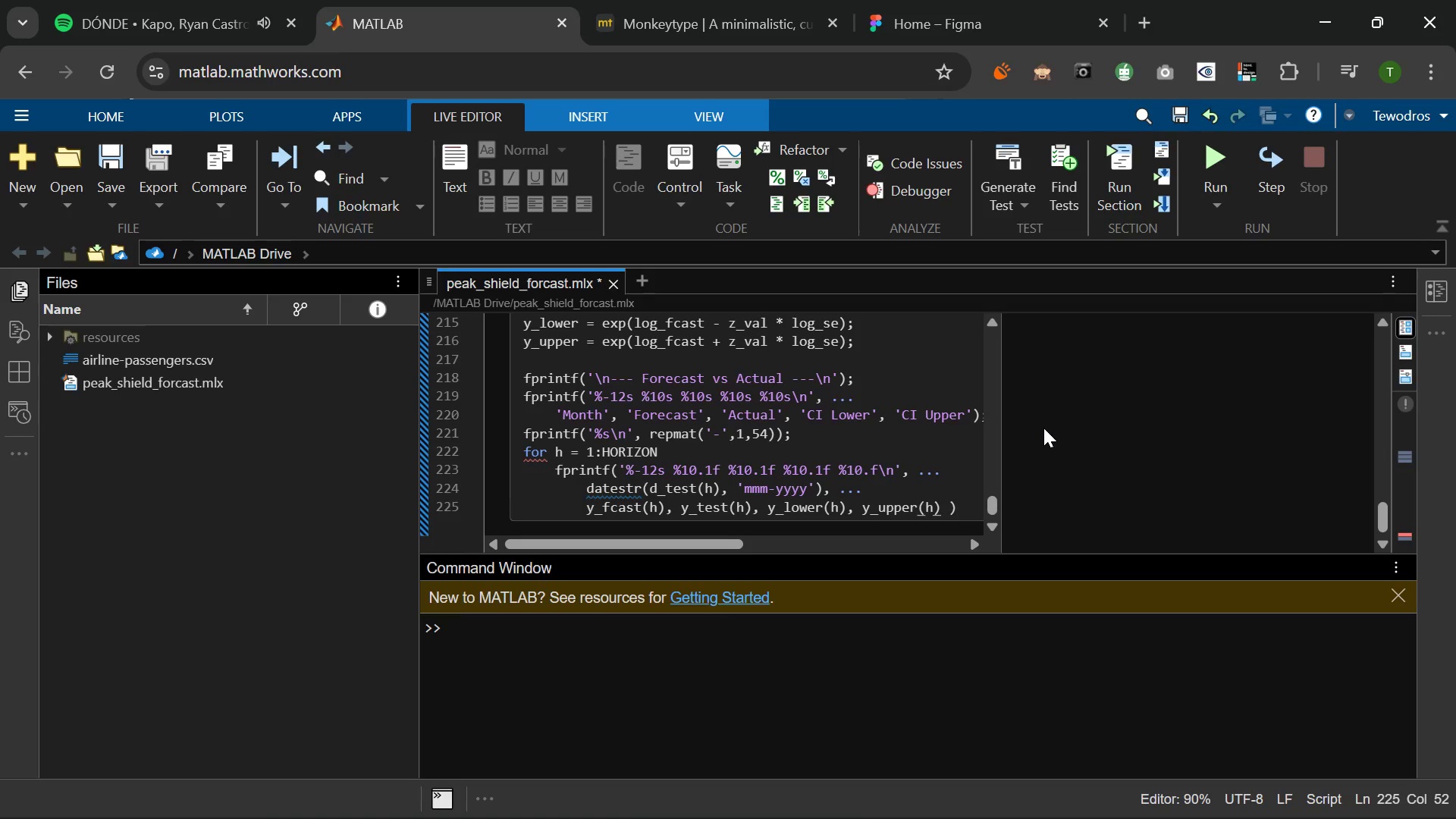 
 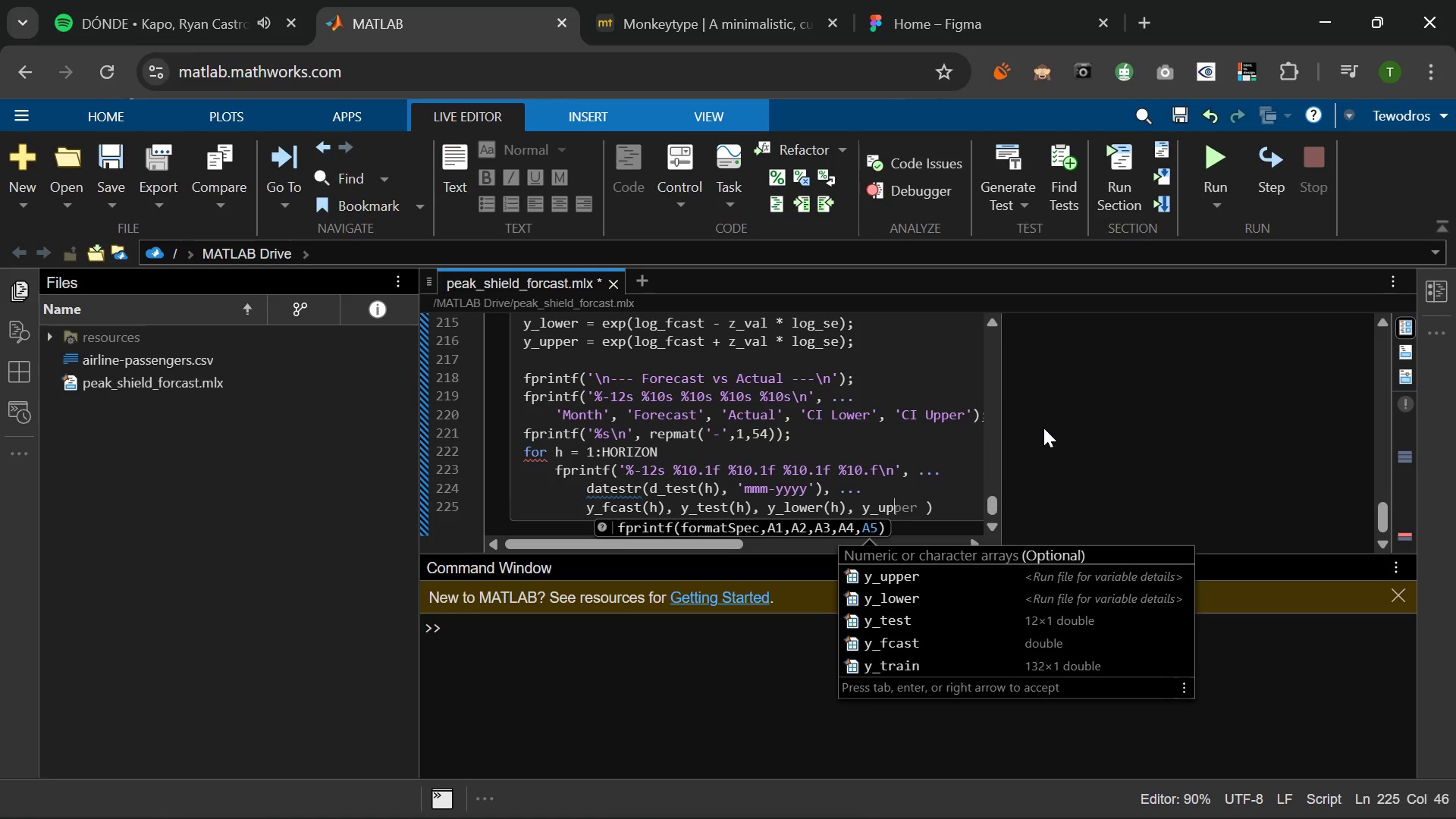 
hold_key(key=E, duration=0.31)
 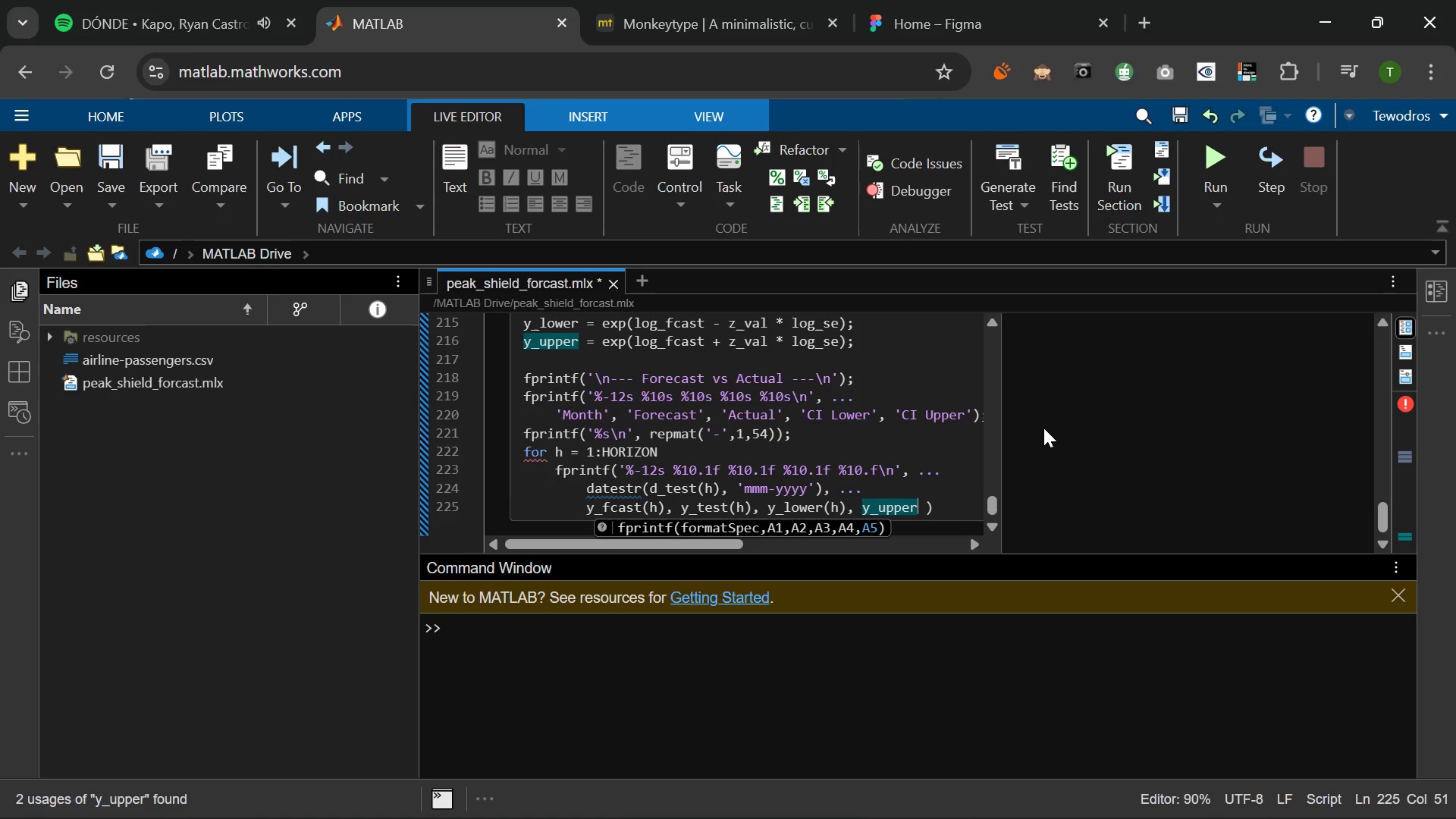 
key(ArrowRight)
 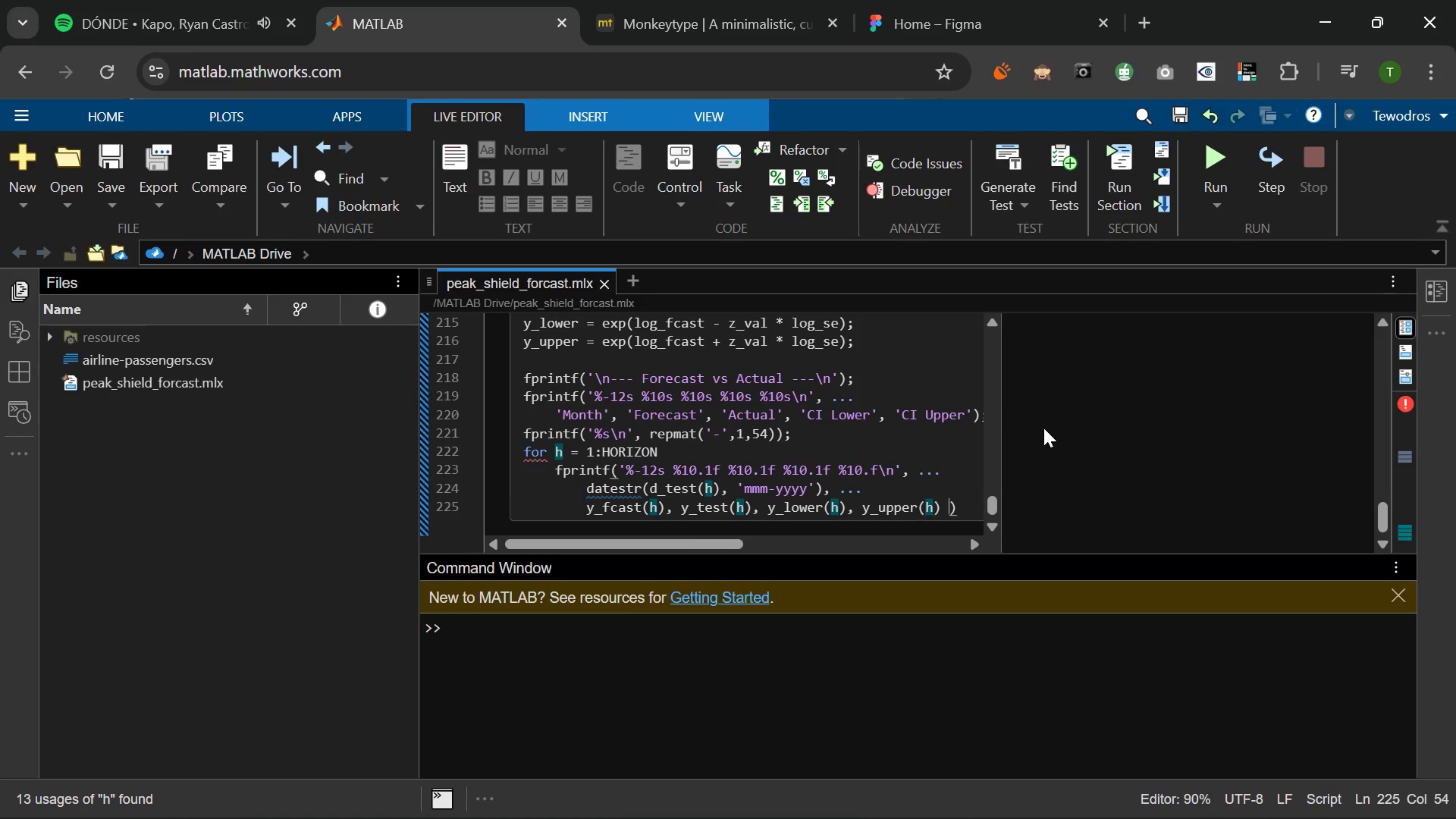 
key(ArrowRight)
 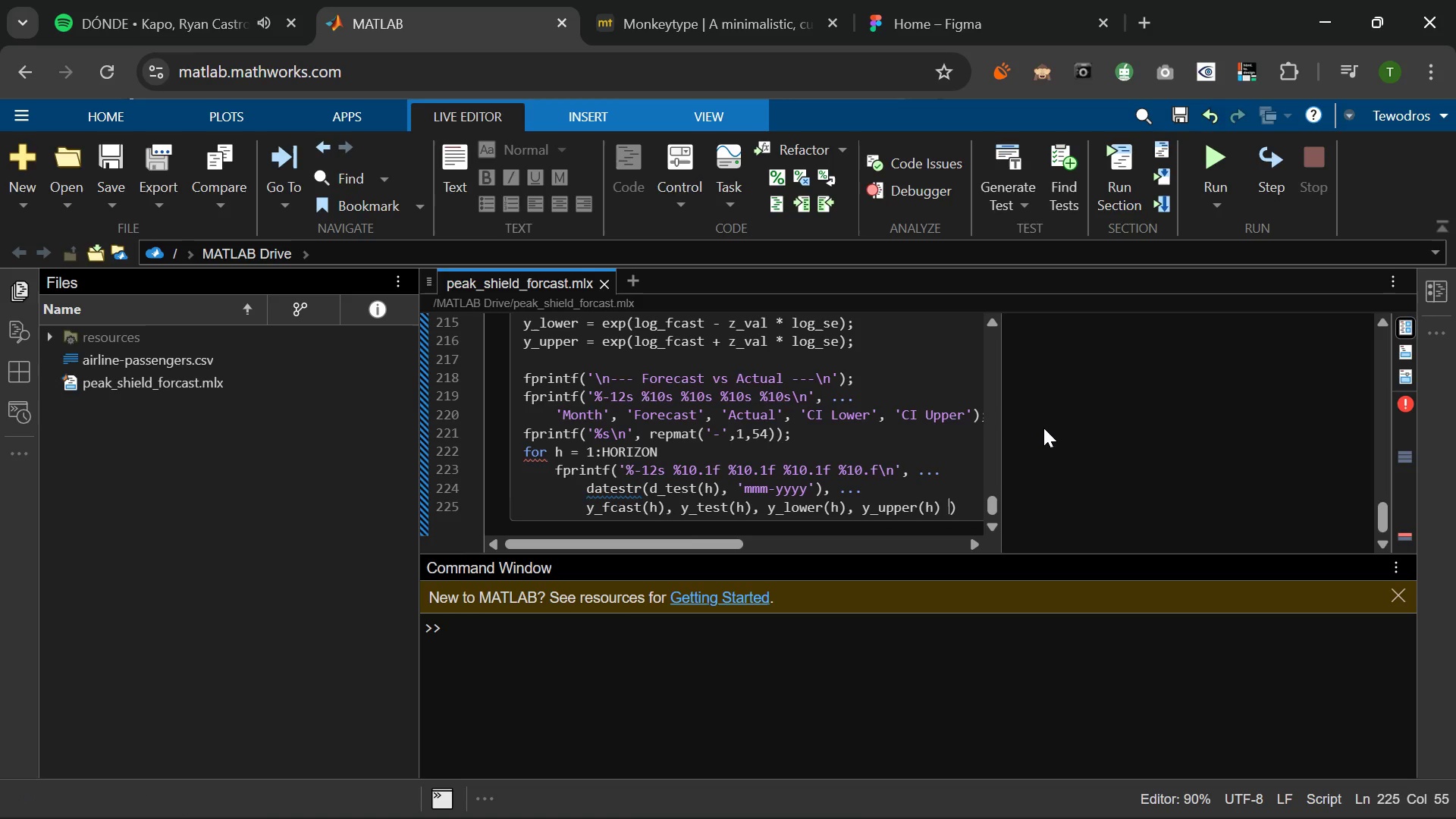 
key(Backspace)
 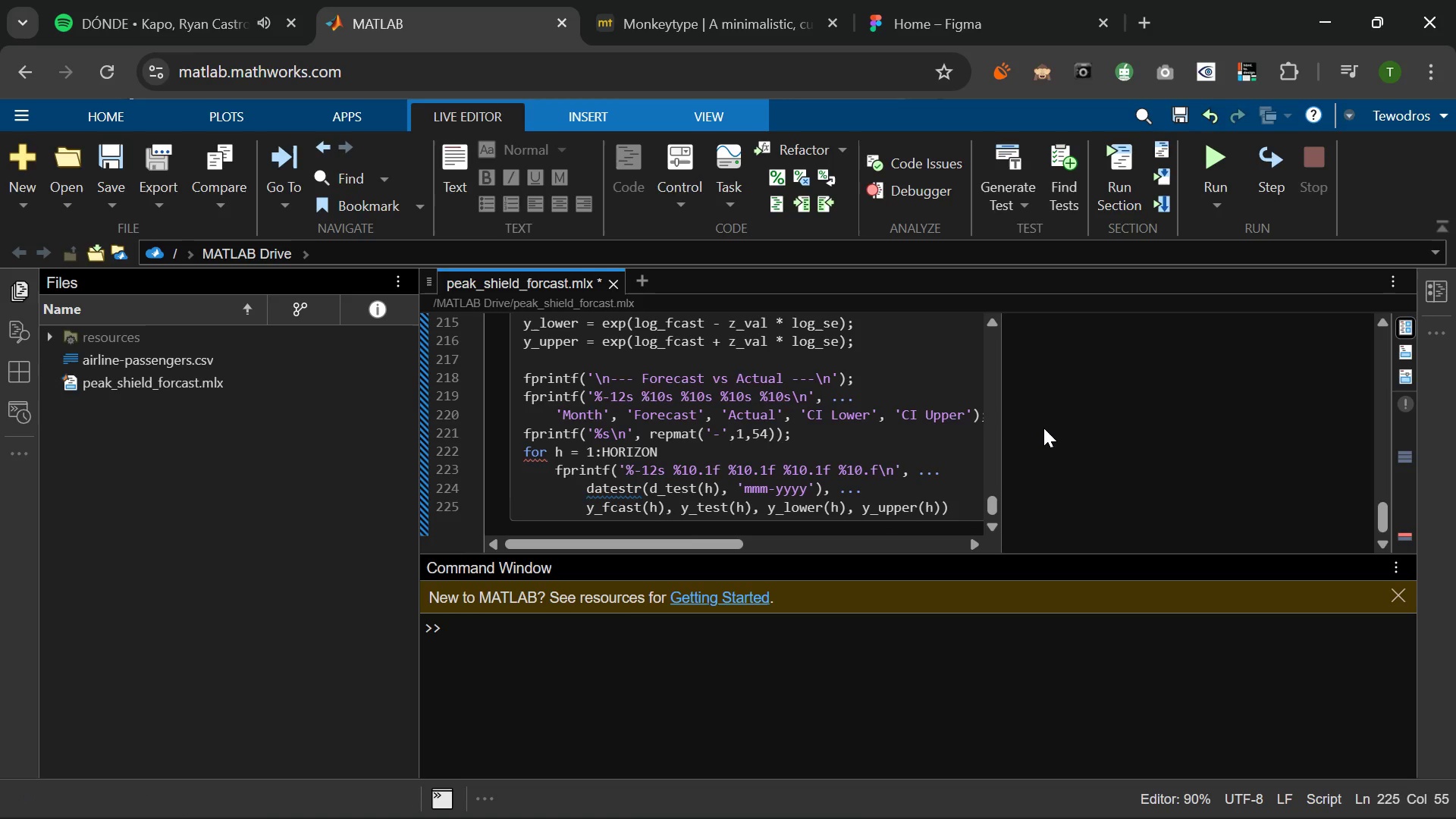 
key(ArrowRight)
 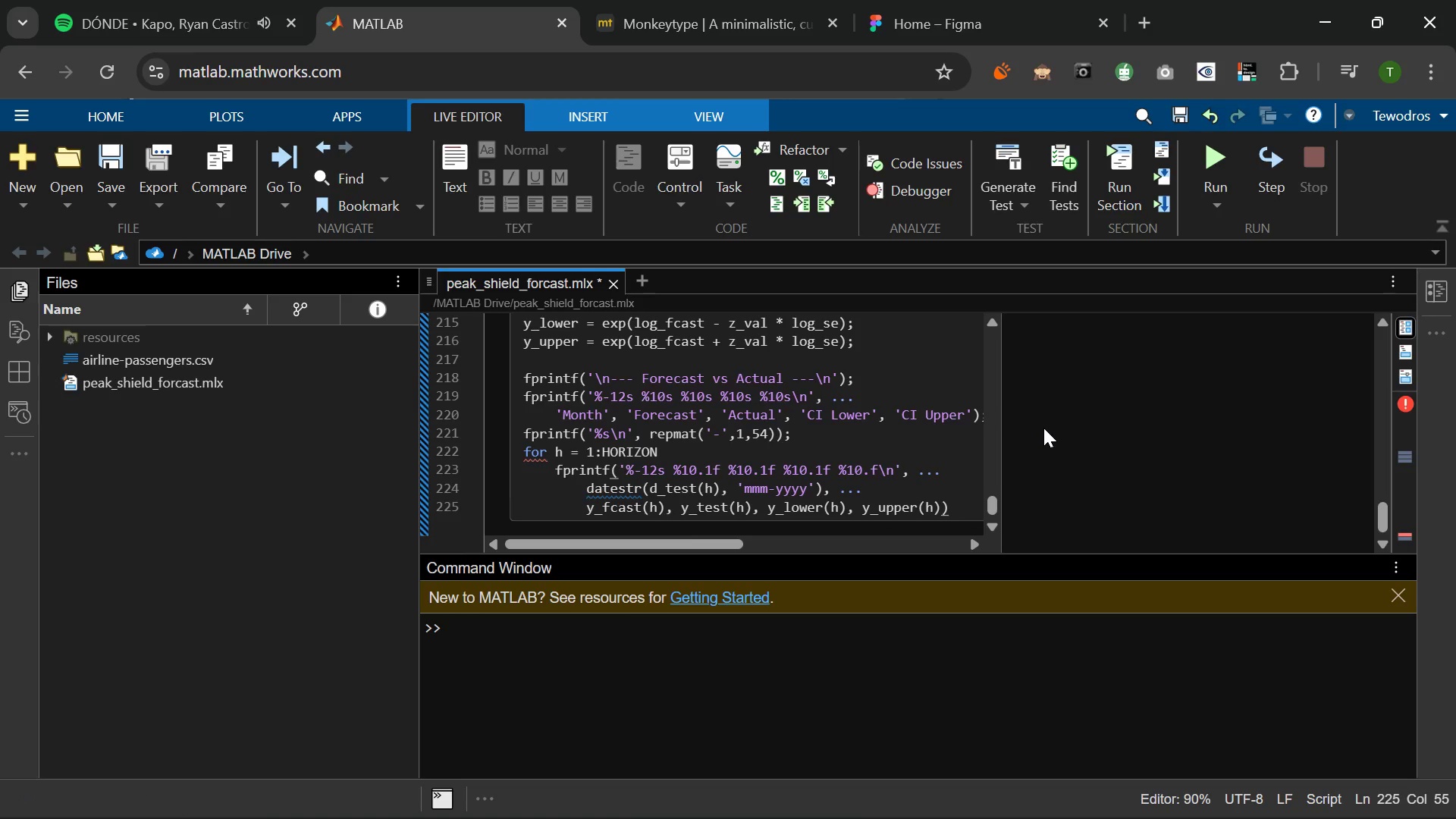 
key(Semicolon)
 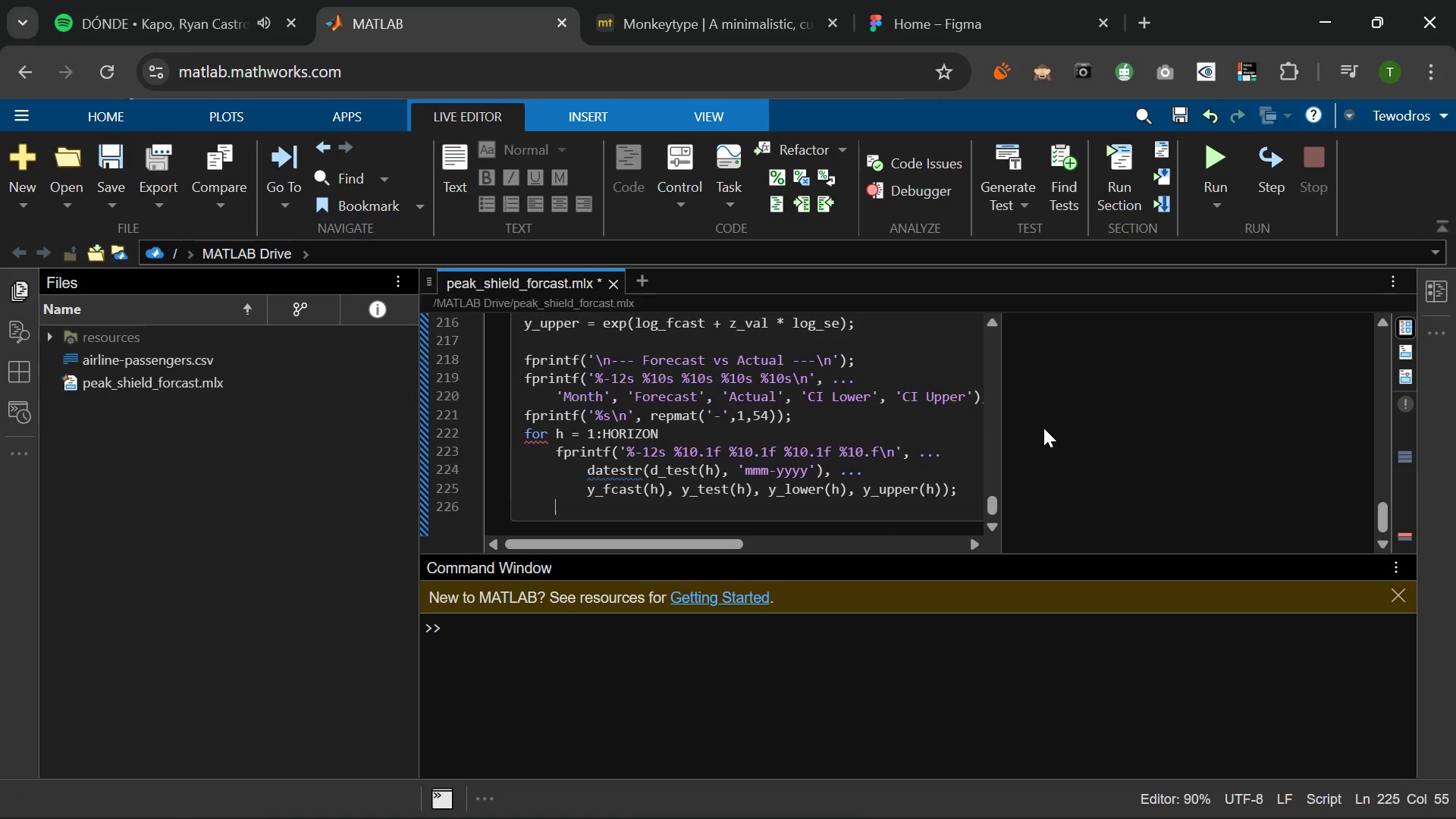 
key(Enter)
 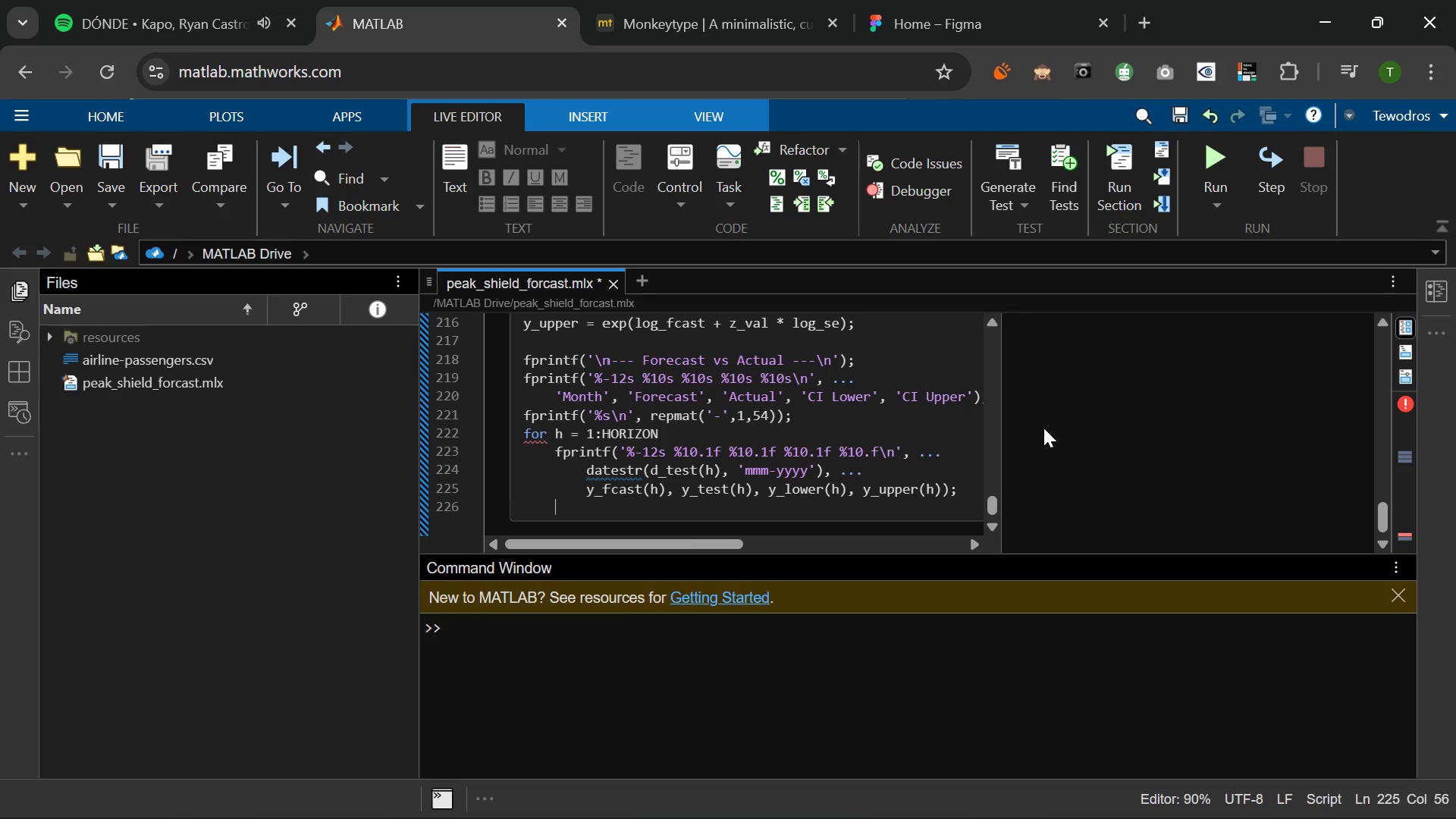 
type(END)
 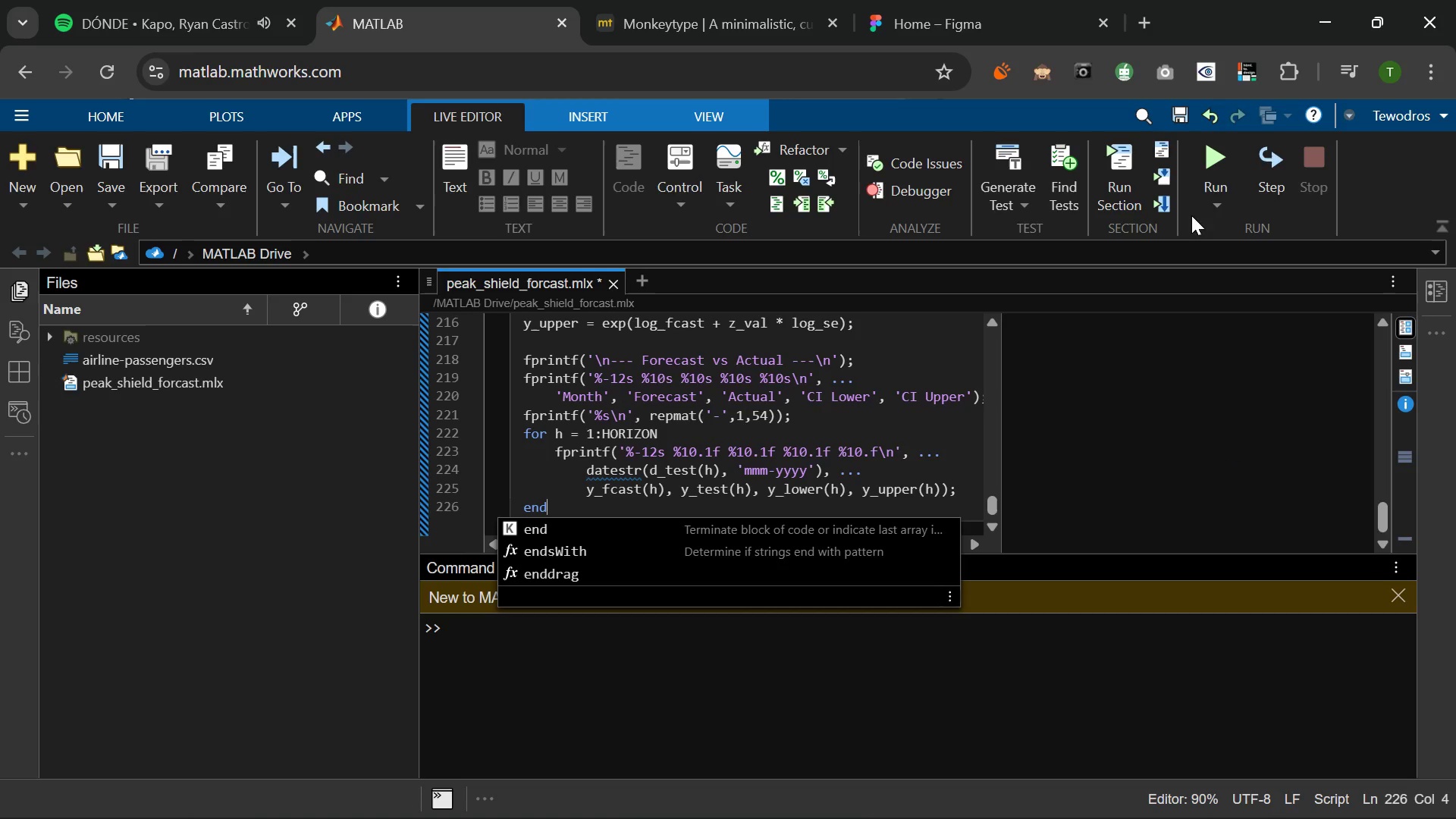 
left_click([1210, 155])
 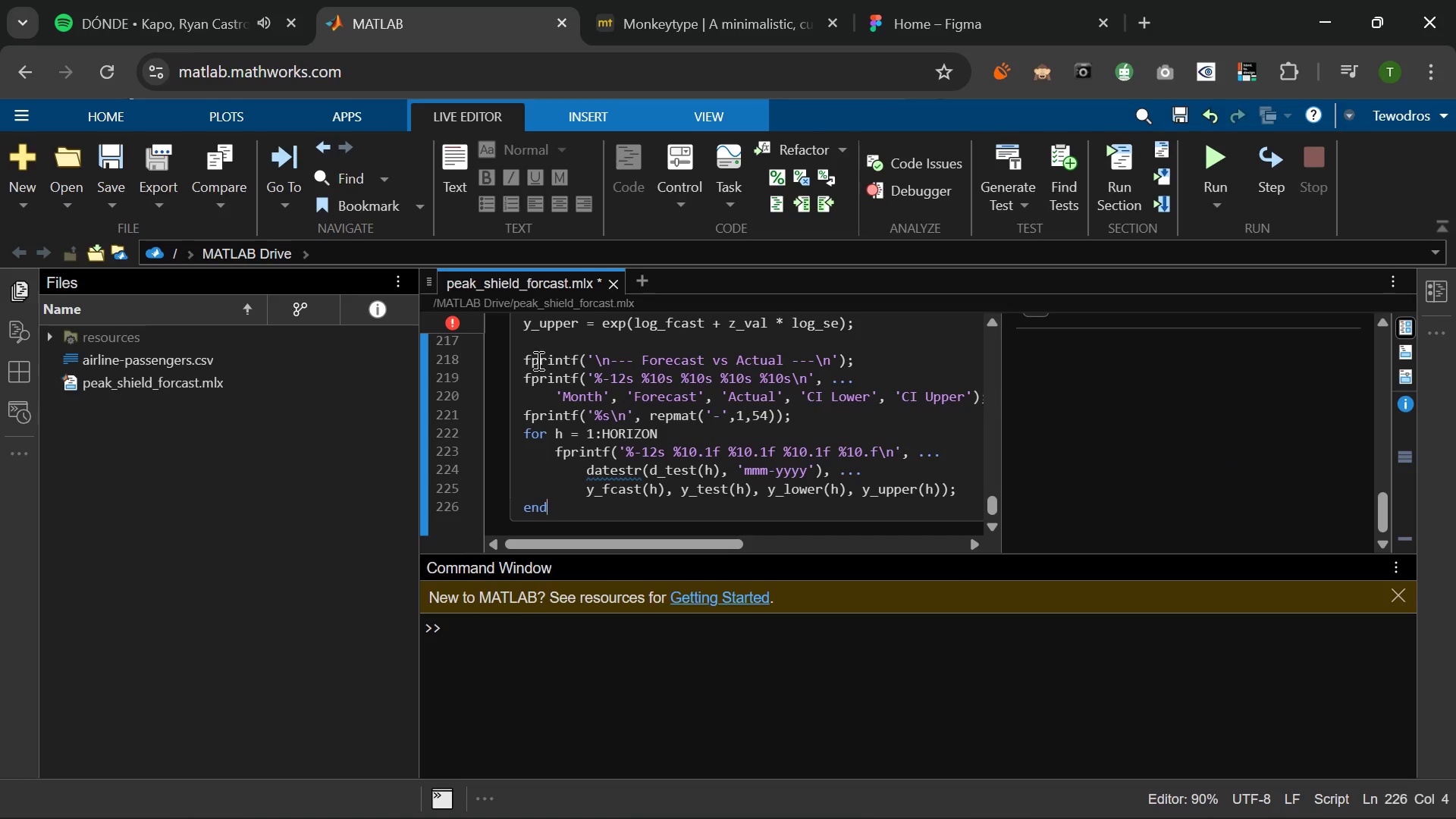 
left_click([450, 328])
 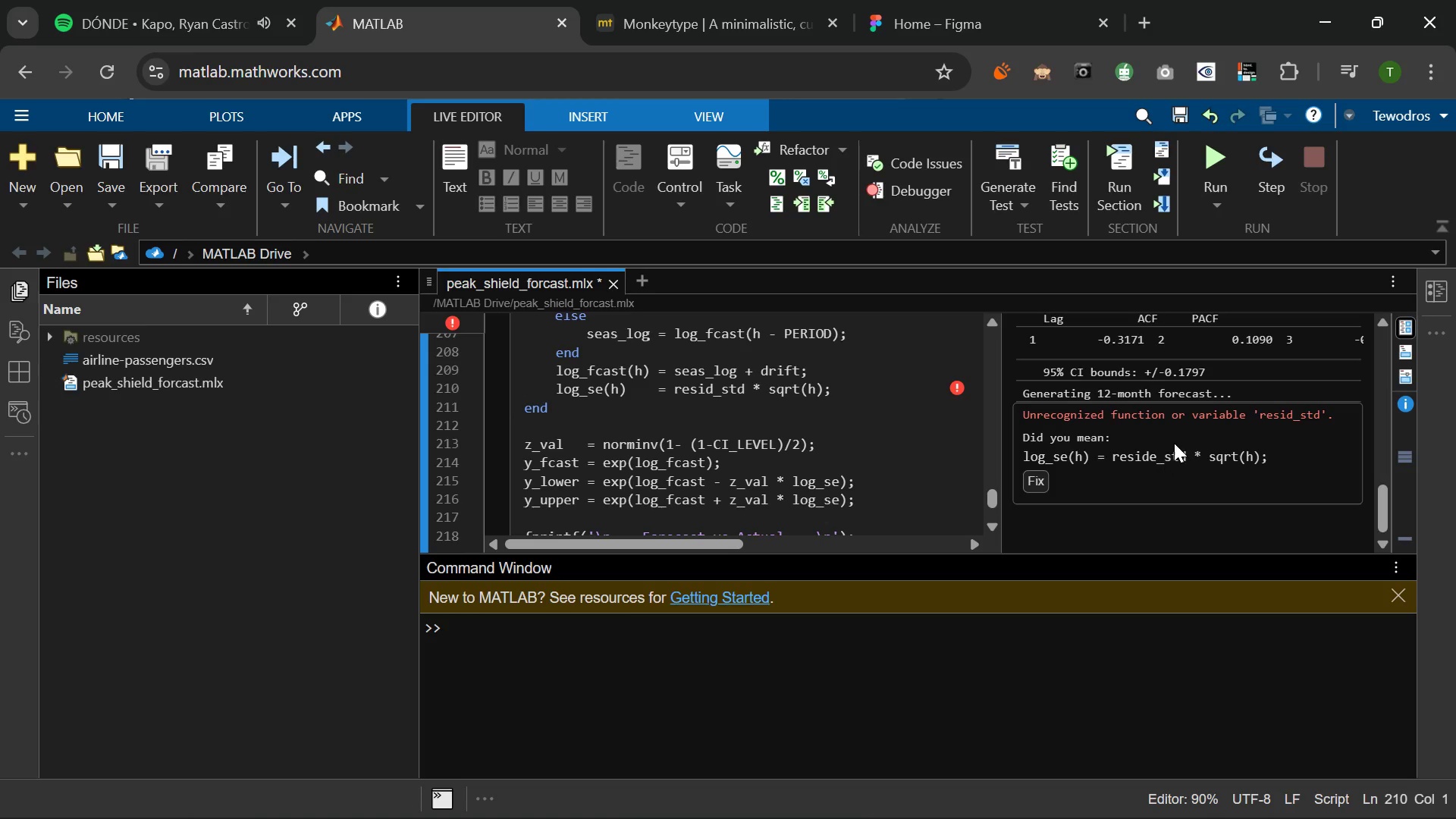 
wait(25.52)
 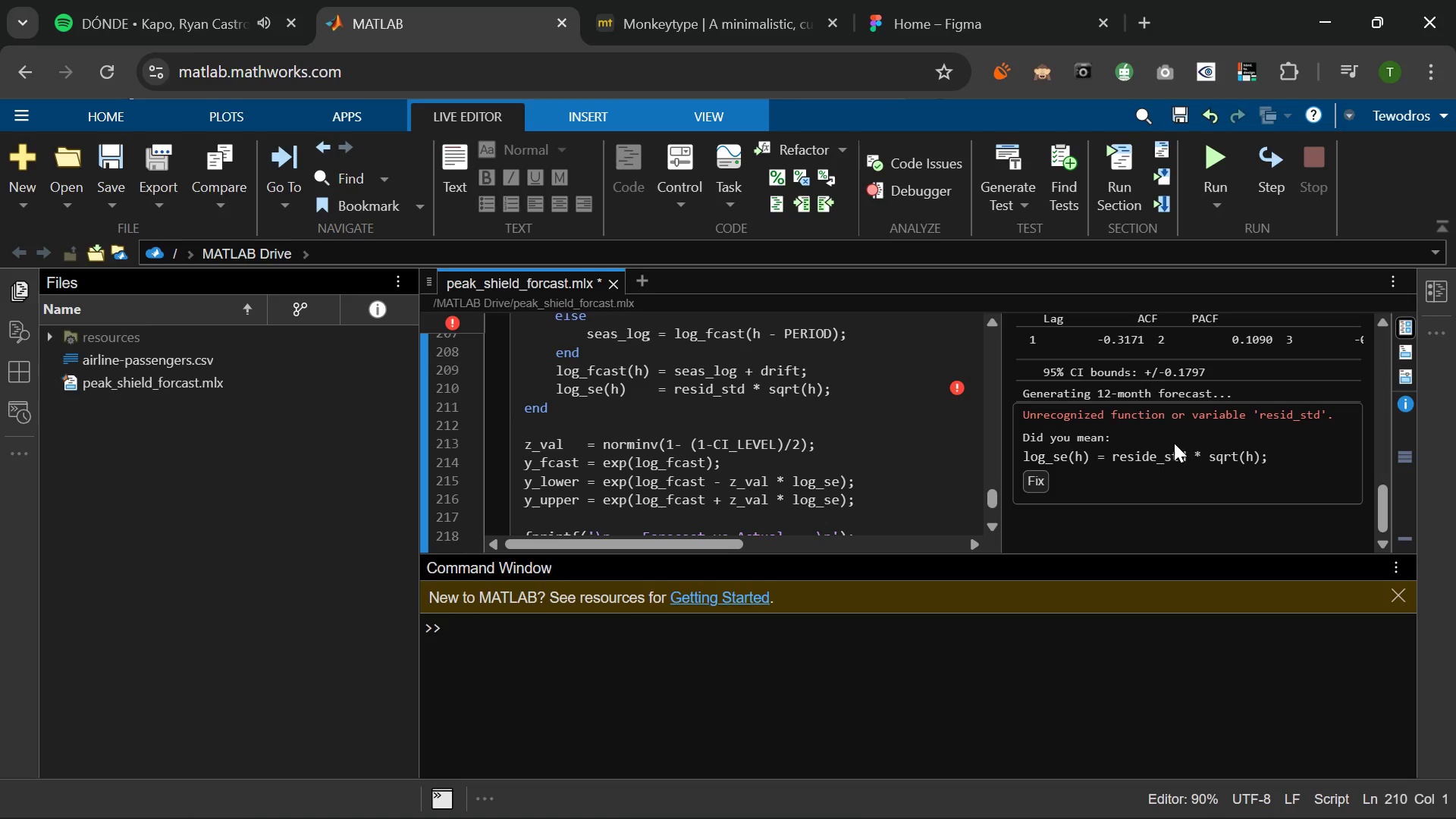 
scroll: coordinate [651, 430], scroll_direction: down, amount: 3.0
 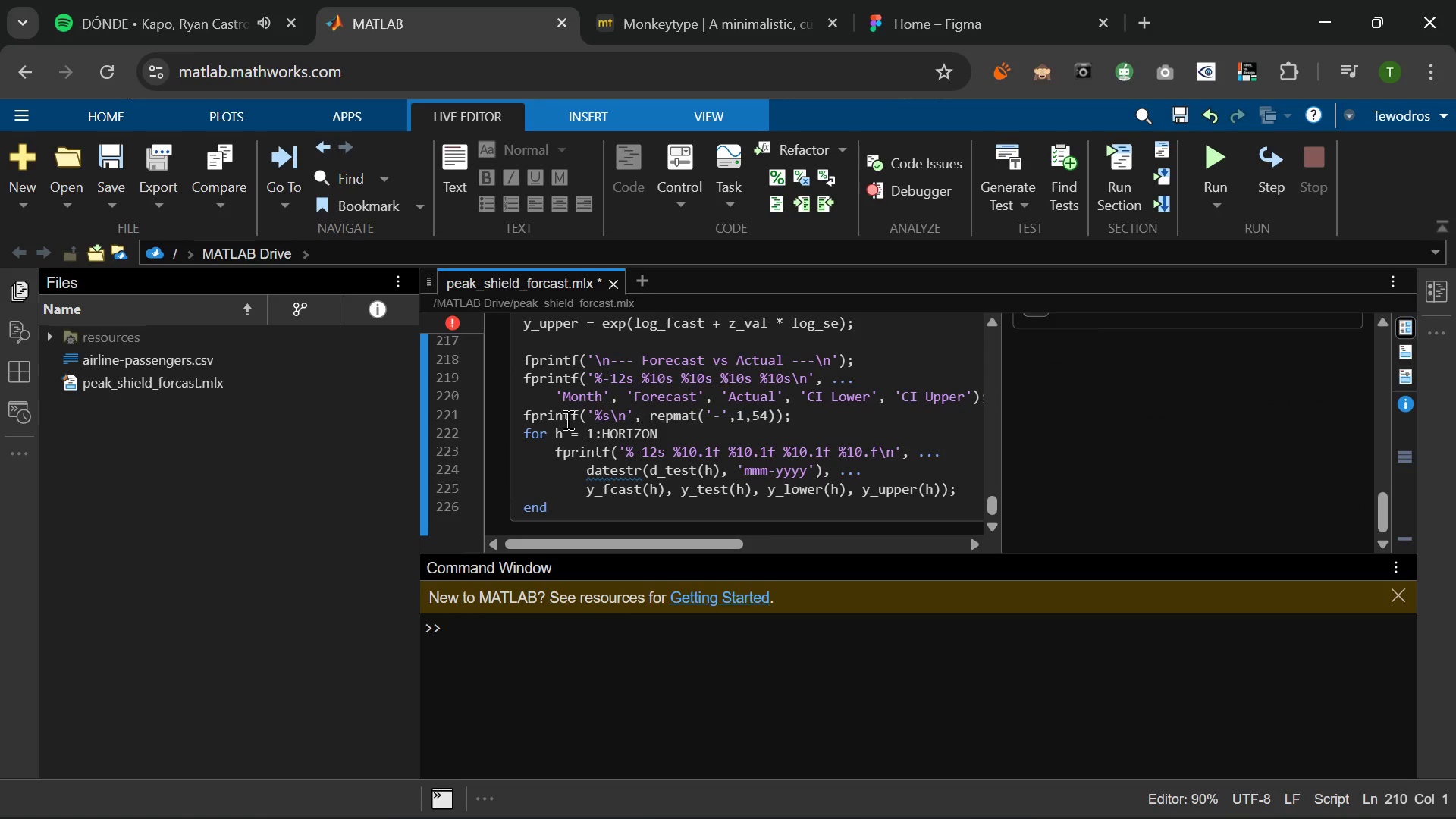 
left_click([455, 322])
 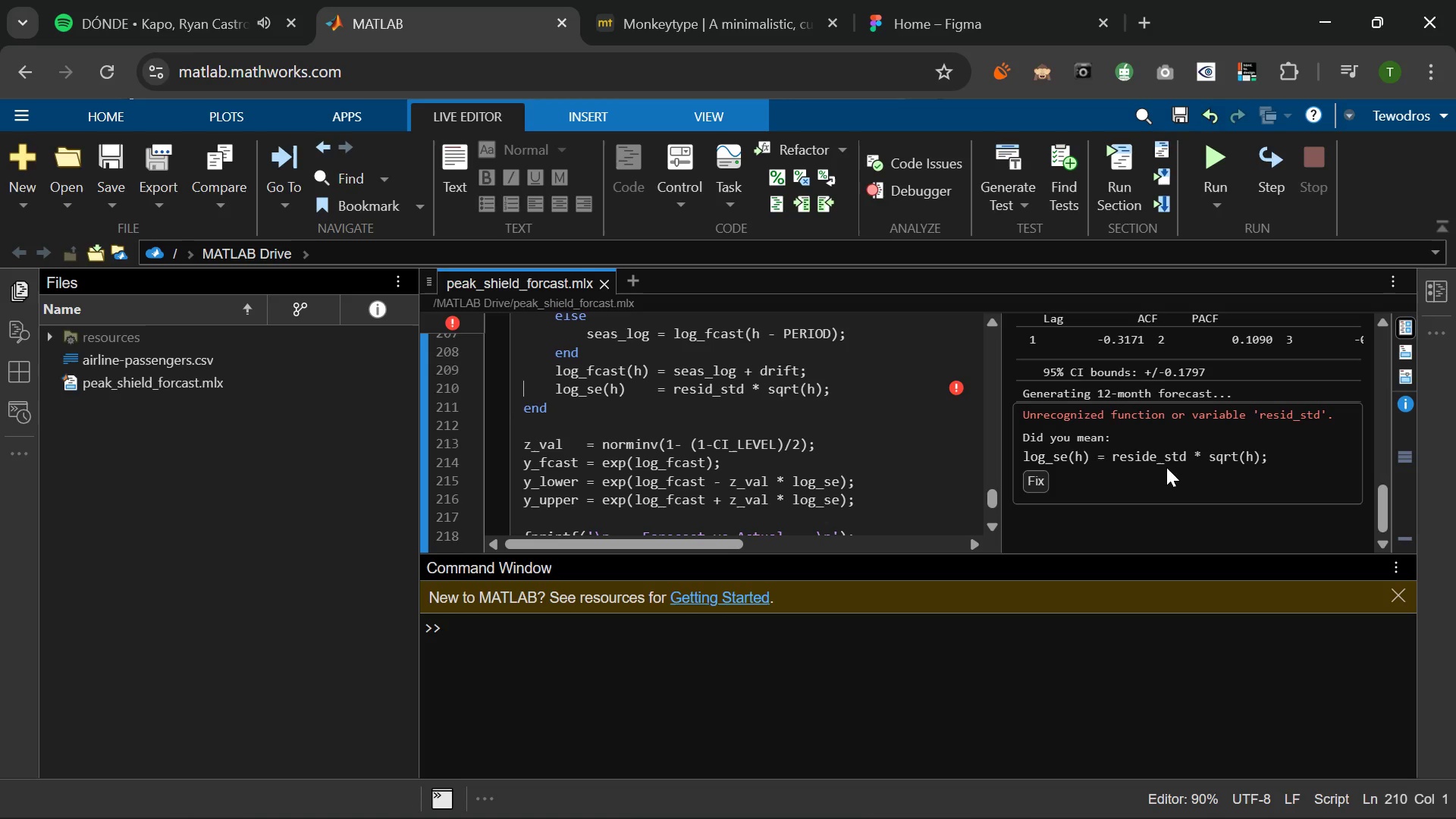 
wait(30.97)
 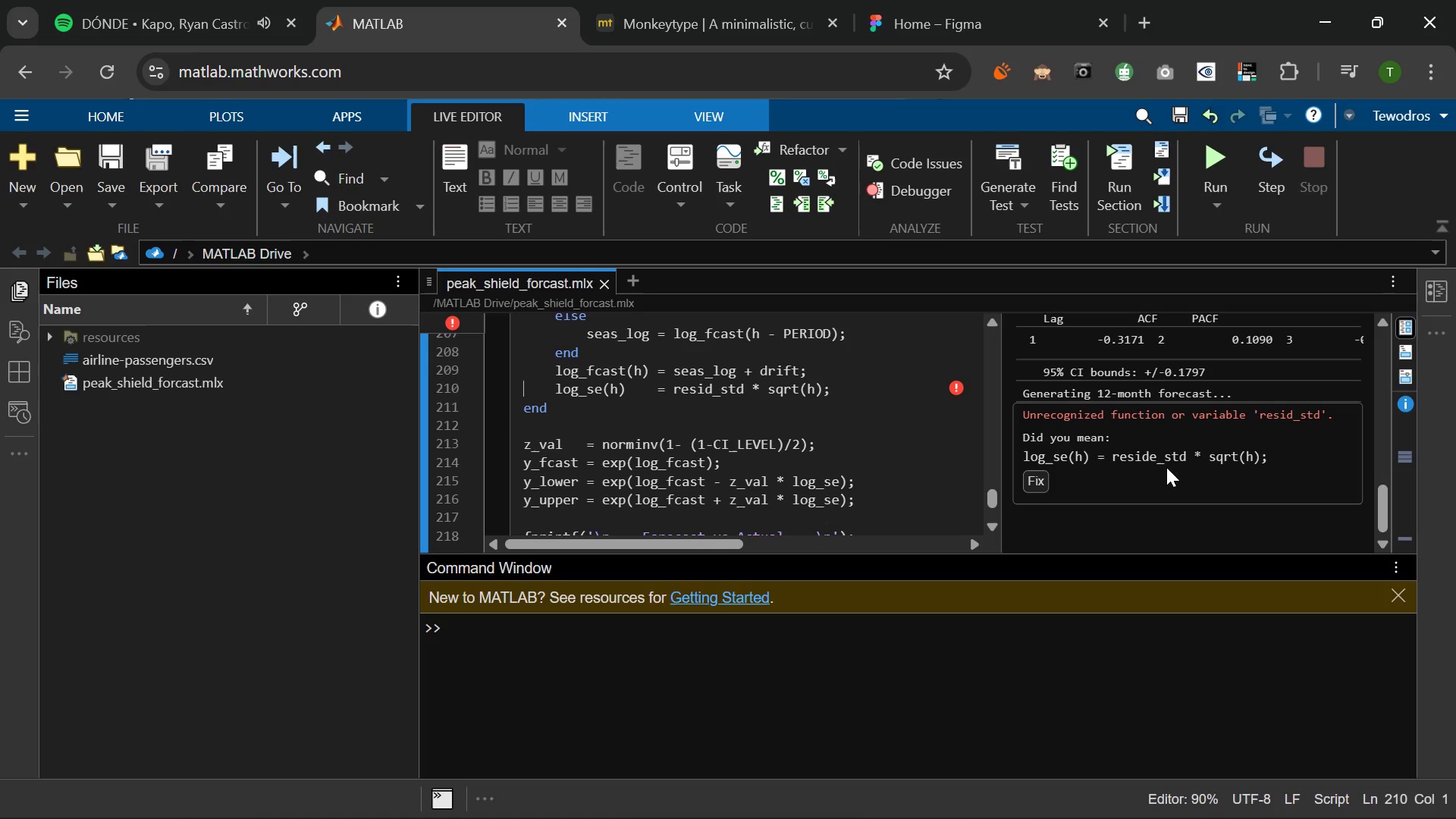 
left_click([1039, 477])
 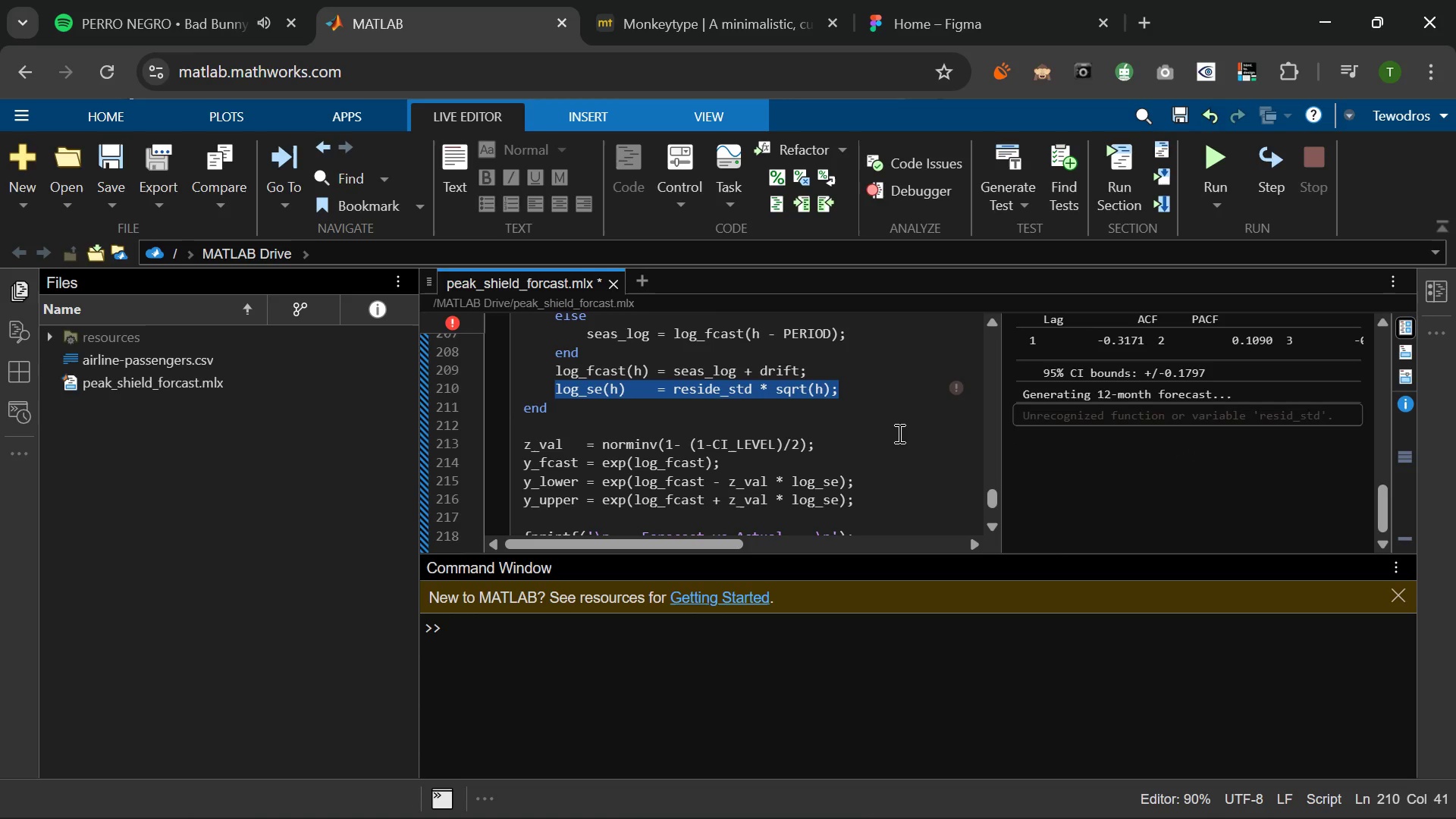 
left_click([898, 433])
 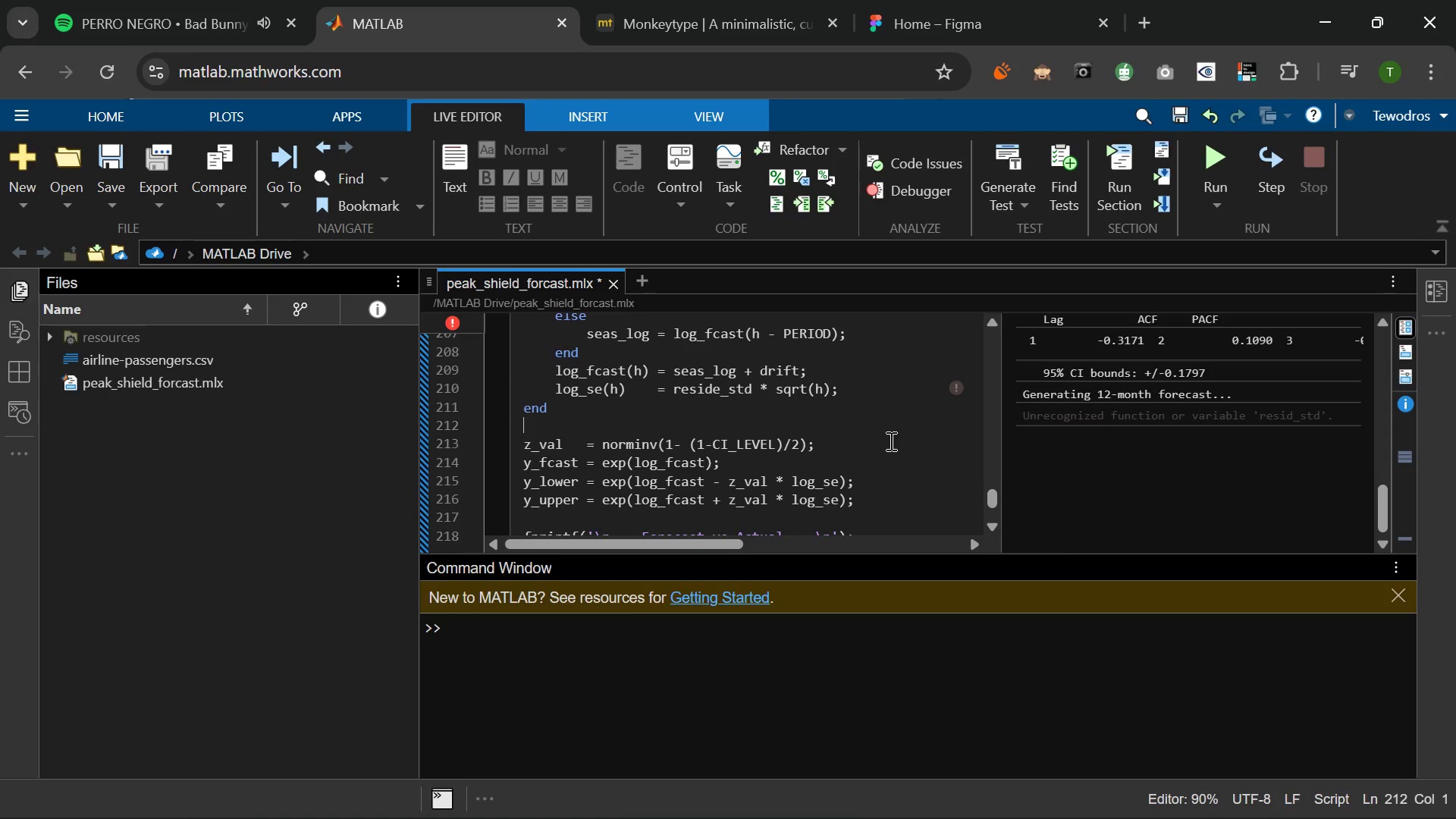 
scroll: coordinate [890, 441], scroll_direction: down, amount: 2.0
 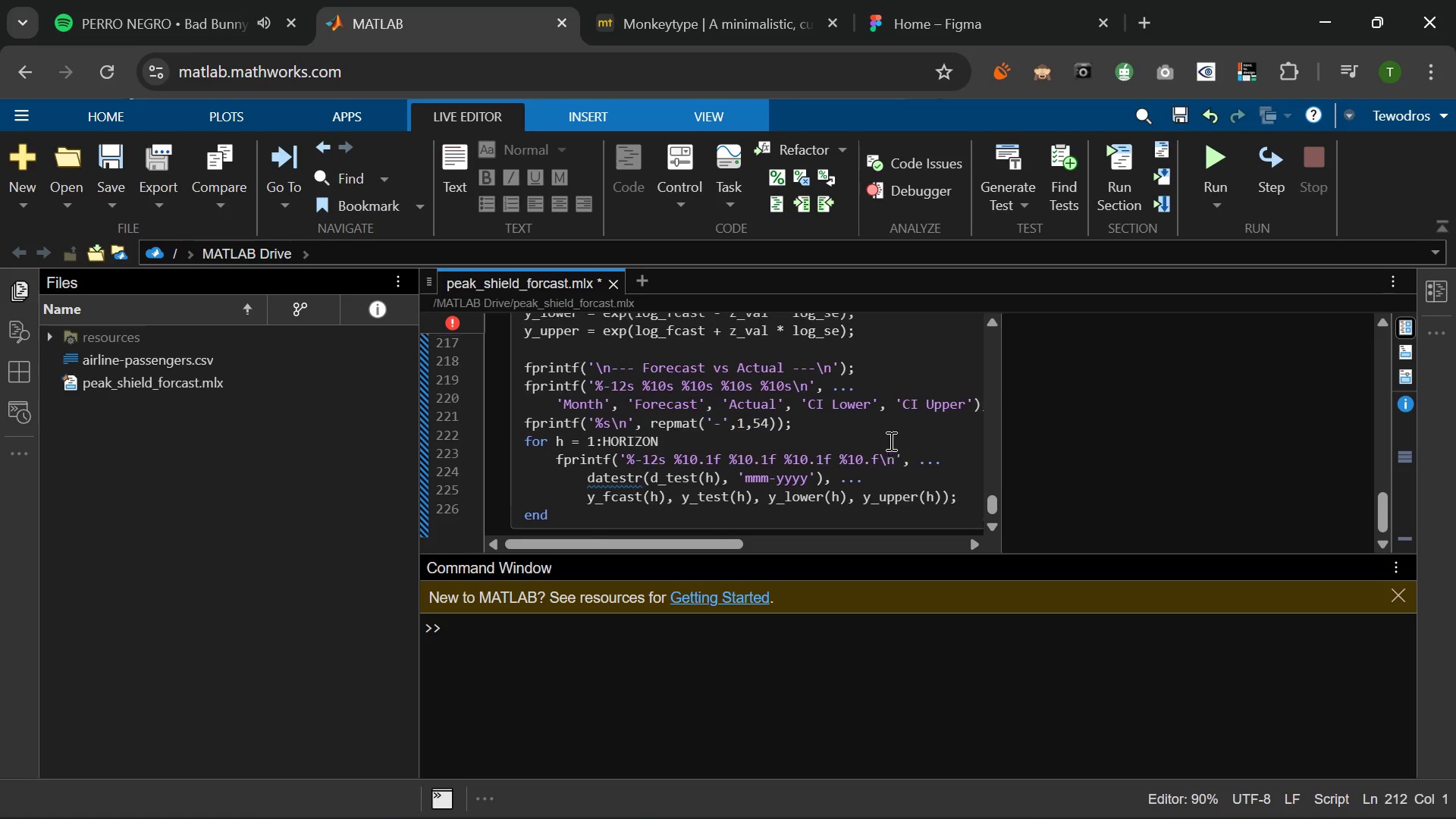 
scroll: coordinate [890, 441], scroll_direction: up, amount: 1.0
 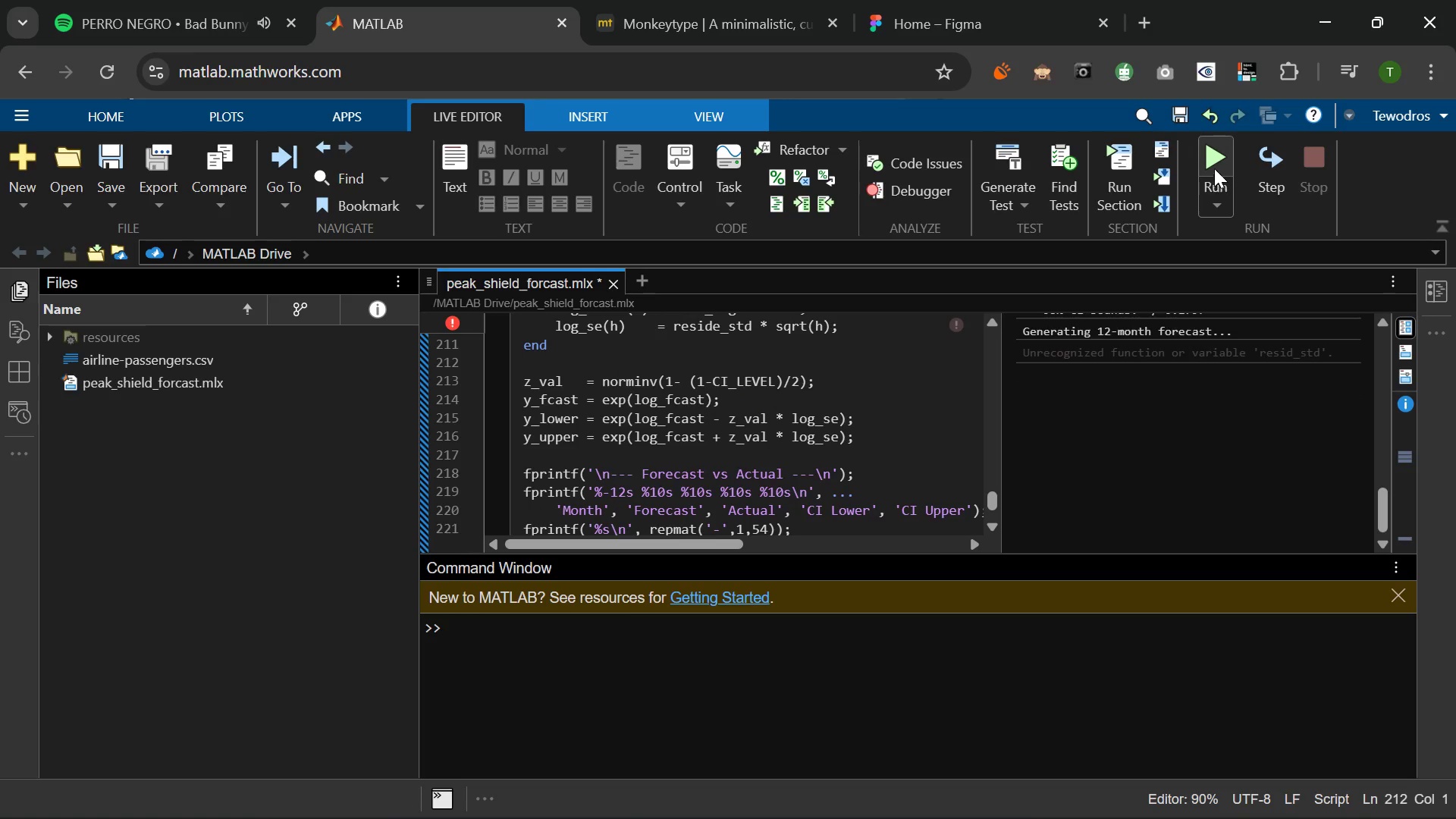 
left_click([1205, 160])
 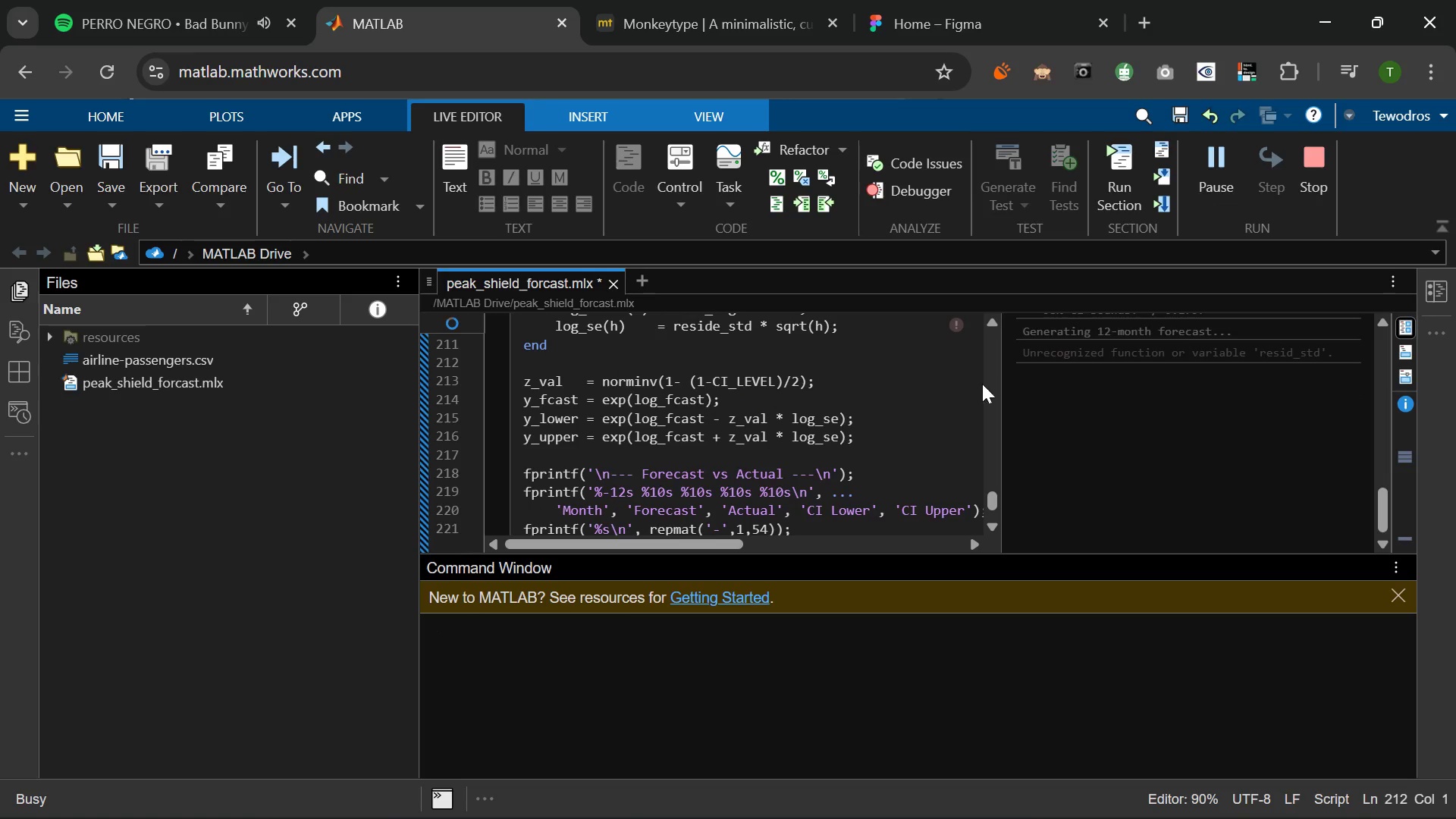 
key(Mute)
 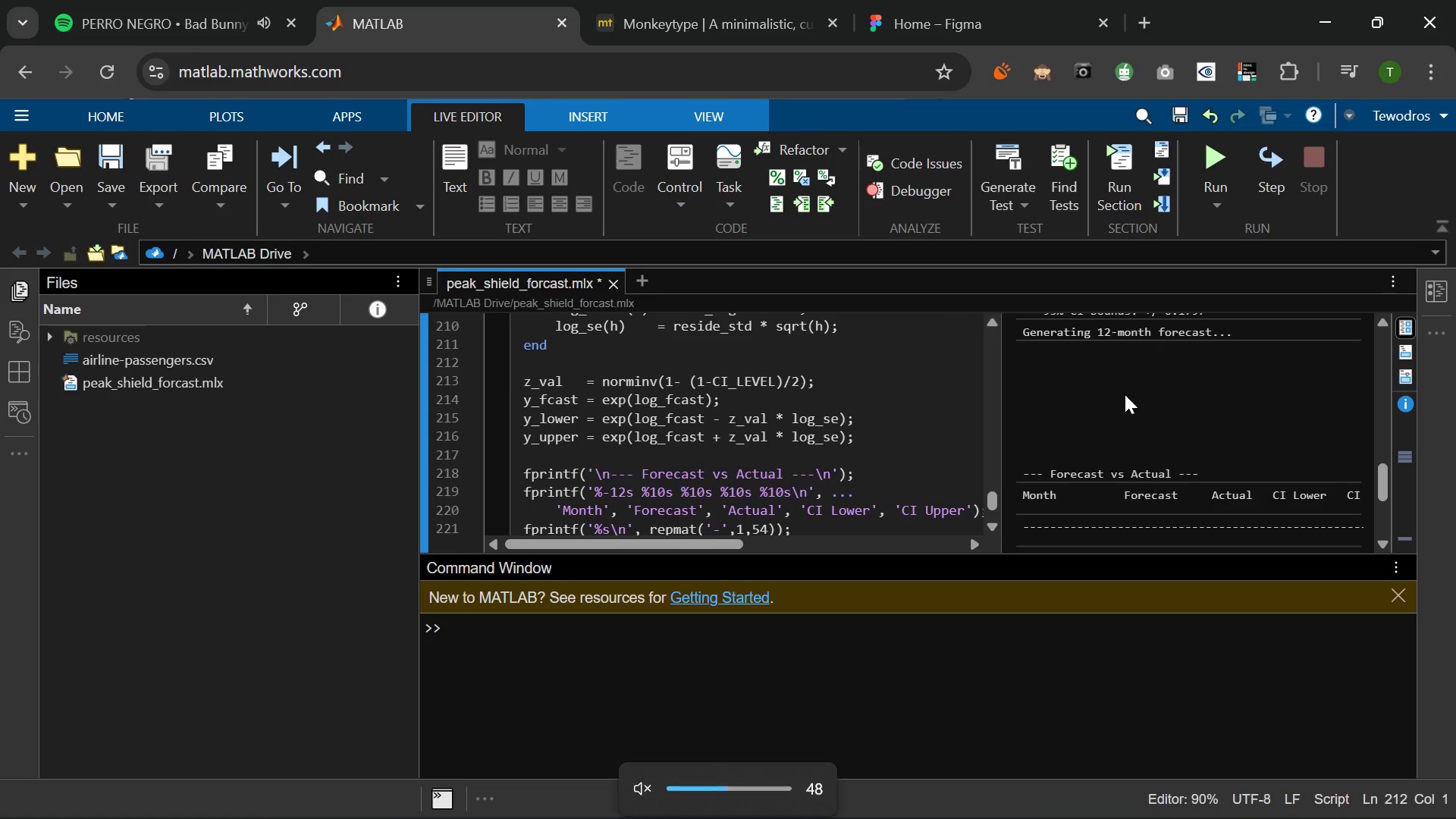 
scroll: coordinate [701, 437], scroll_direction: down, amount: 17.0
 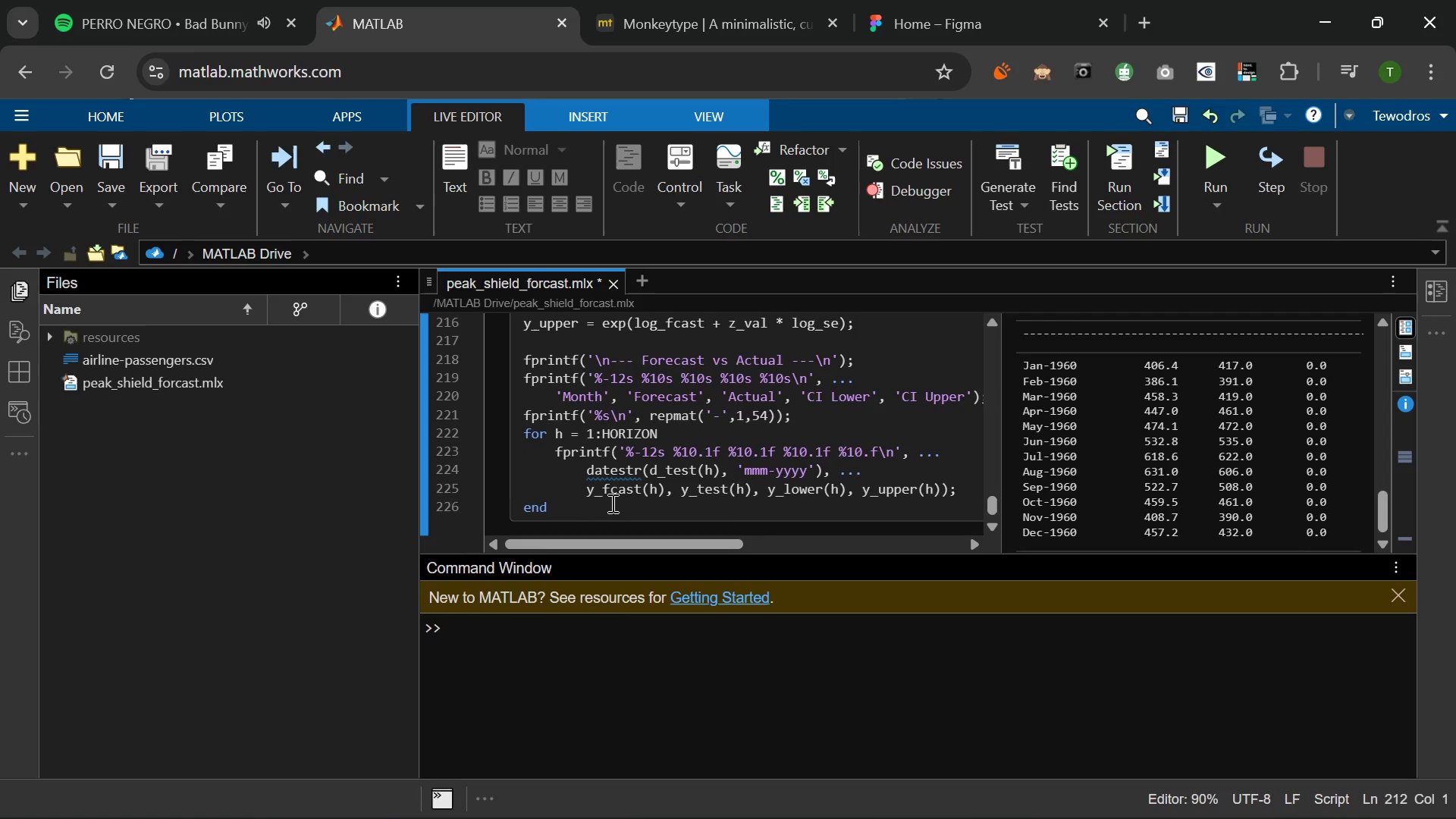 
left_click([611, 503])
 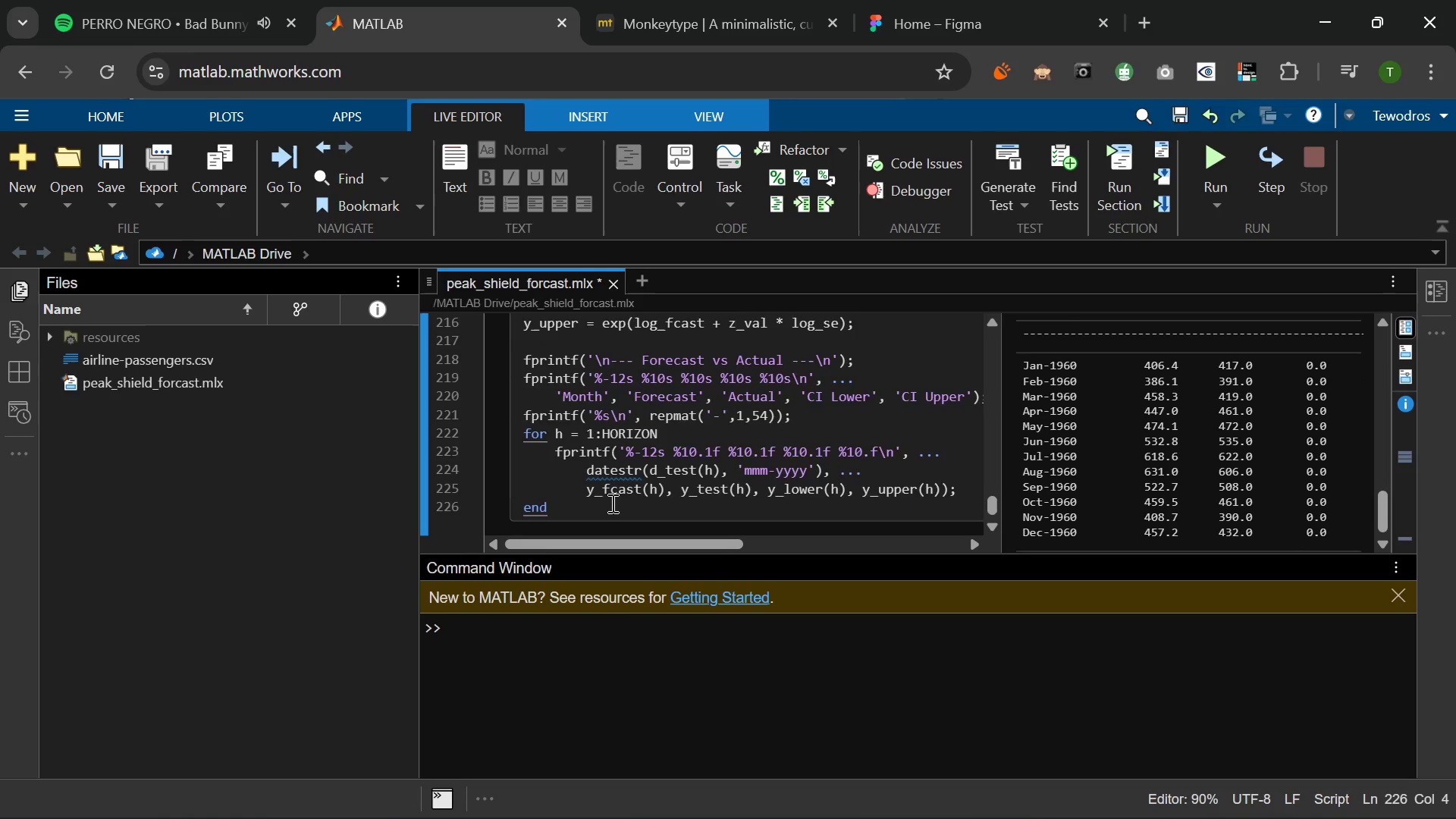 
key(Enter)
 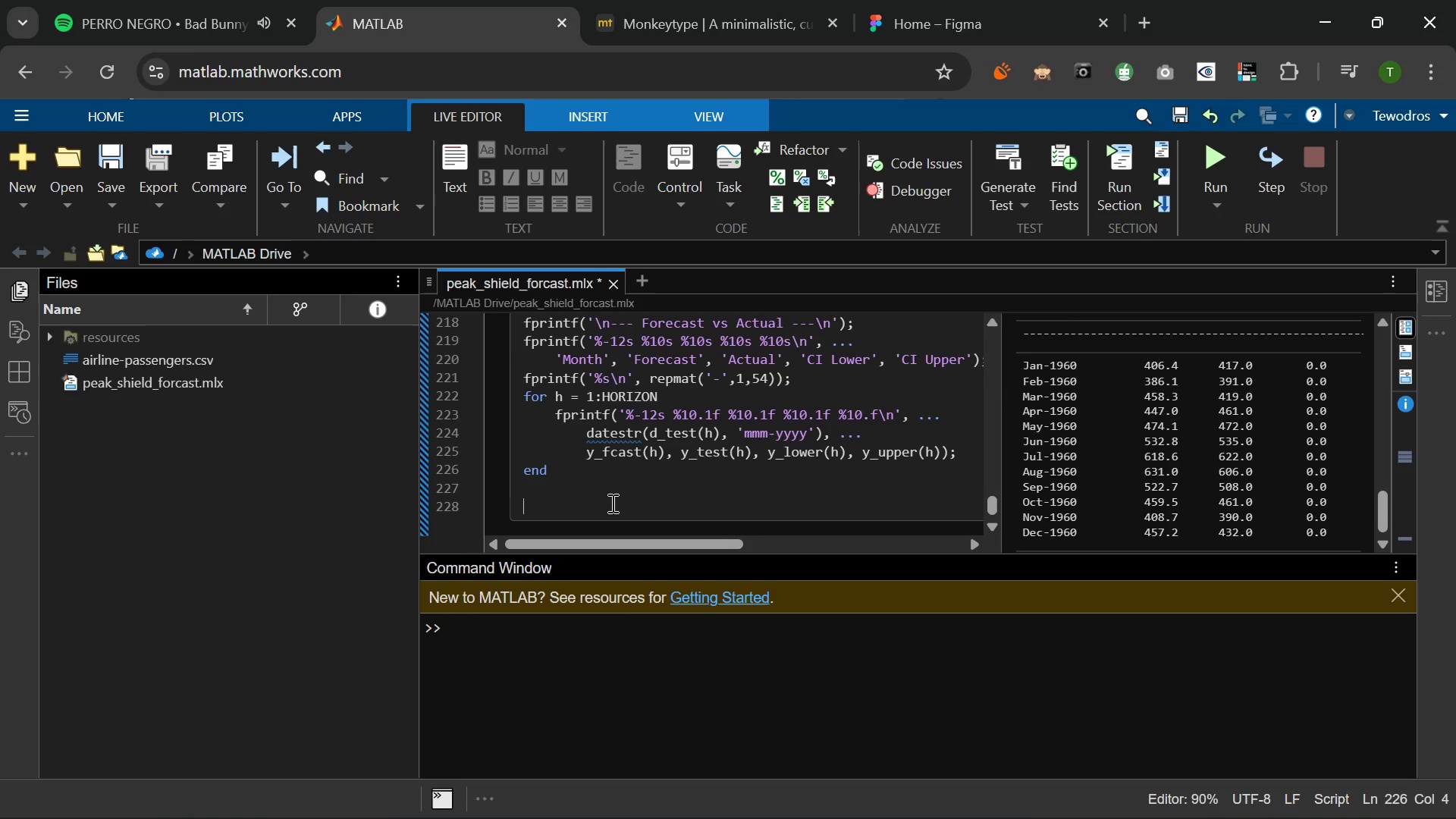 
key(Enter)
 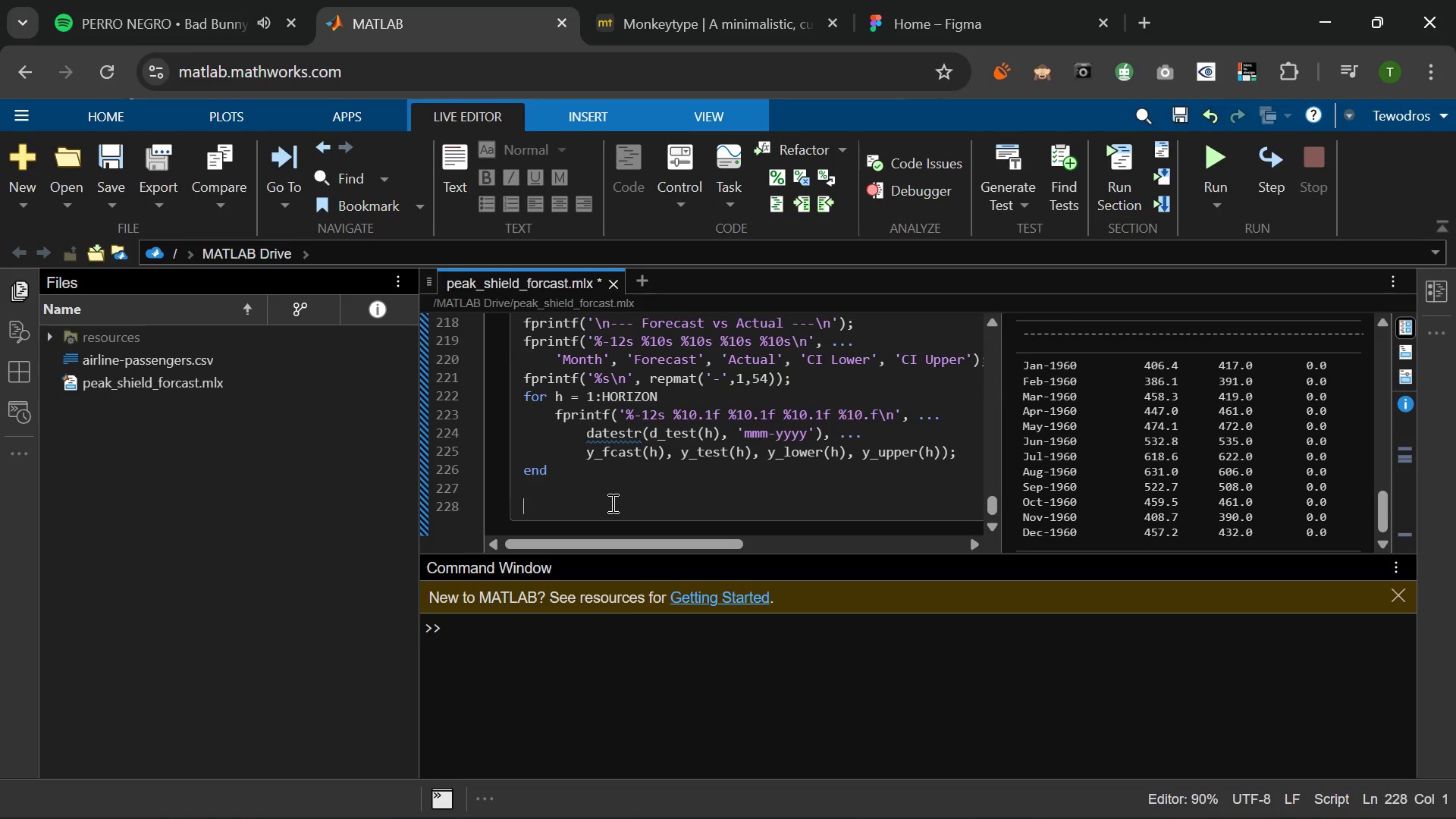 
type(%%)
 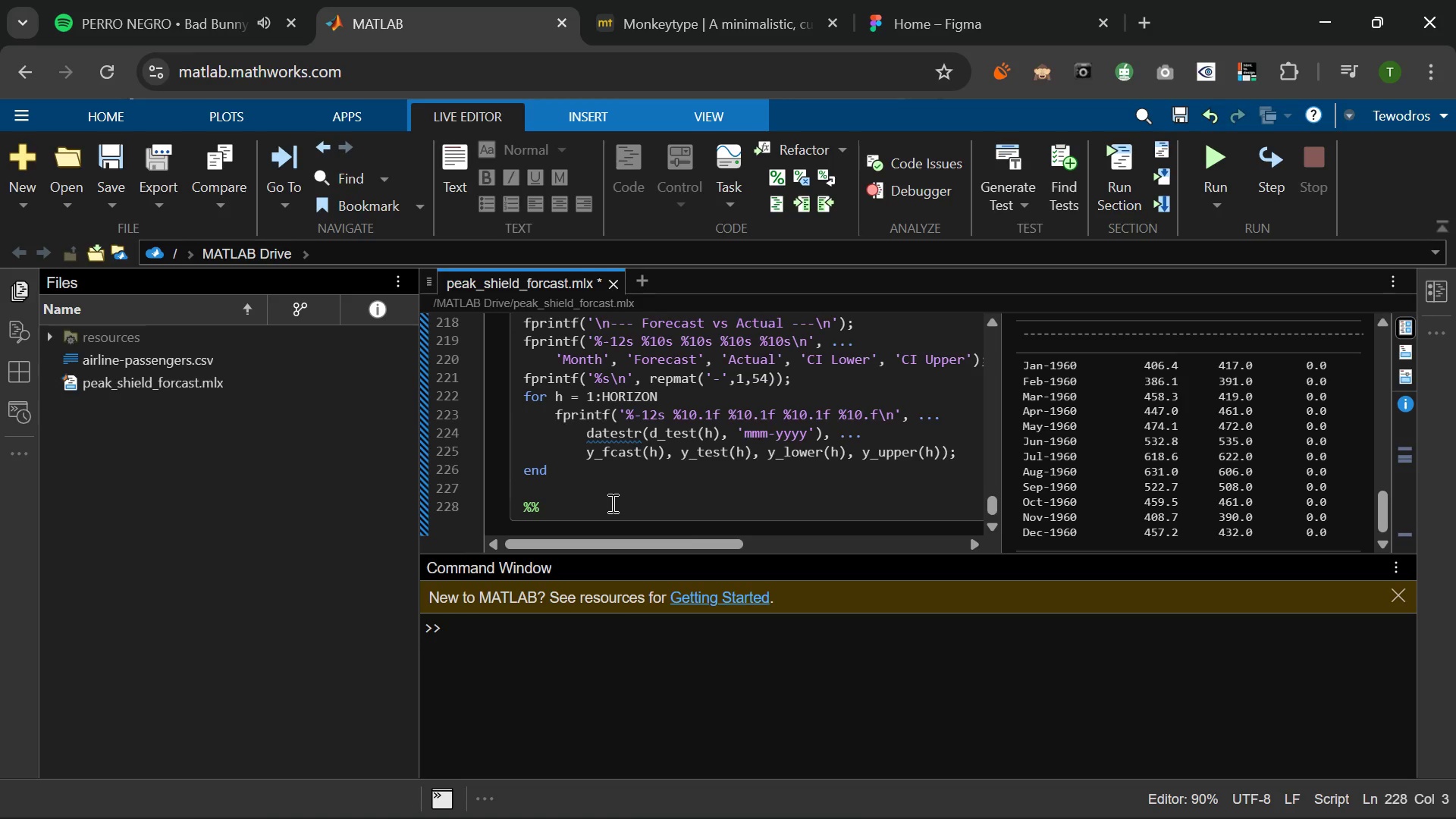 
type( 9. MODEL Validation KM)
key(Backspace)
key(Backspace)
type(Mer)
key(Backspace)
type(trics)
 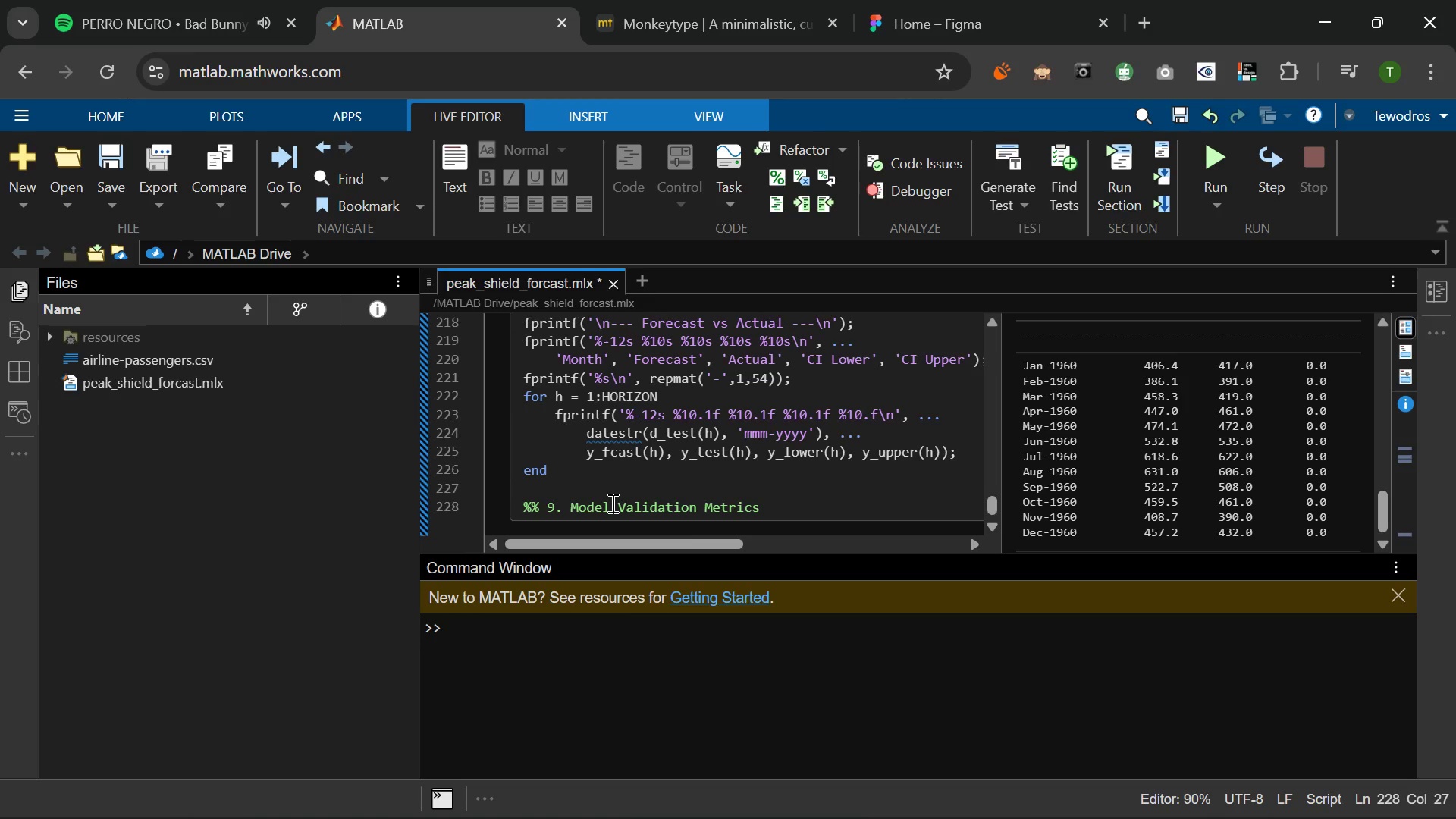 
key(Enter)
 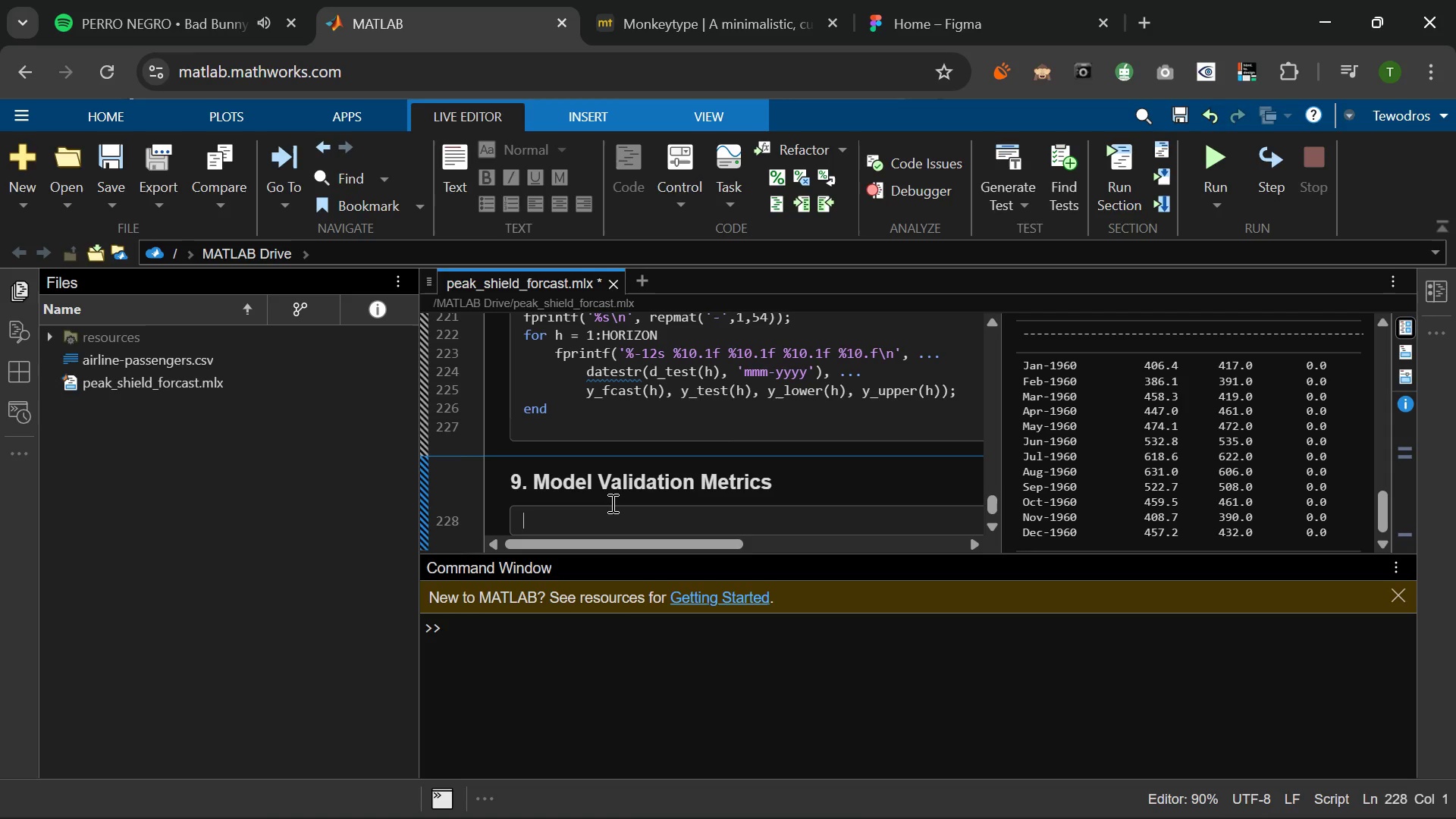 
wait(6.81)
 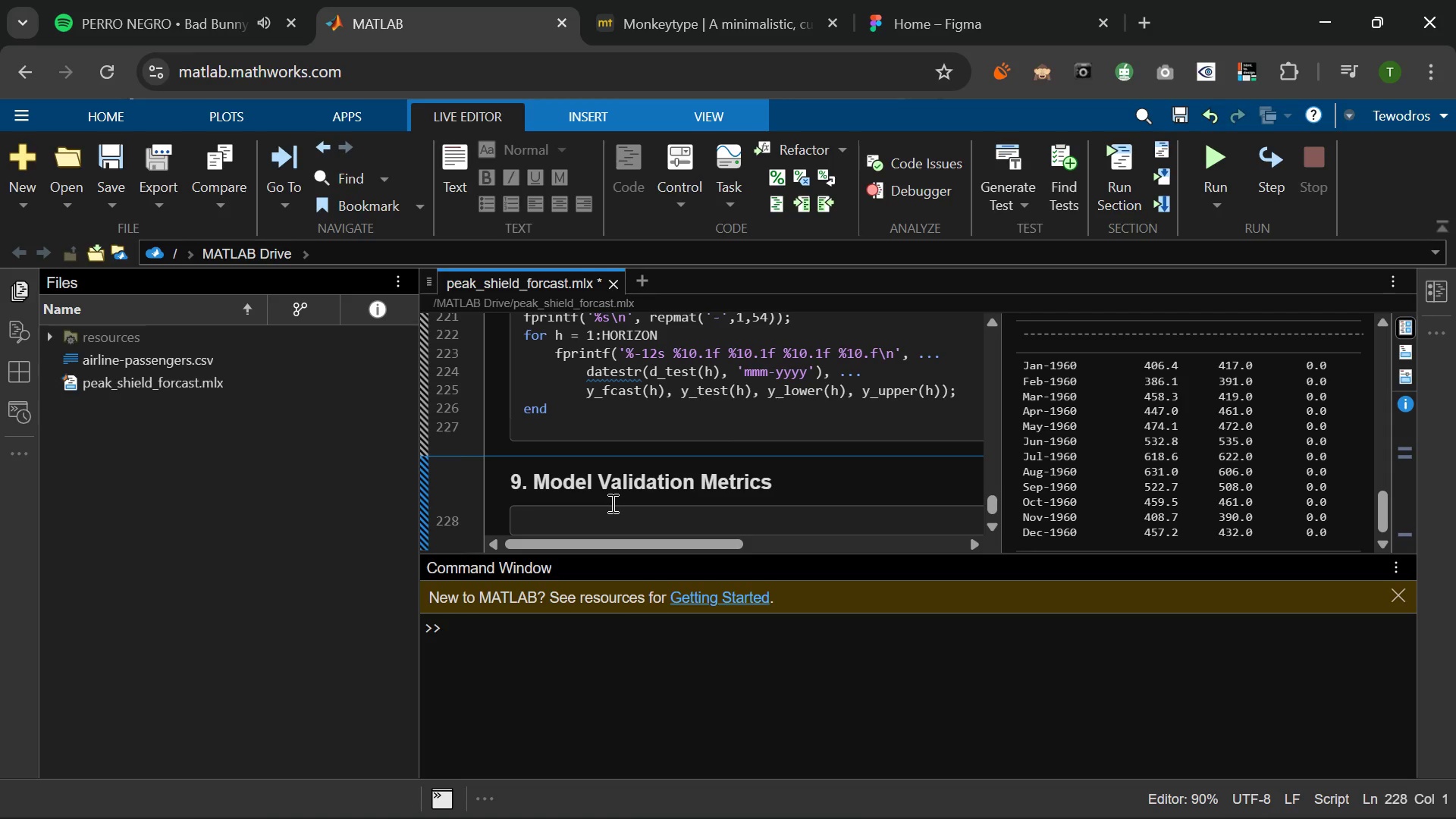 
type(mae_val = mean(abs )
key(Backspace)
type((y[Mute])
 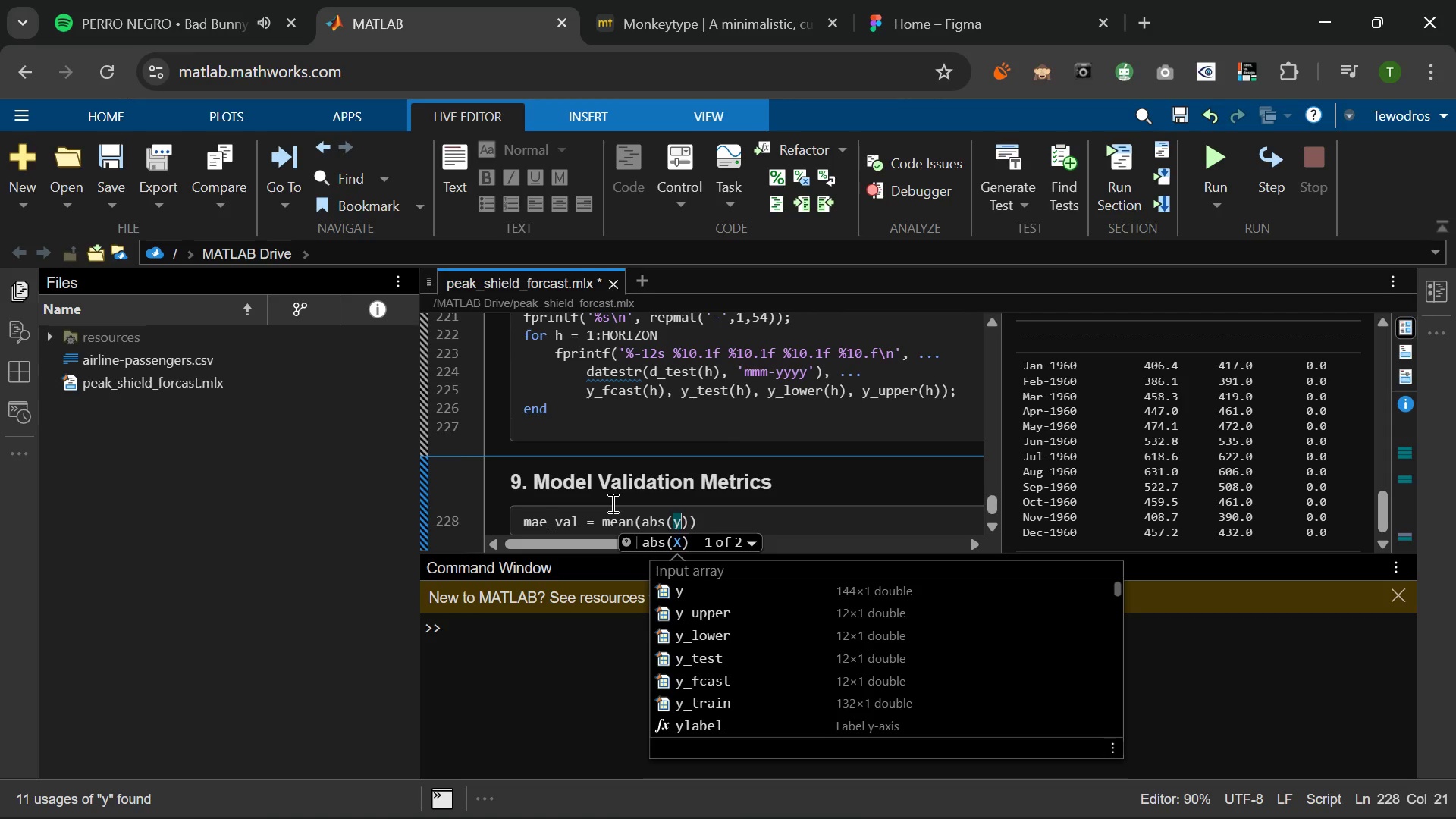 
key(MediaTrackNext)
 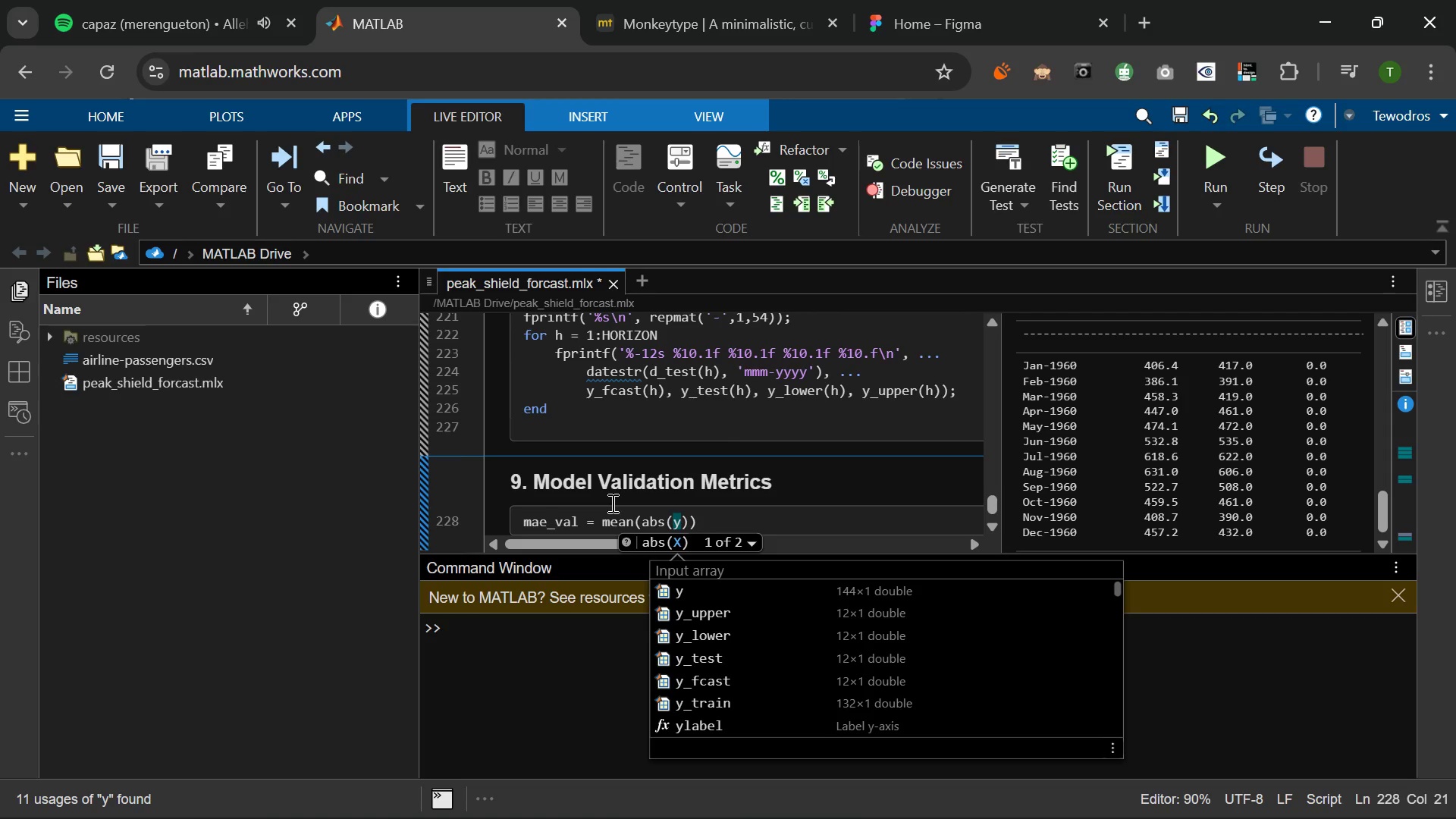 
type(_fcast - y_test)
 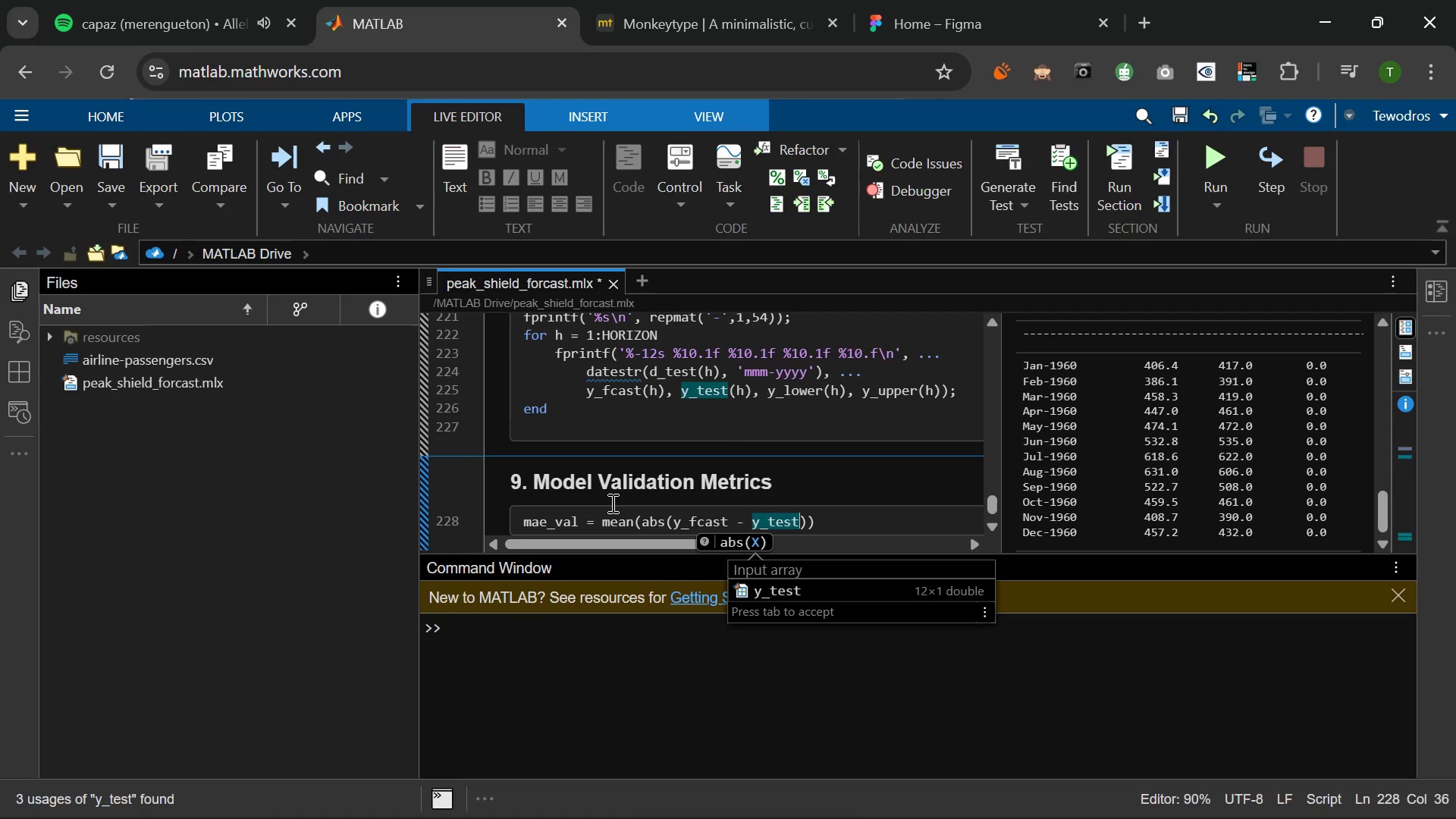 
key(ArrowRight)
 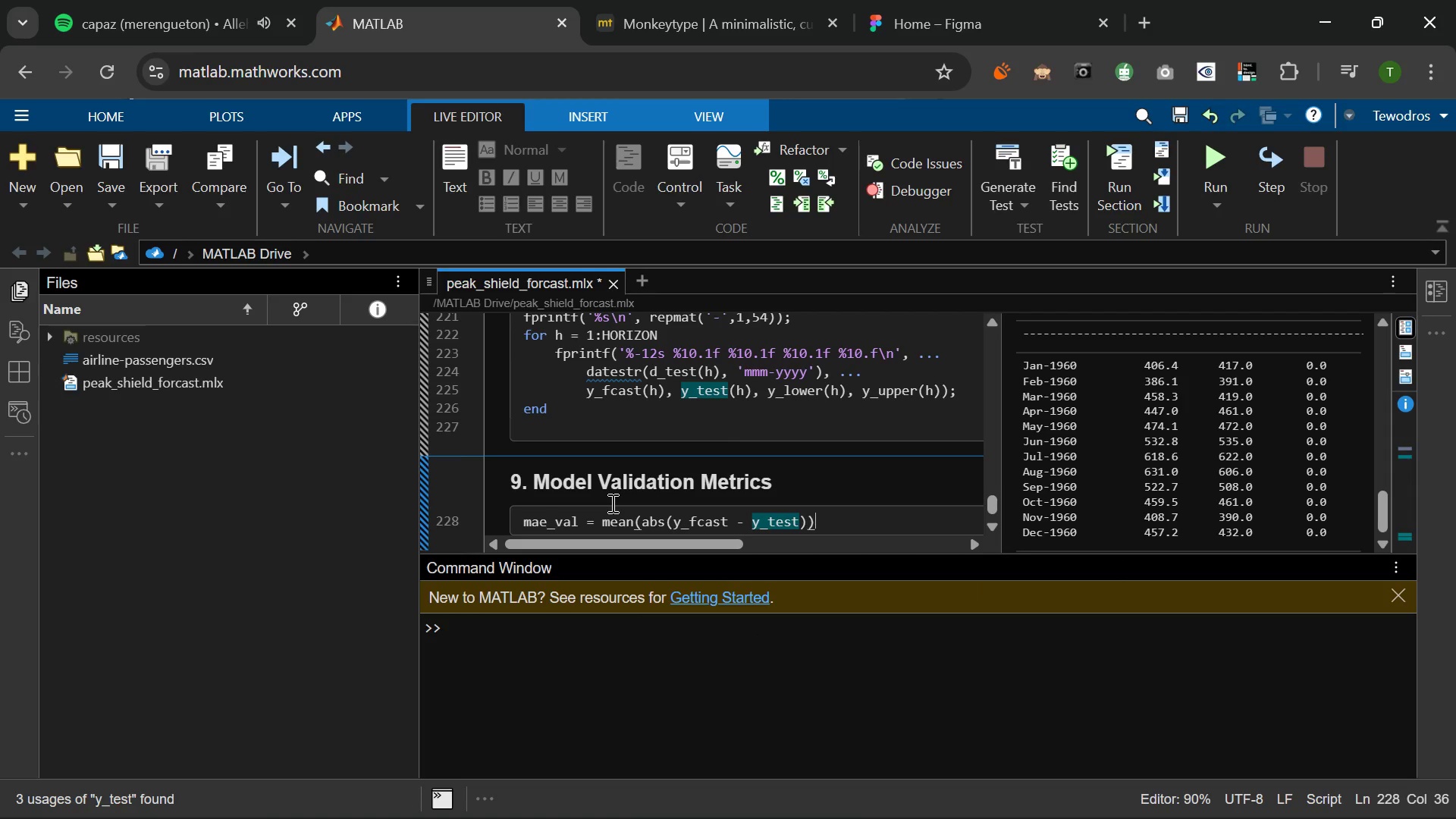 
key(ArrowRight)
 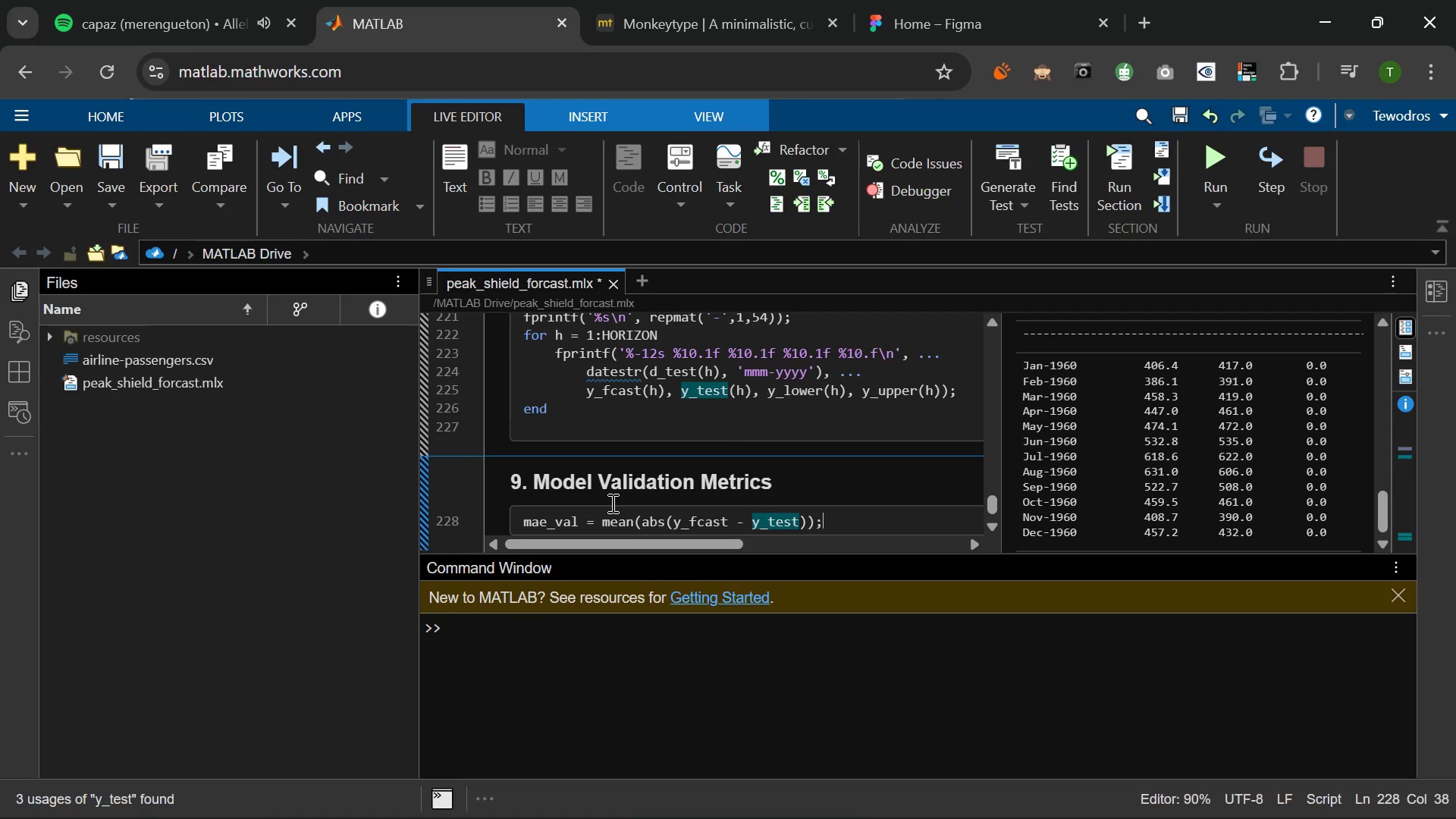 
key(Semicolon)
 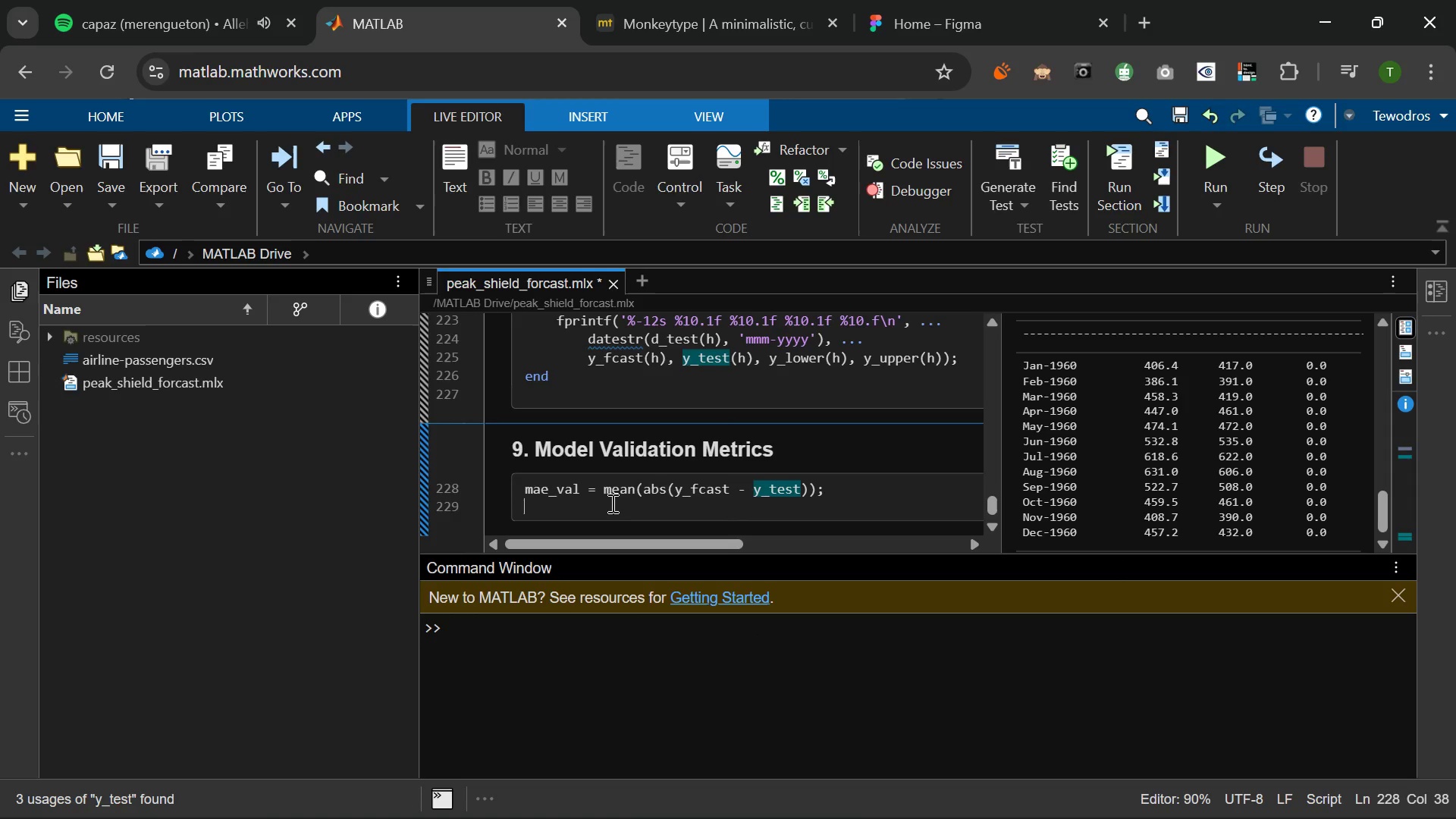 
key(Enter)
 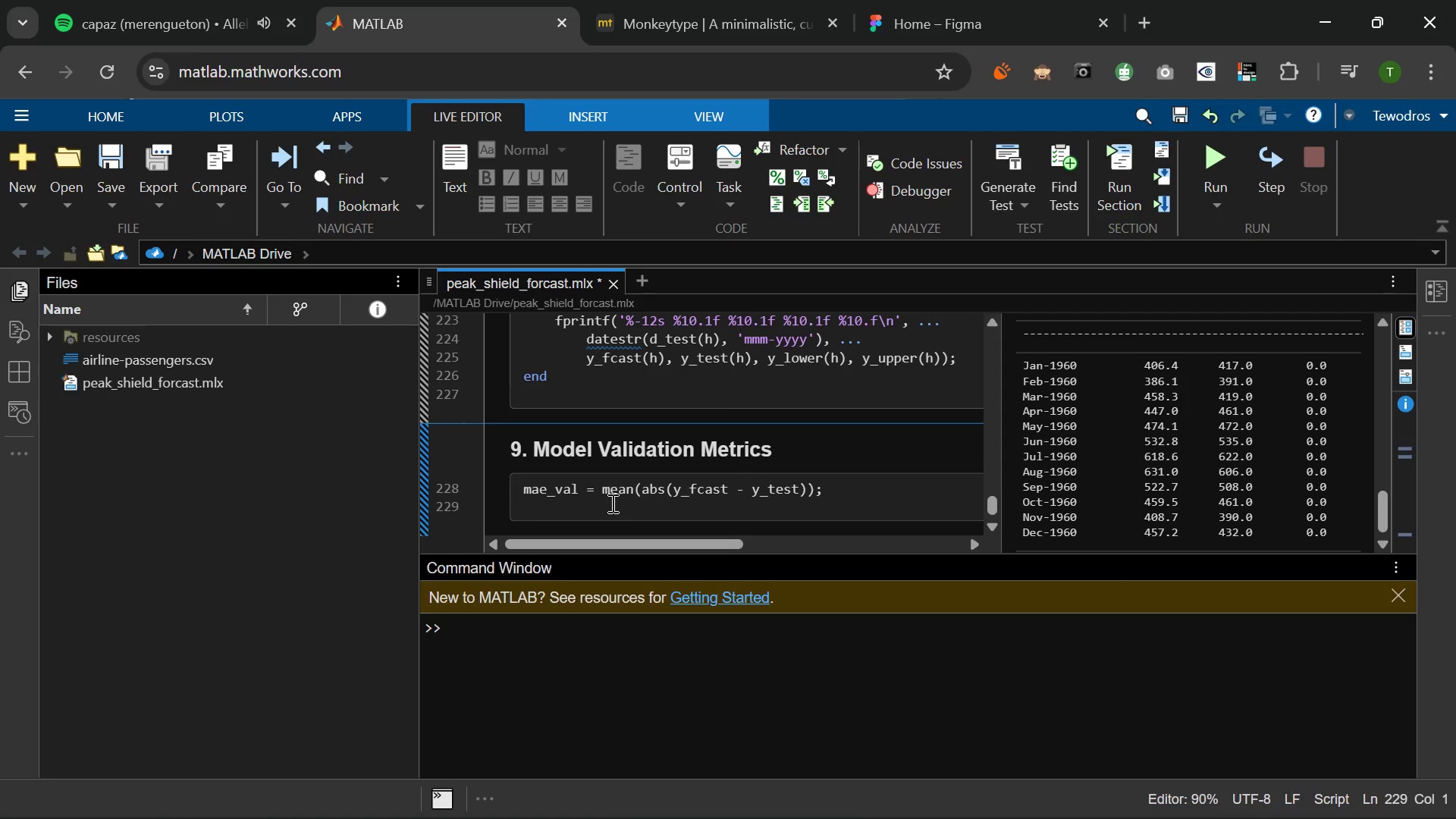 
type(rmse_val =)
 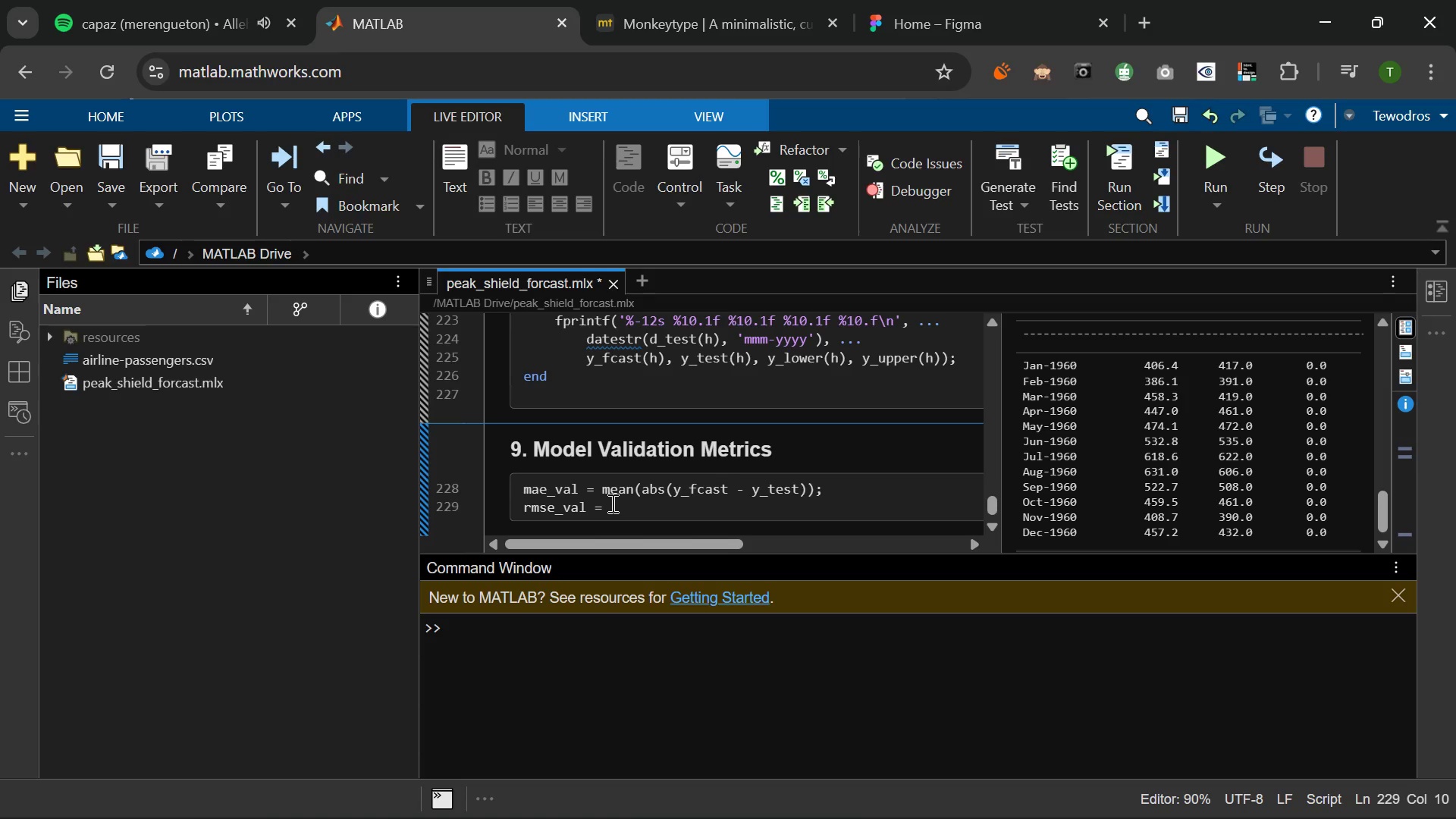 
left_click([585, 488])
 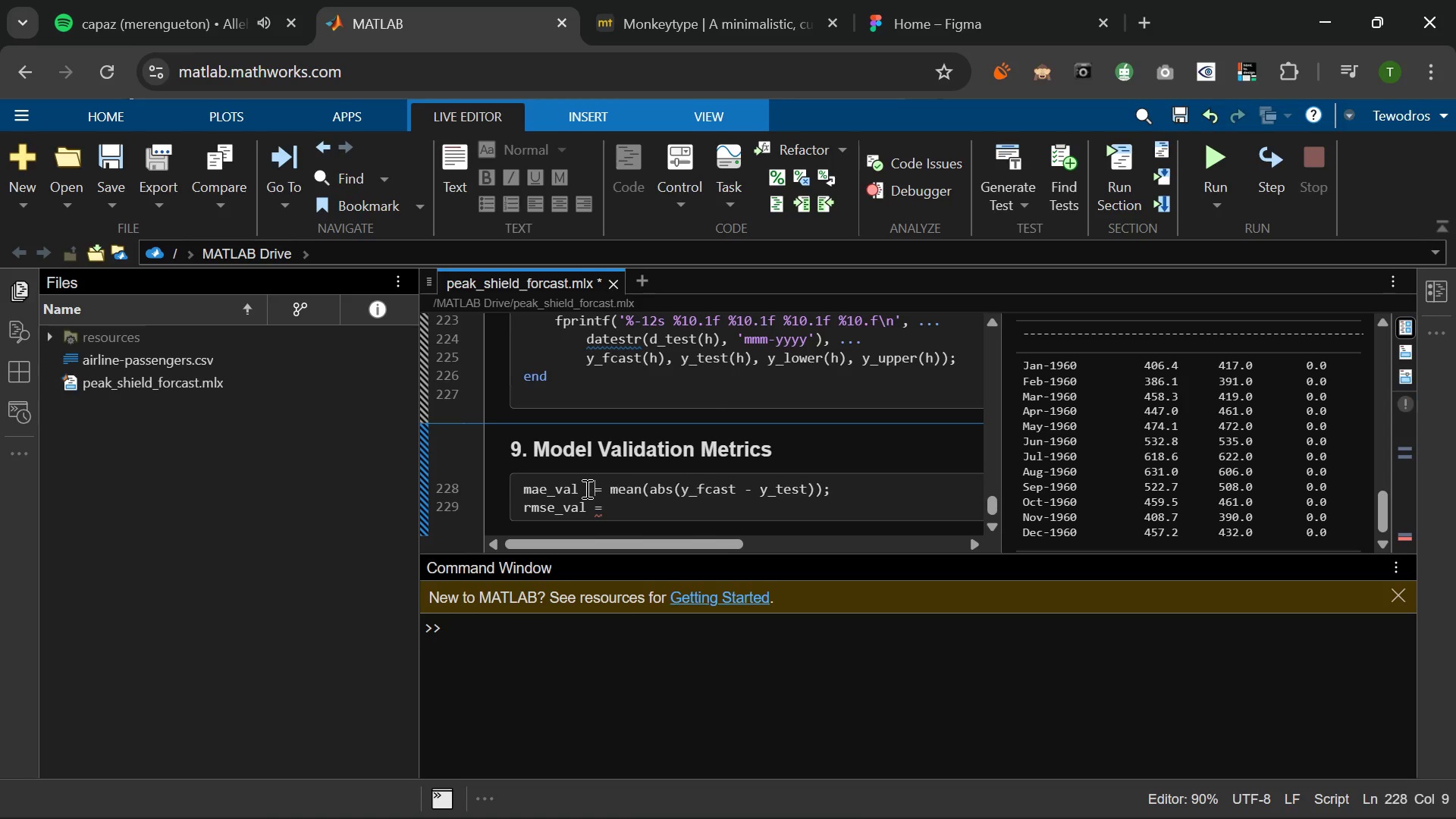 
key(Space)
 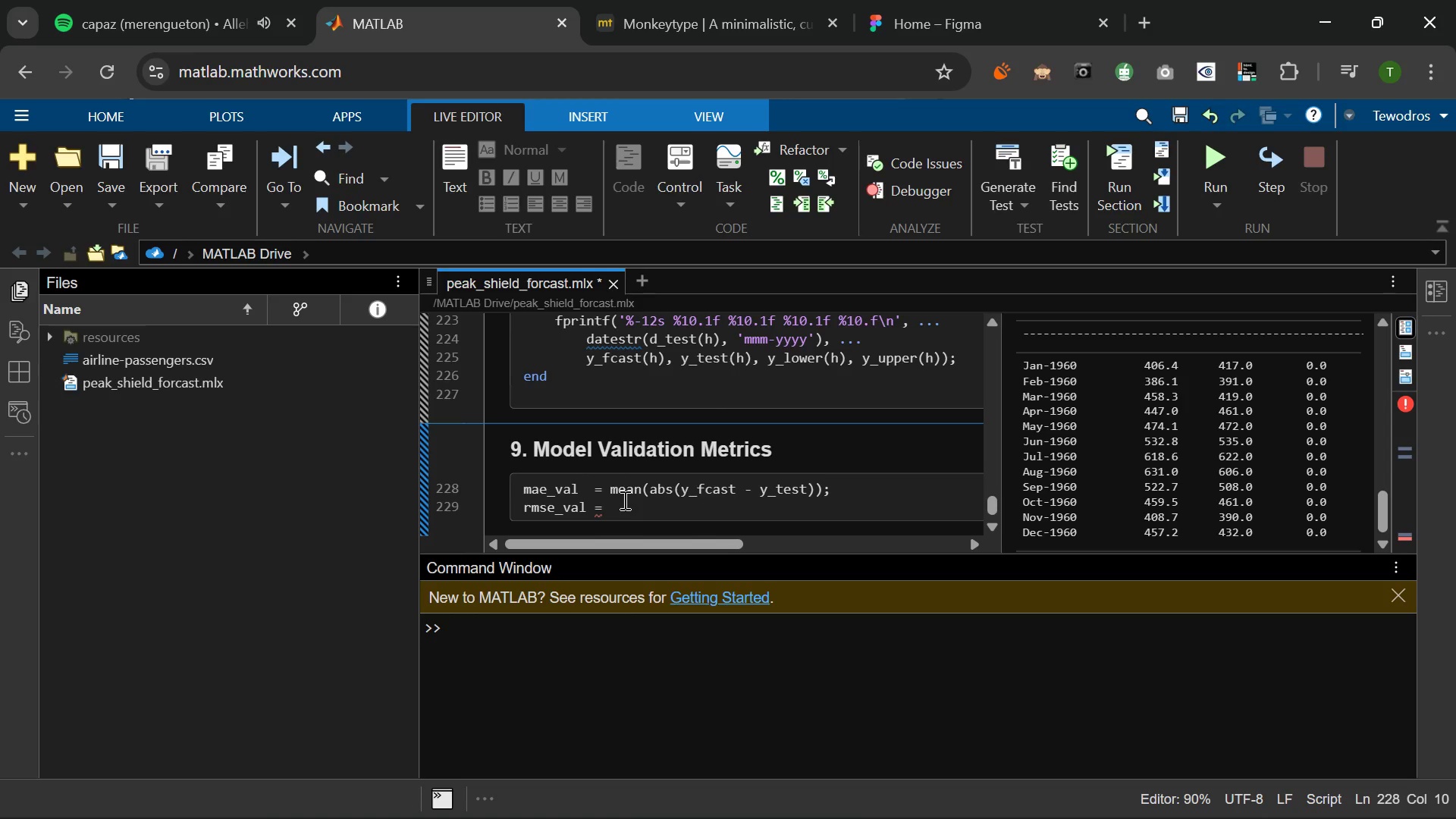 
left_click([623, 500])
 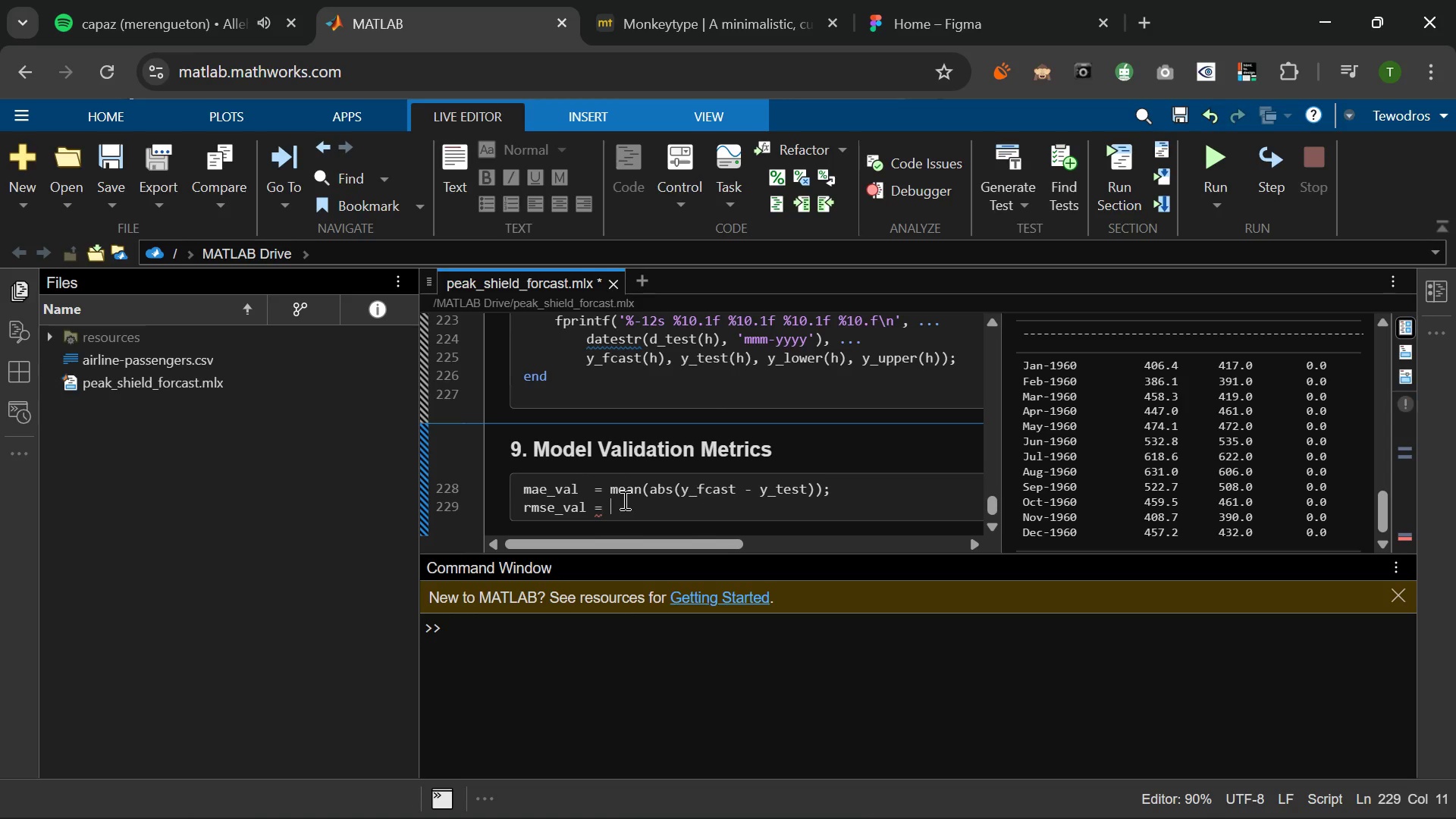 
type( sprt(ma)
key(Backspace)
type(ean((y_fcast - y_test)
 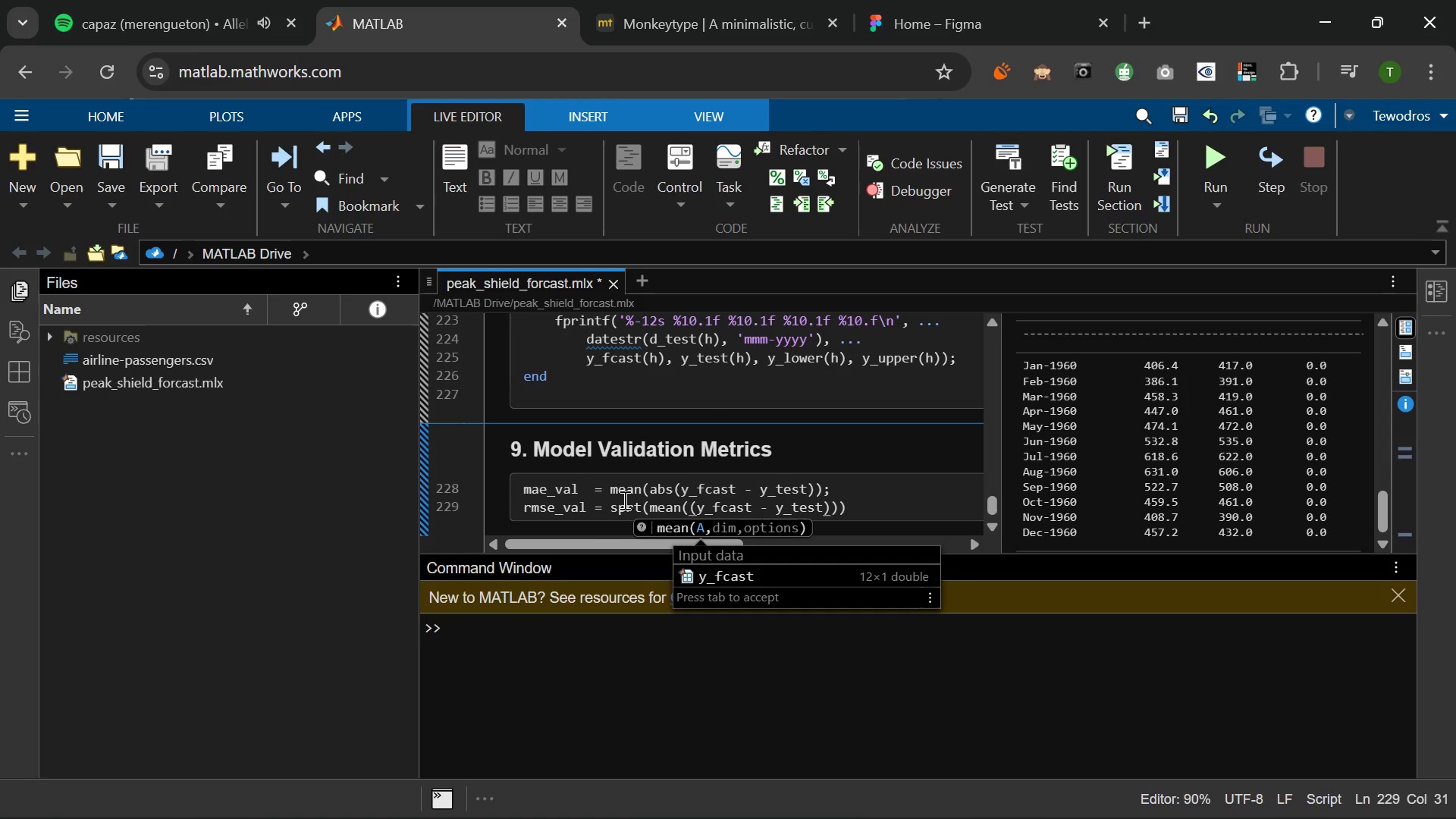 
key(ArrowRight)
 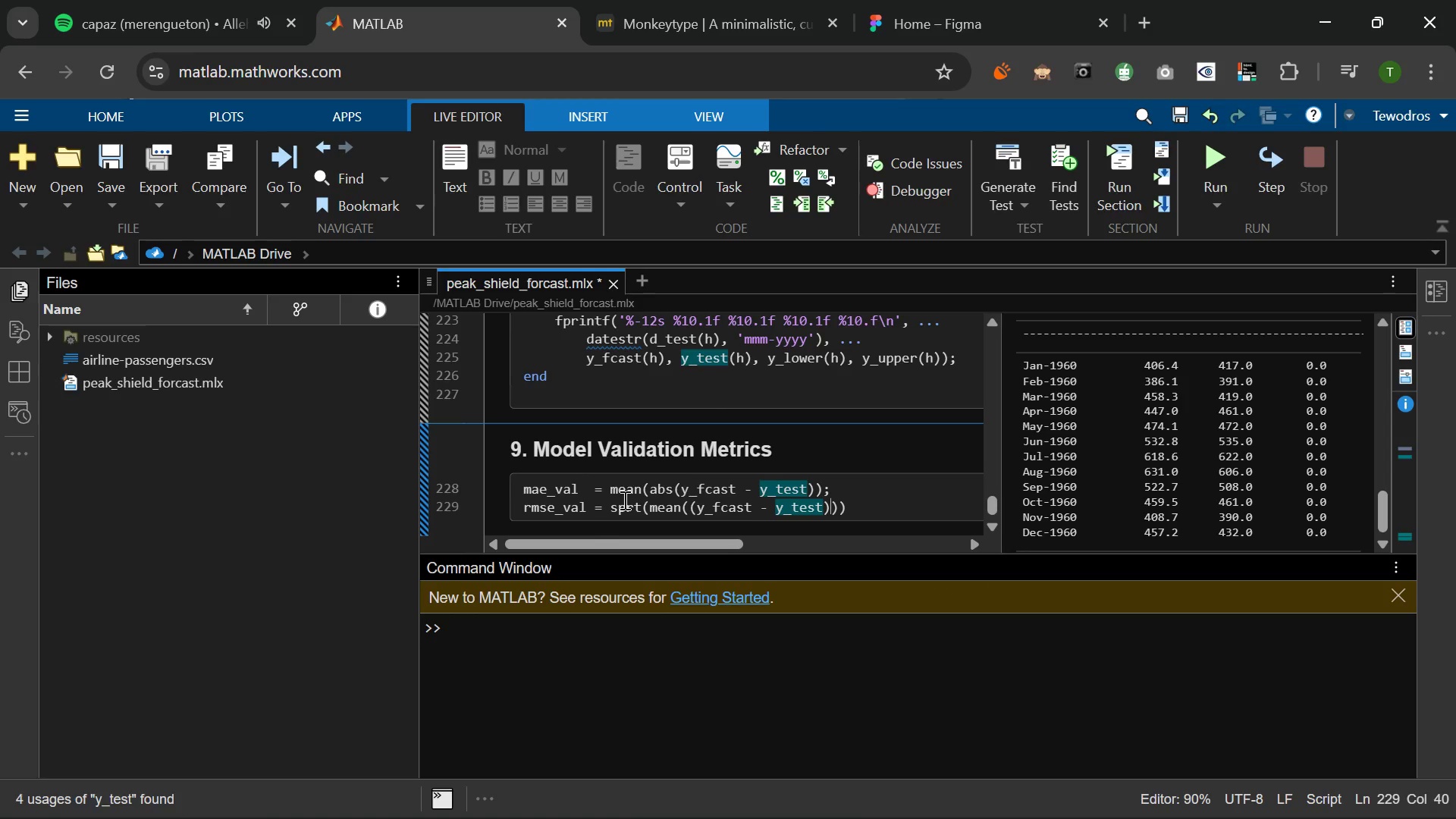 
key(Period)
 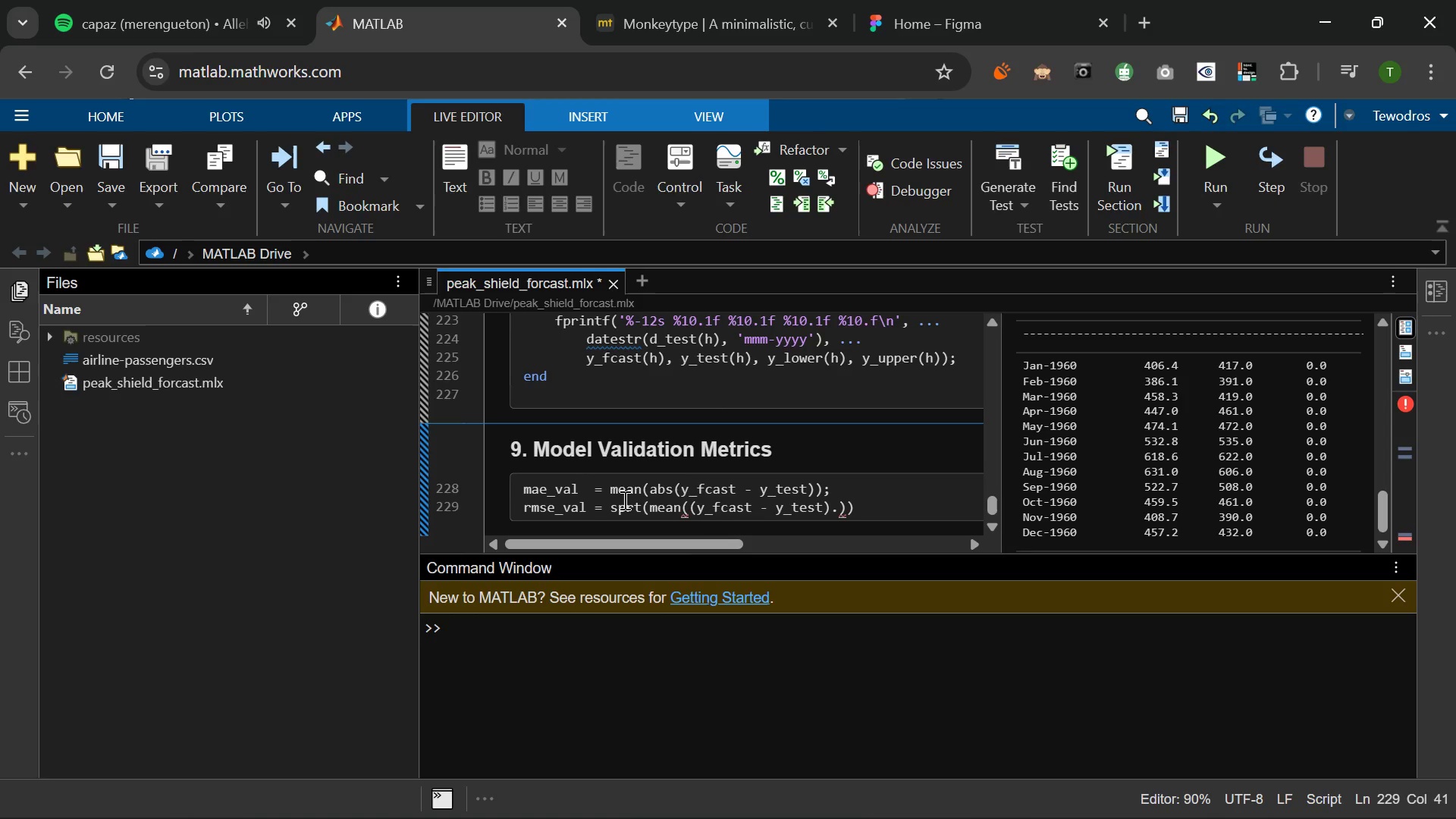 
key(Shift+6)
 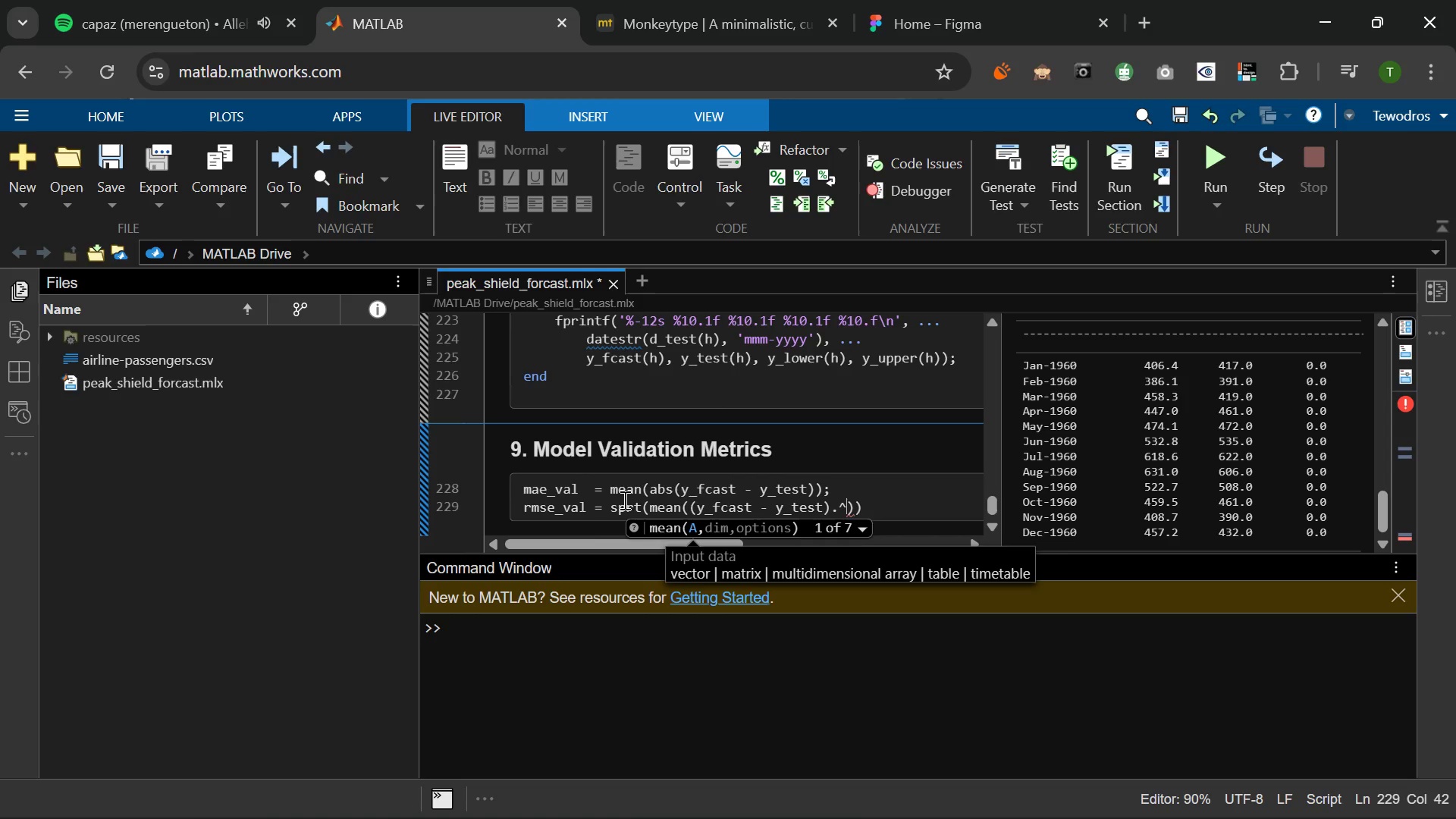 
key(2)
 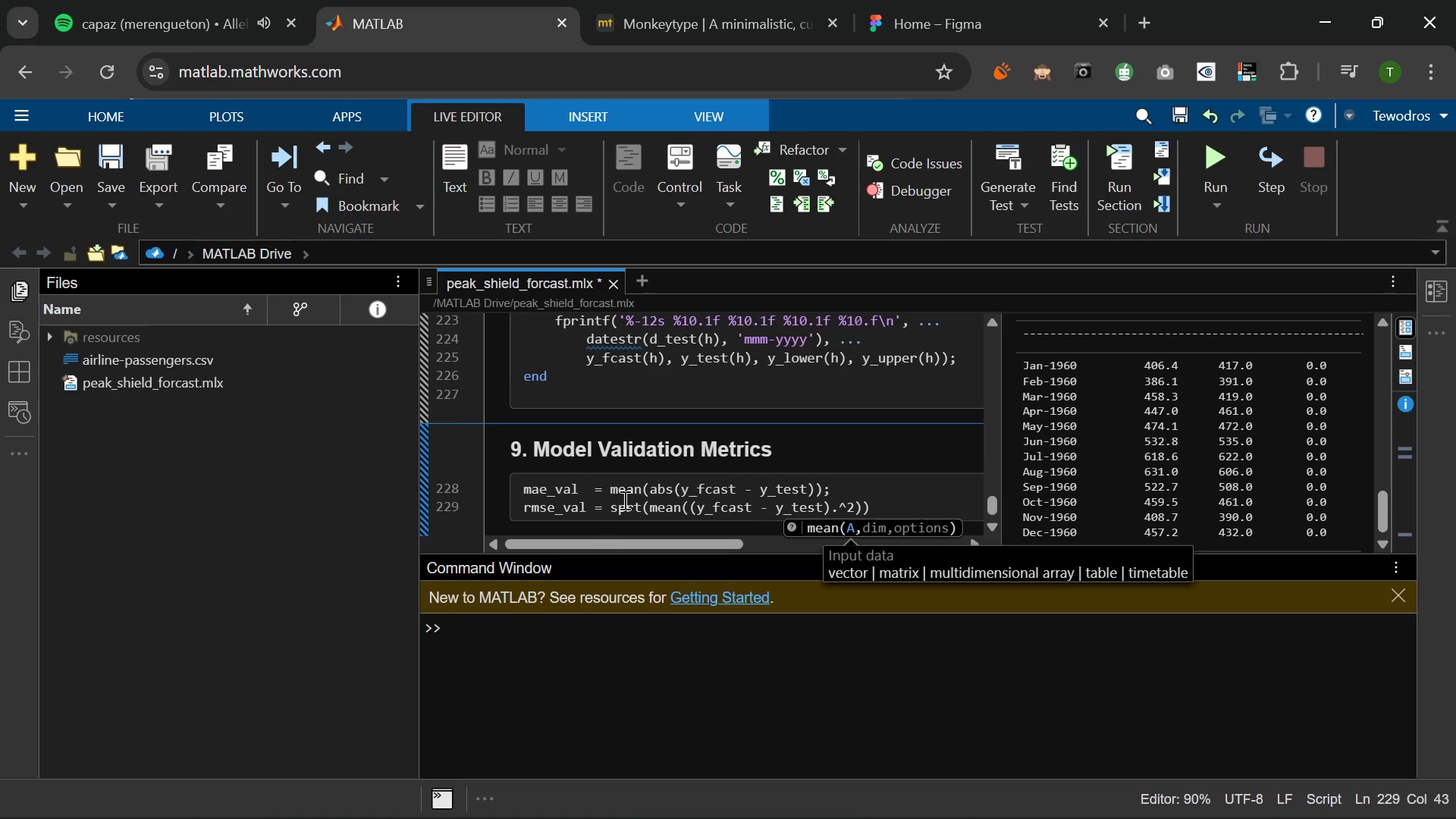 
key(ArrowRight)
 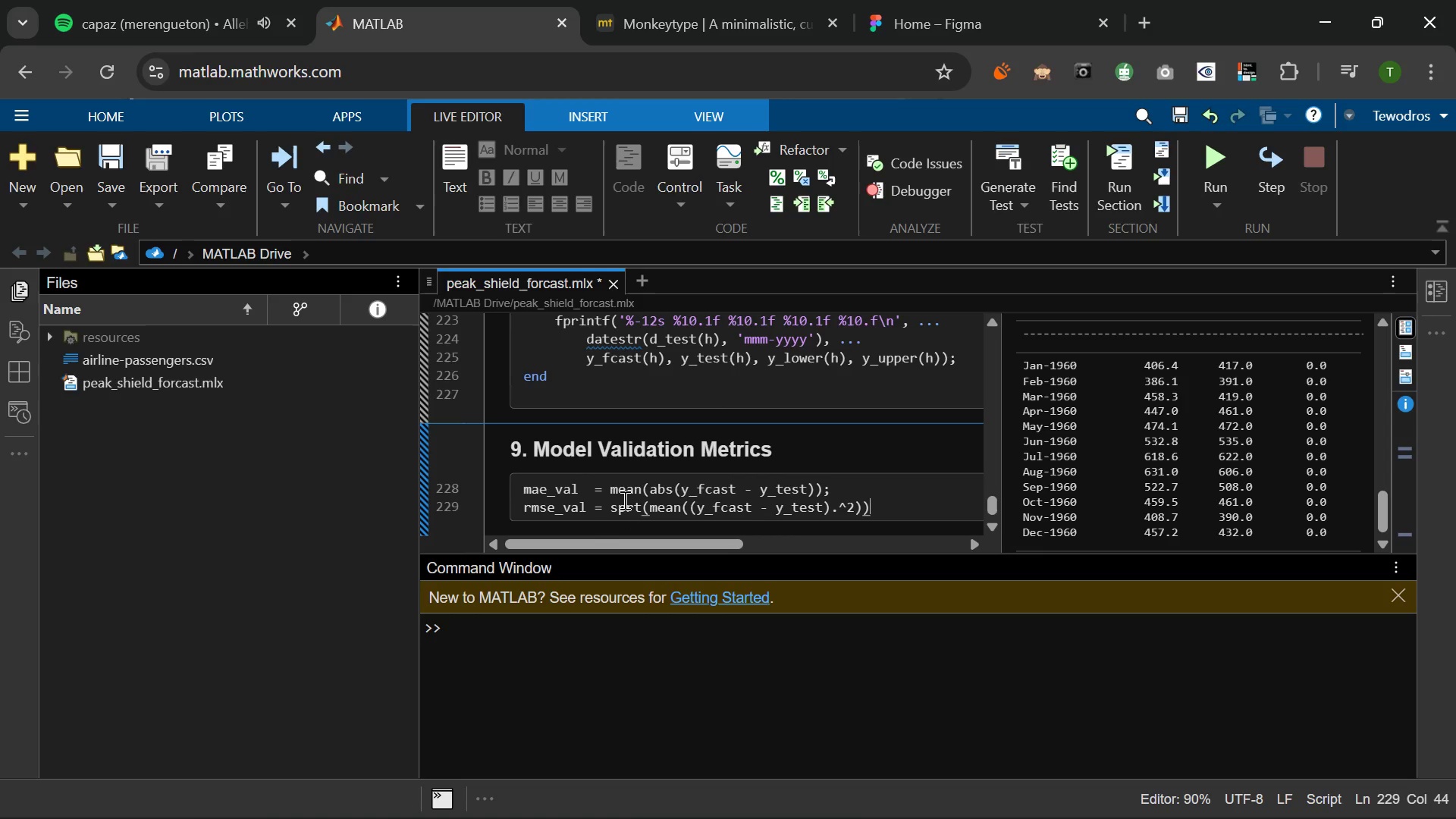 
key(ArrowRight)
 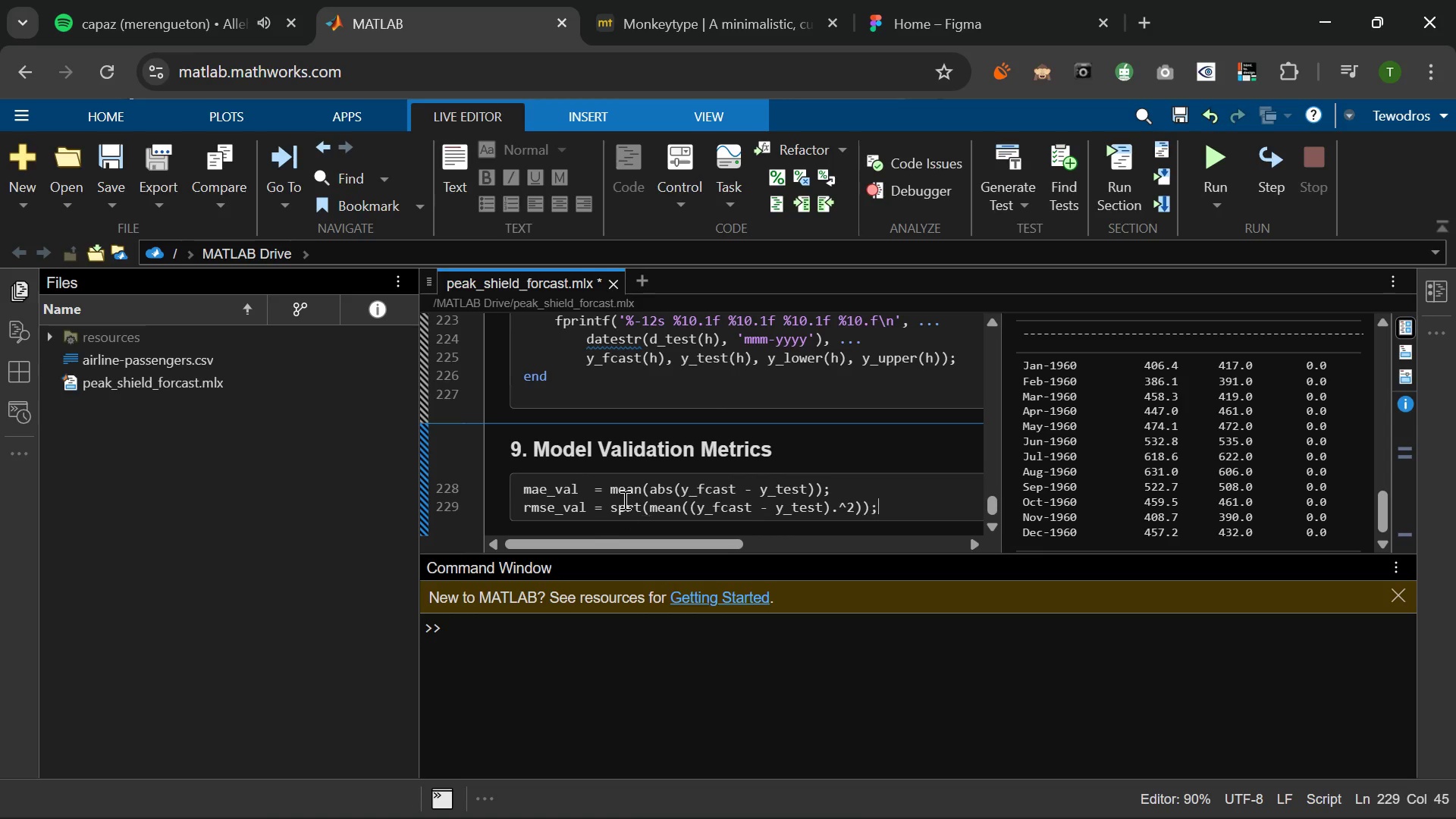 
key(Semicolon)
 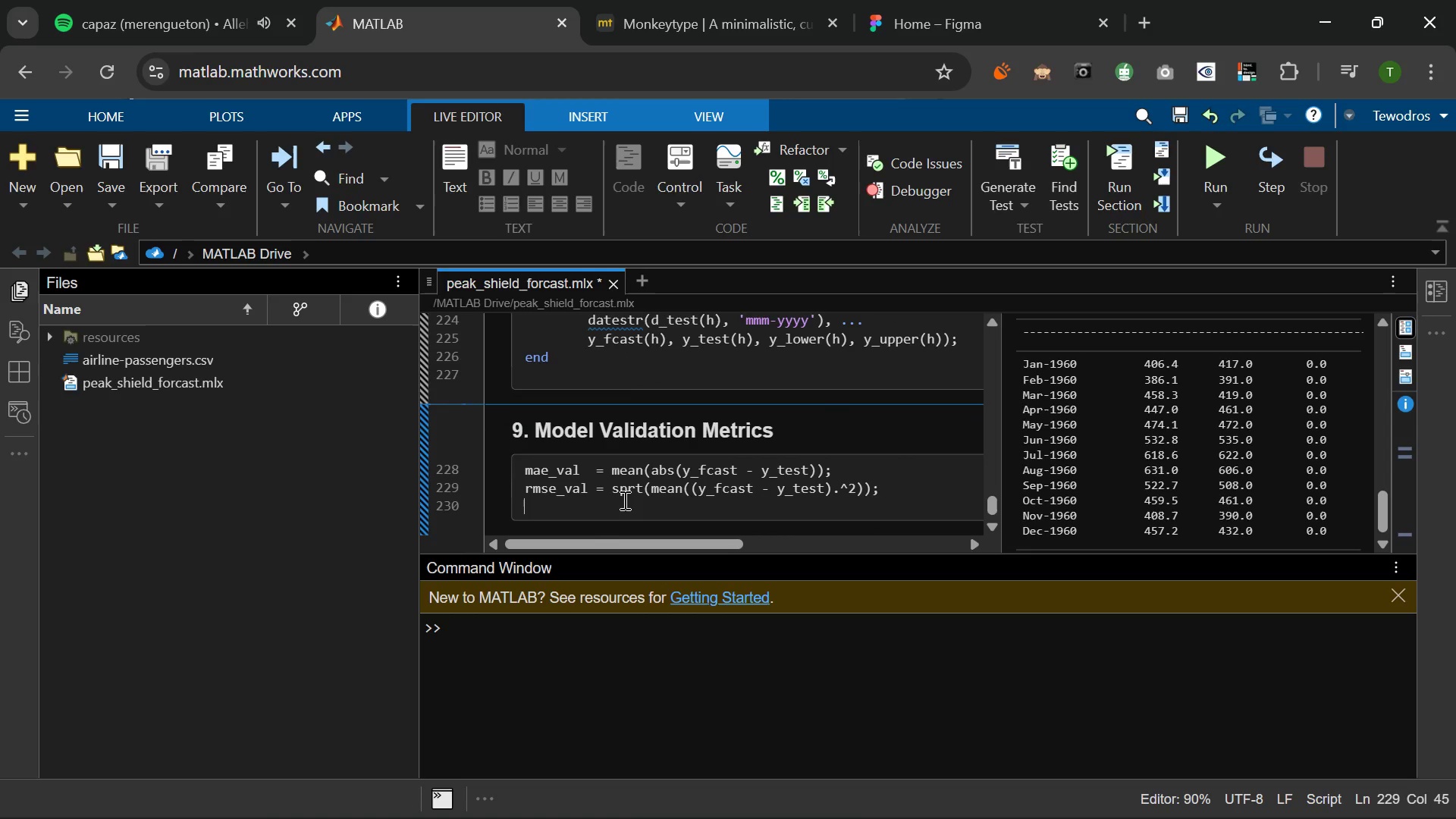 
key(Enter)
 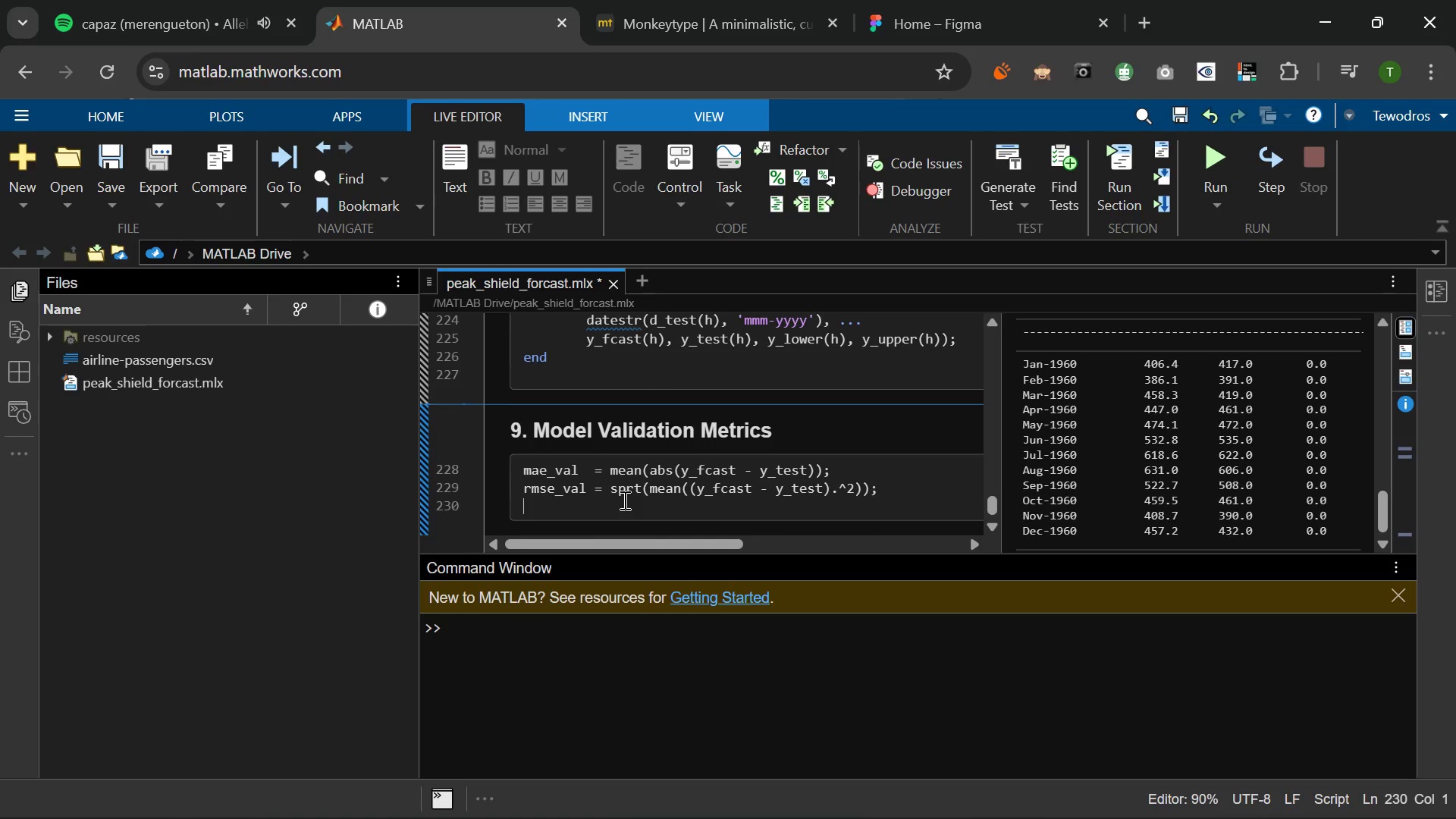 
type(mape_val = mean(abs)
 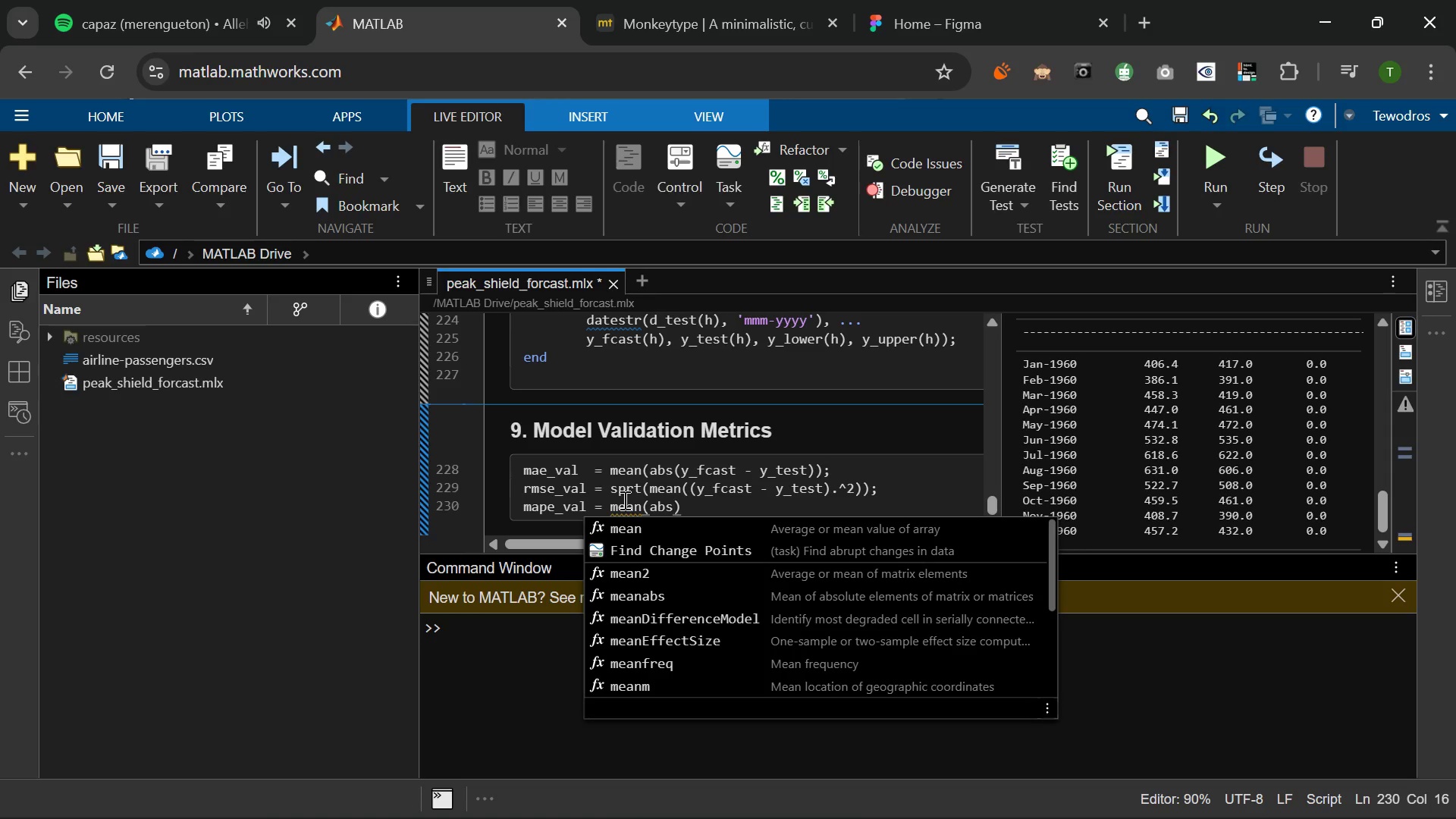 
type(((y_fcast - y_ts)
key(Backspace)
type(est)
 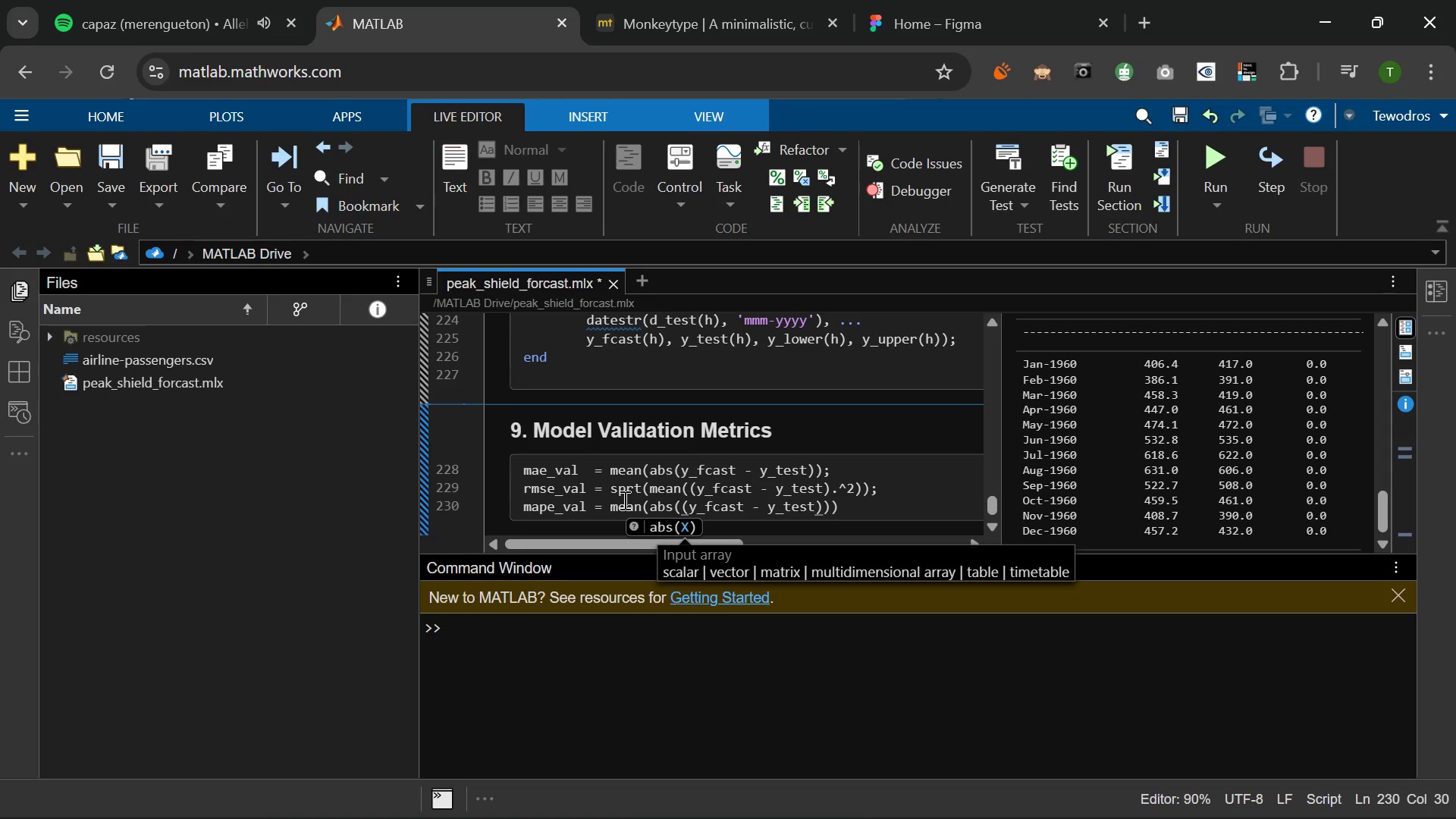 
key(ArrowRight)
 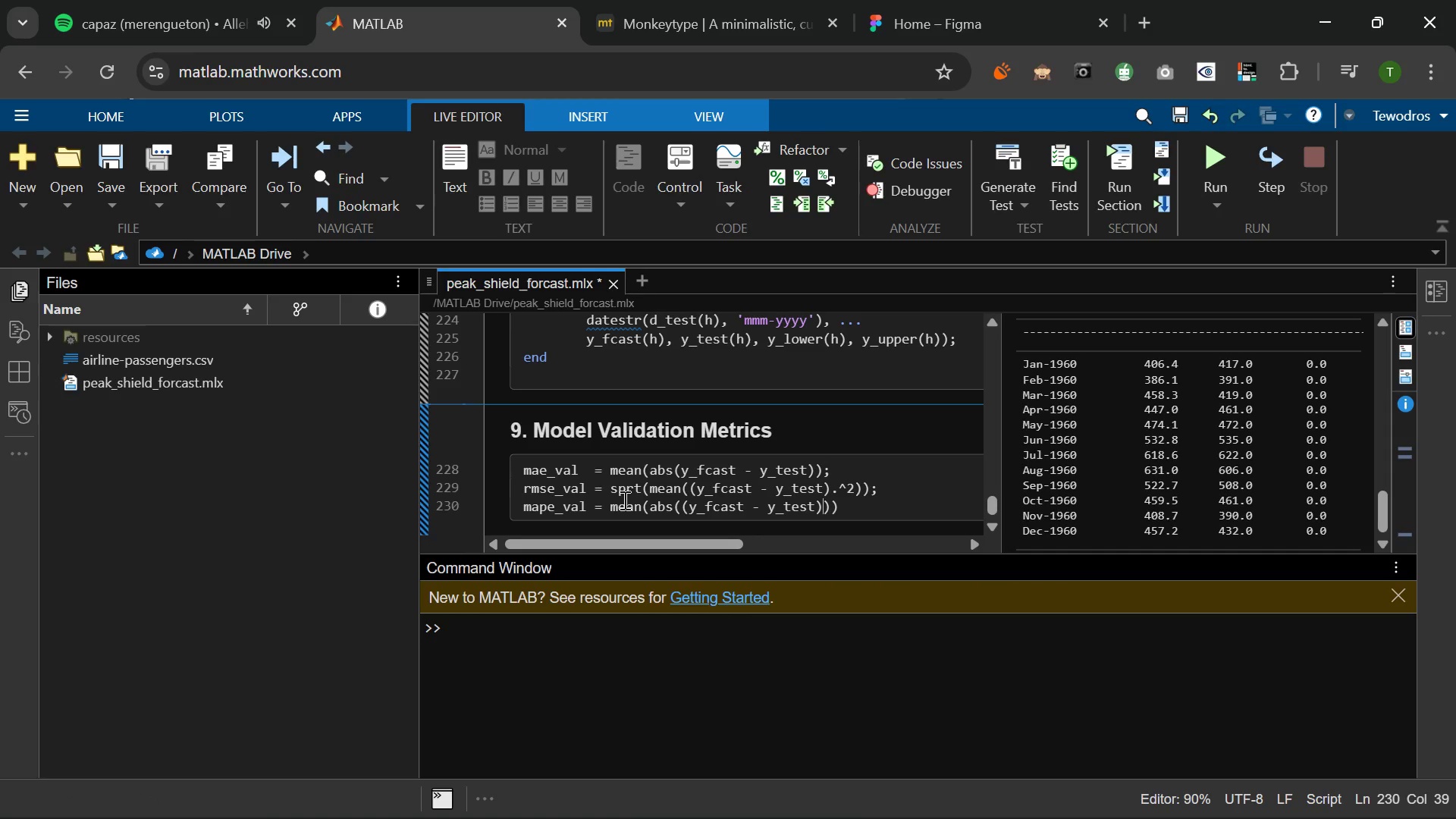 
key(Space)
 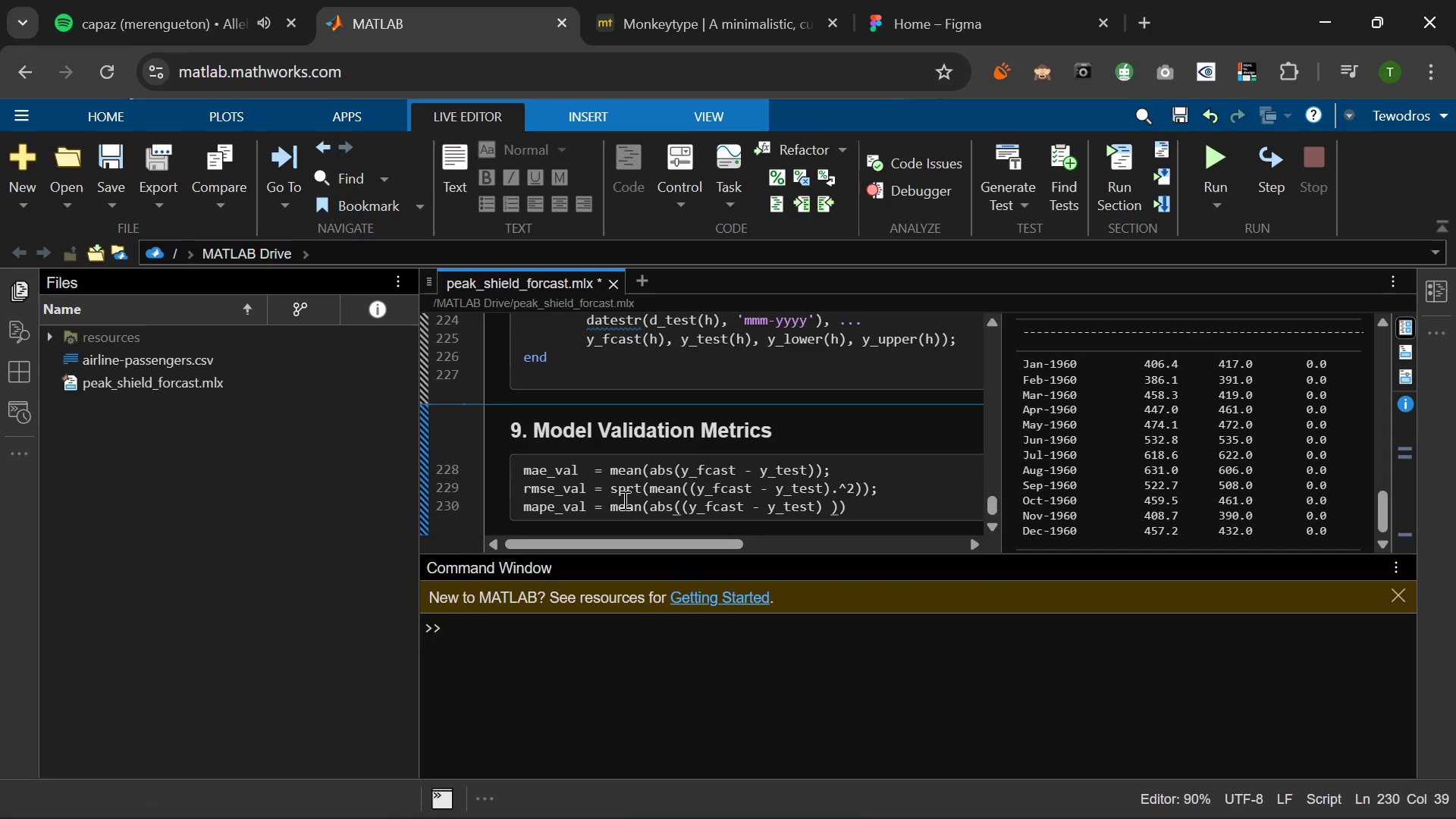 
key(Period)
 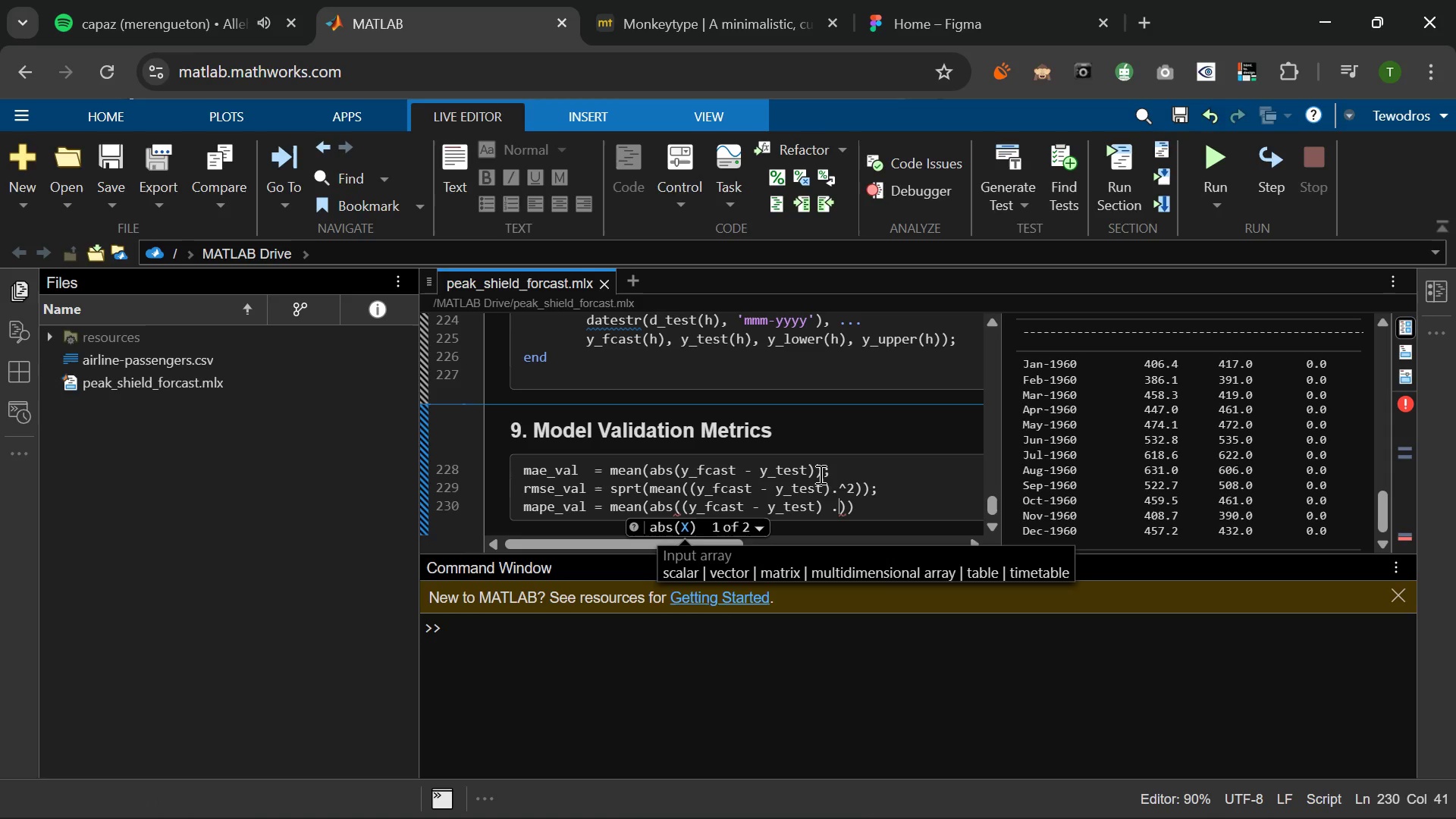 
left_click([831, 488])
 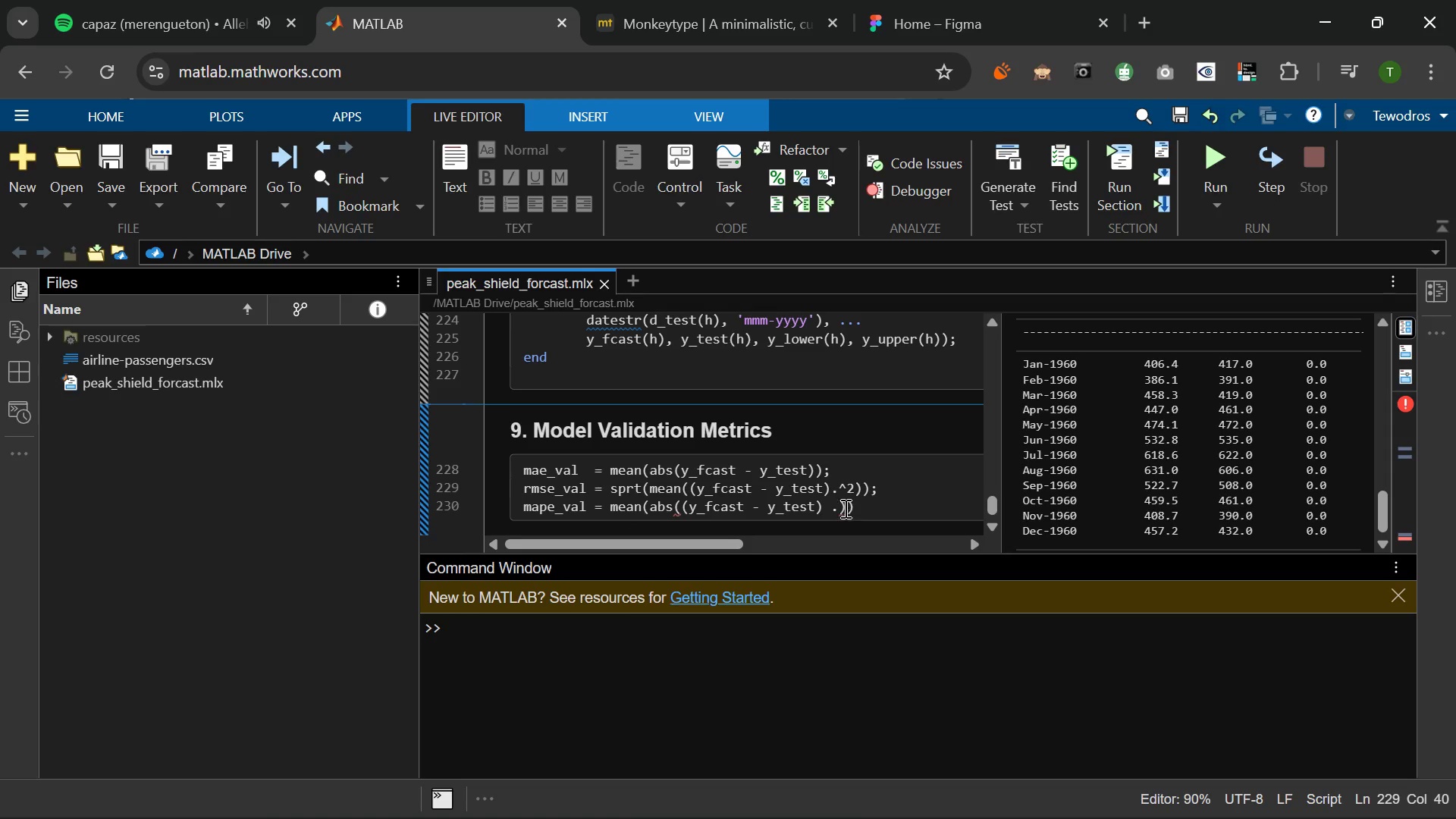 
left_click([839, 507])
 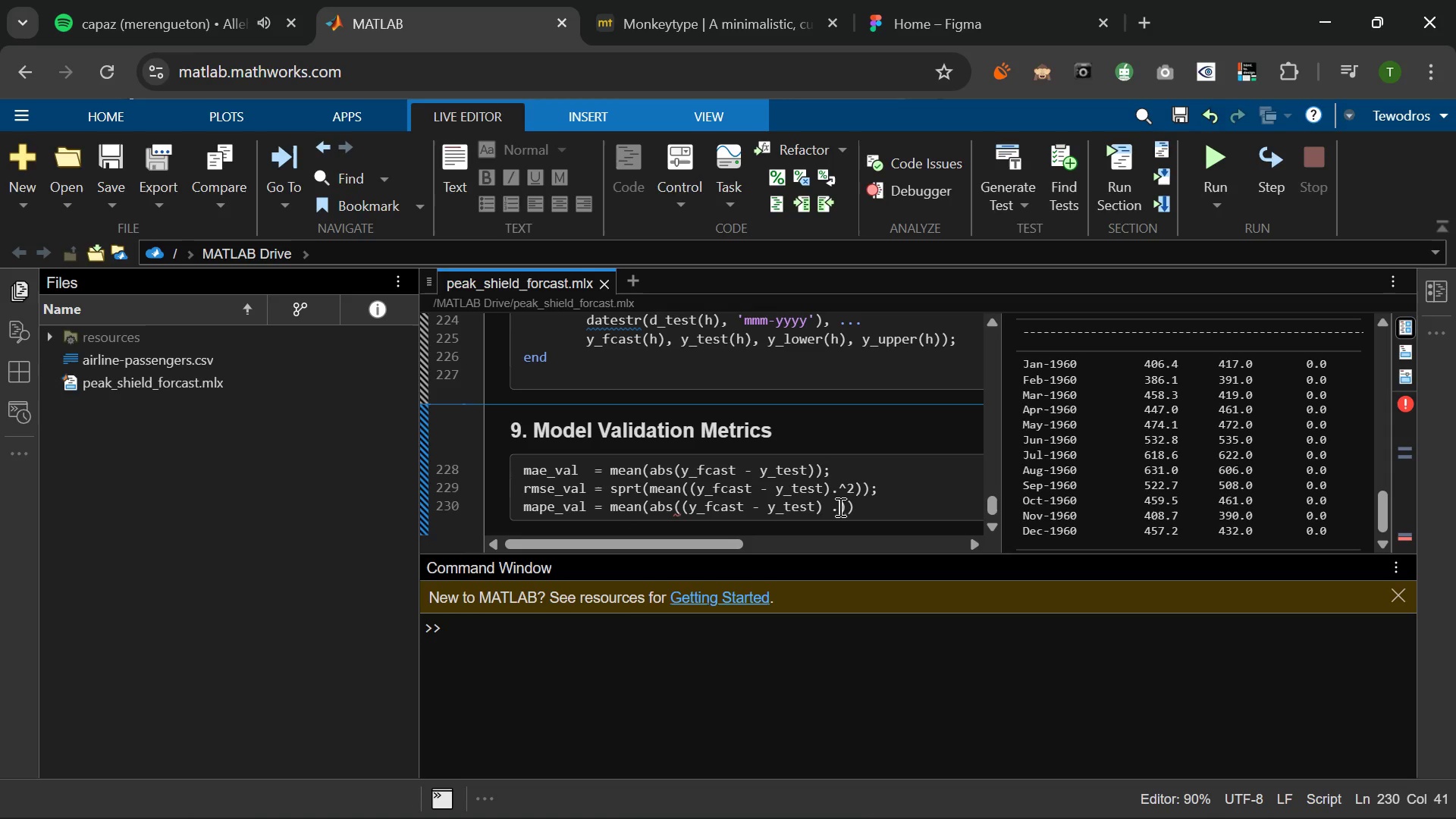 
type(/ y+)
key(Backspace)
type(_test)
 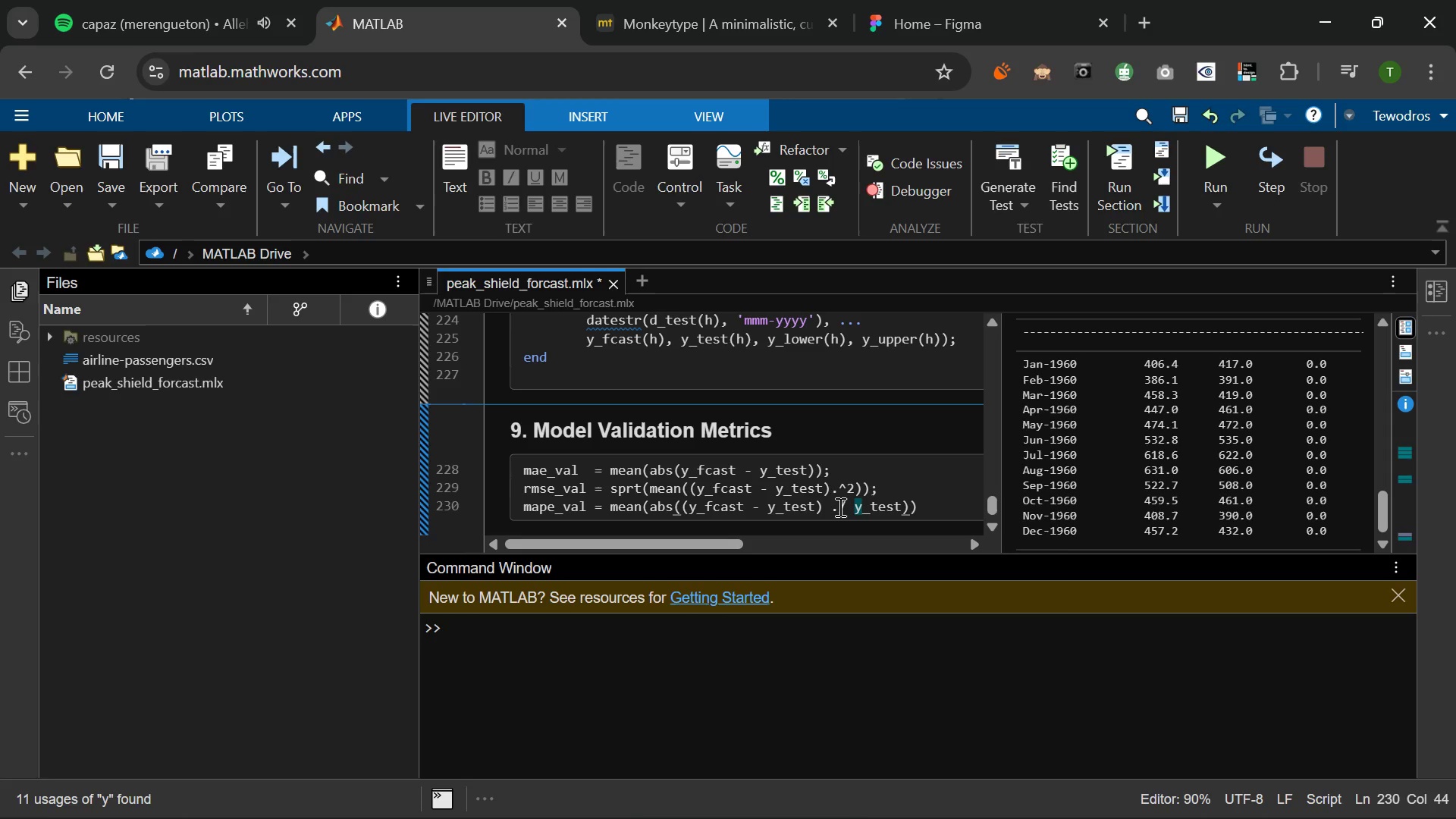 
key(ArrowRight)
 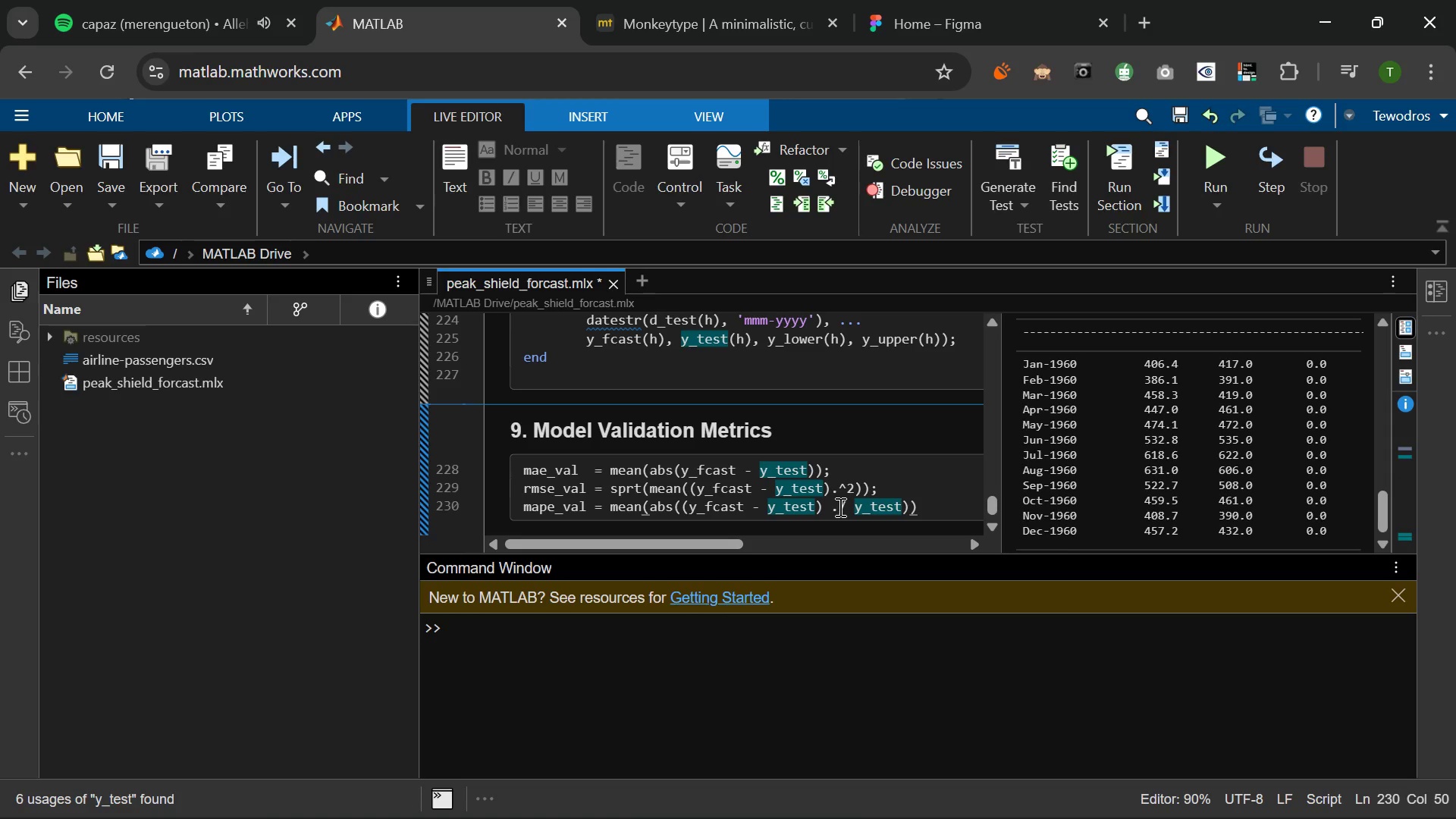 
key(ArrowRight)
 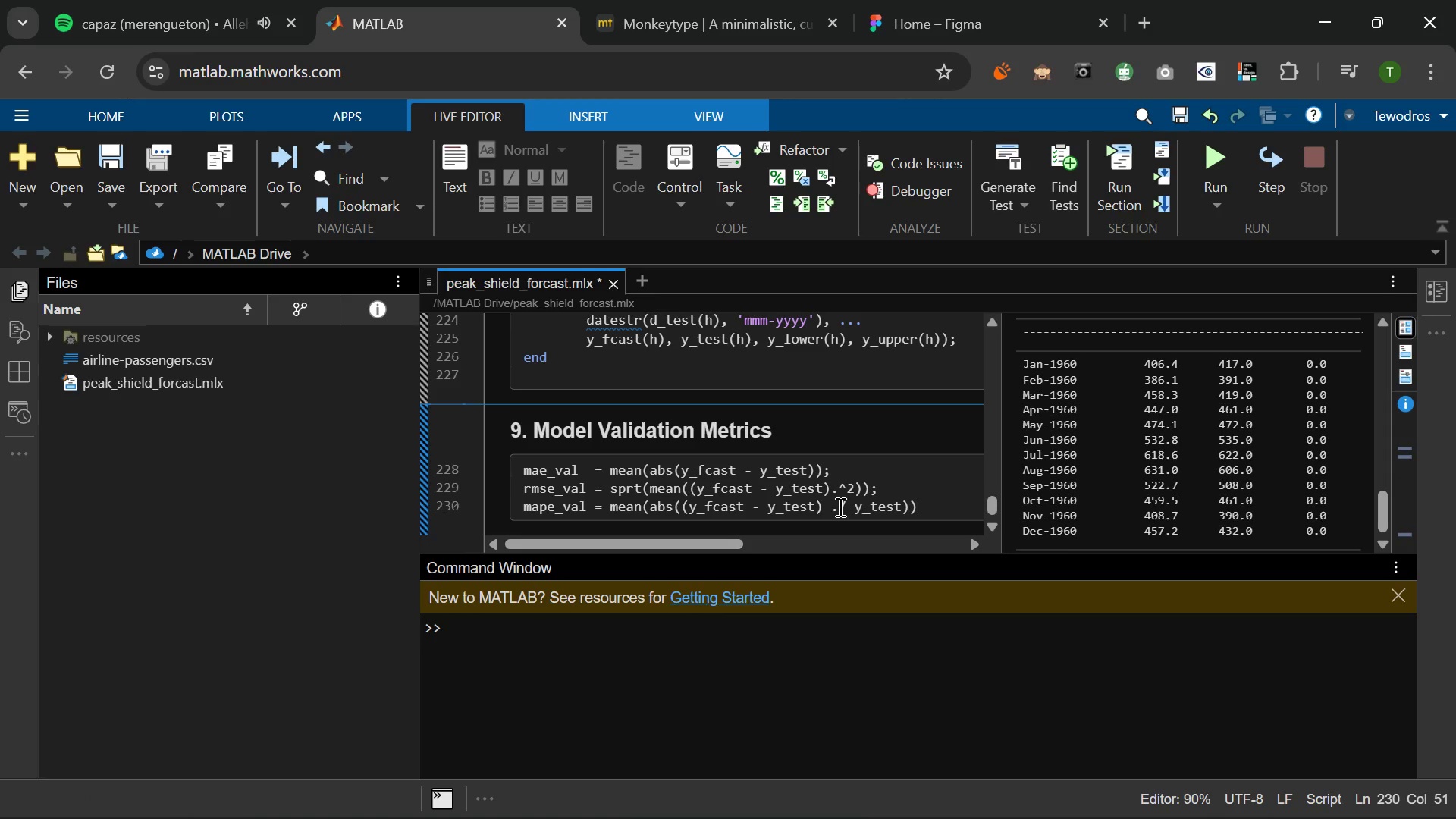 
type( * 19)
key(Backspace)
type(00;)
 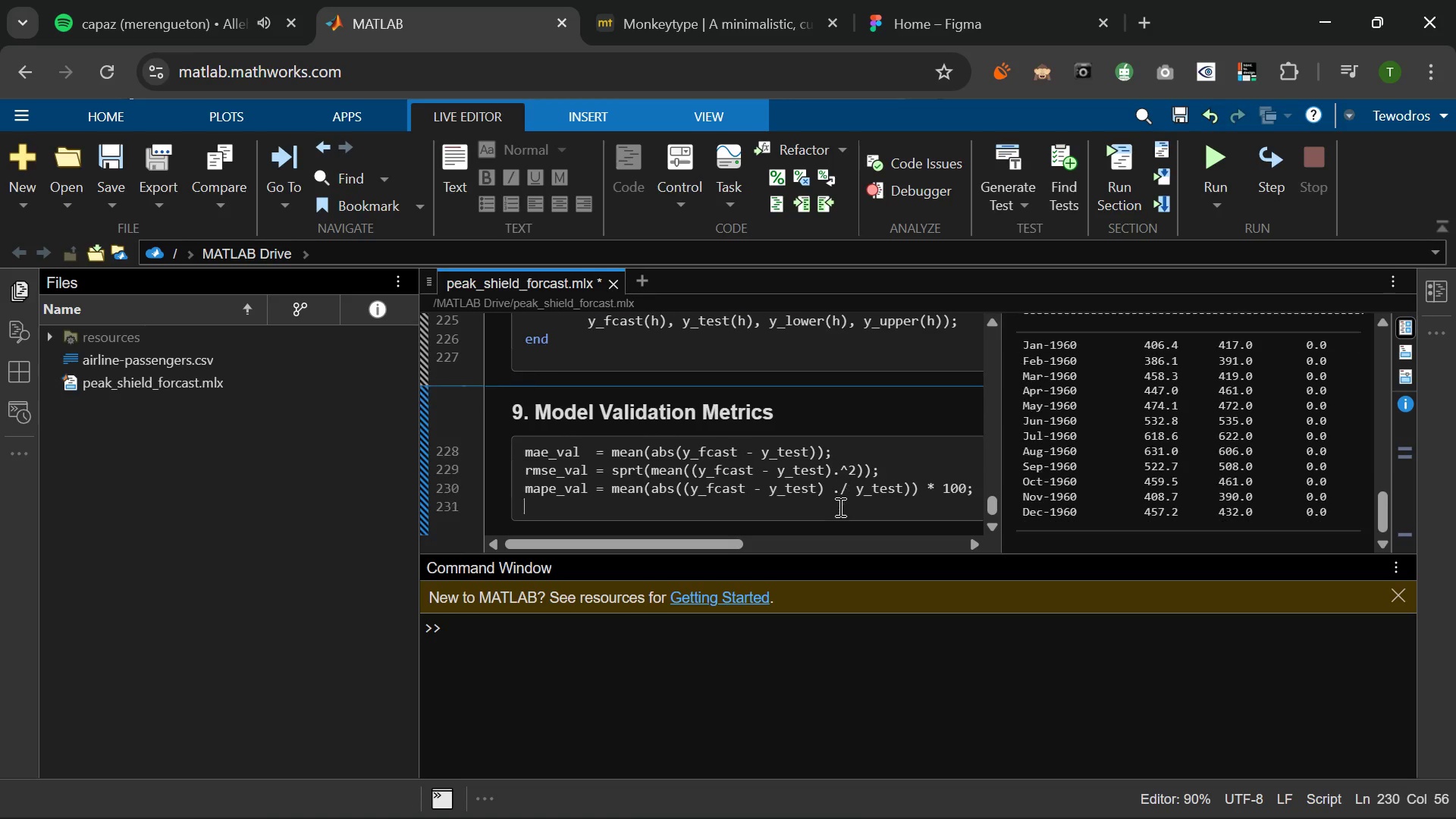 
key(Enter)
 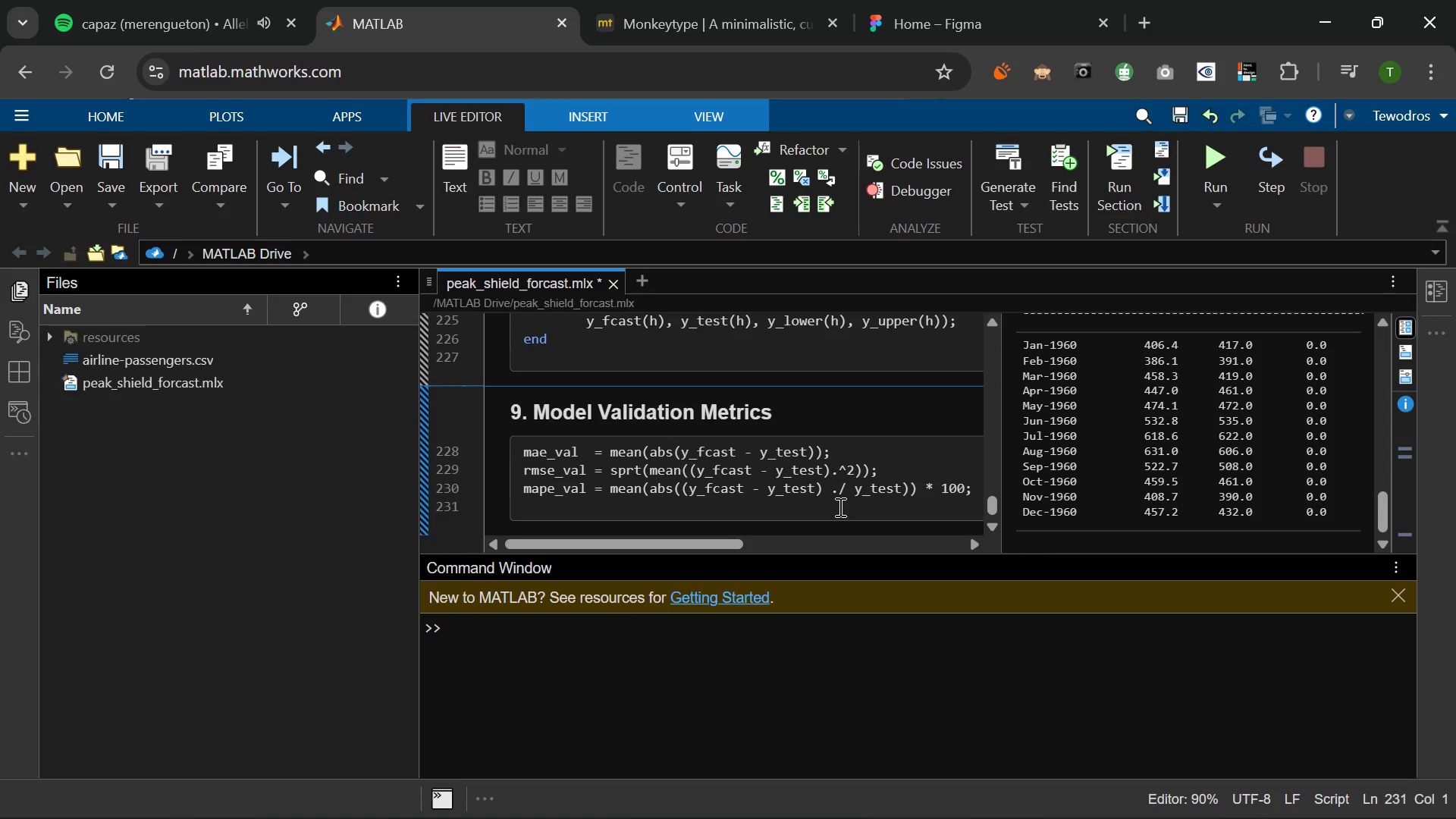 
wait(11.11)
 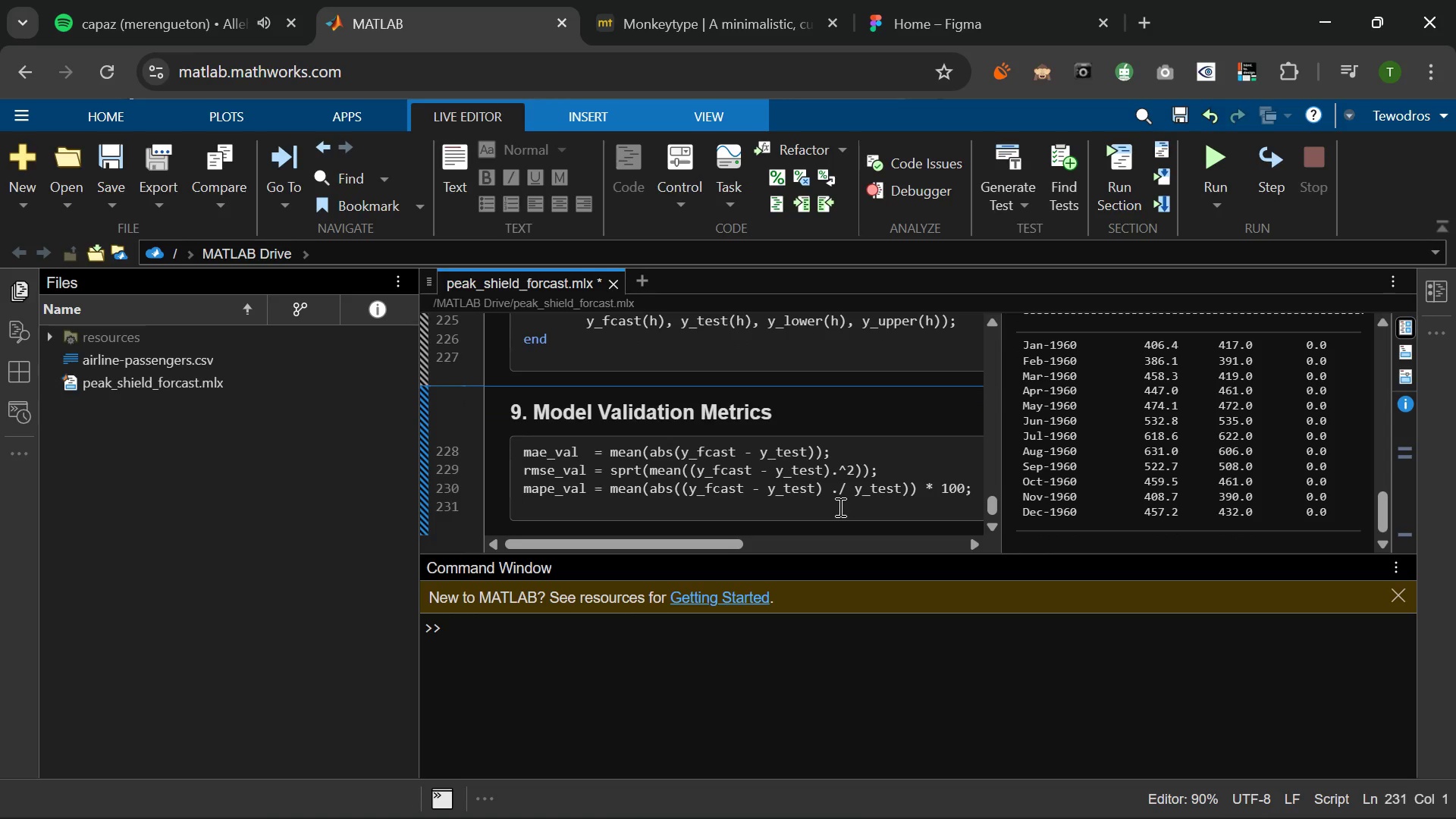 
key(Enter)
 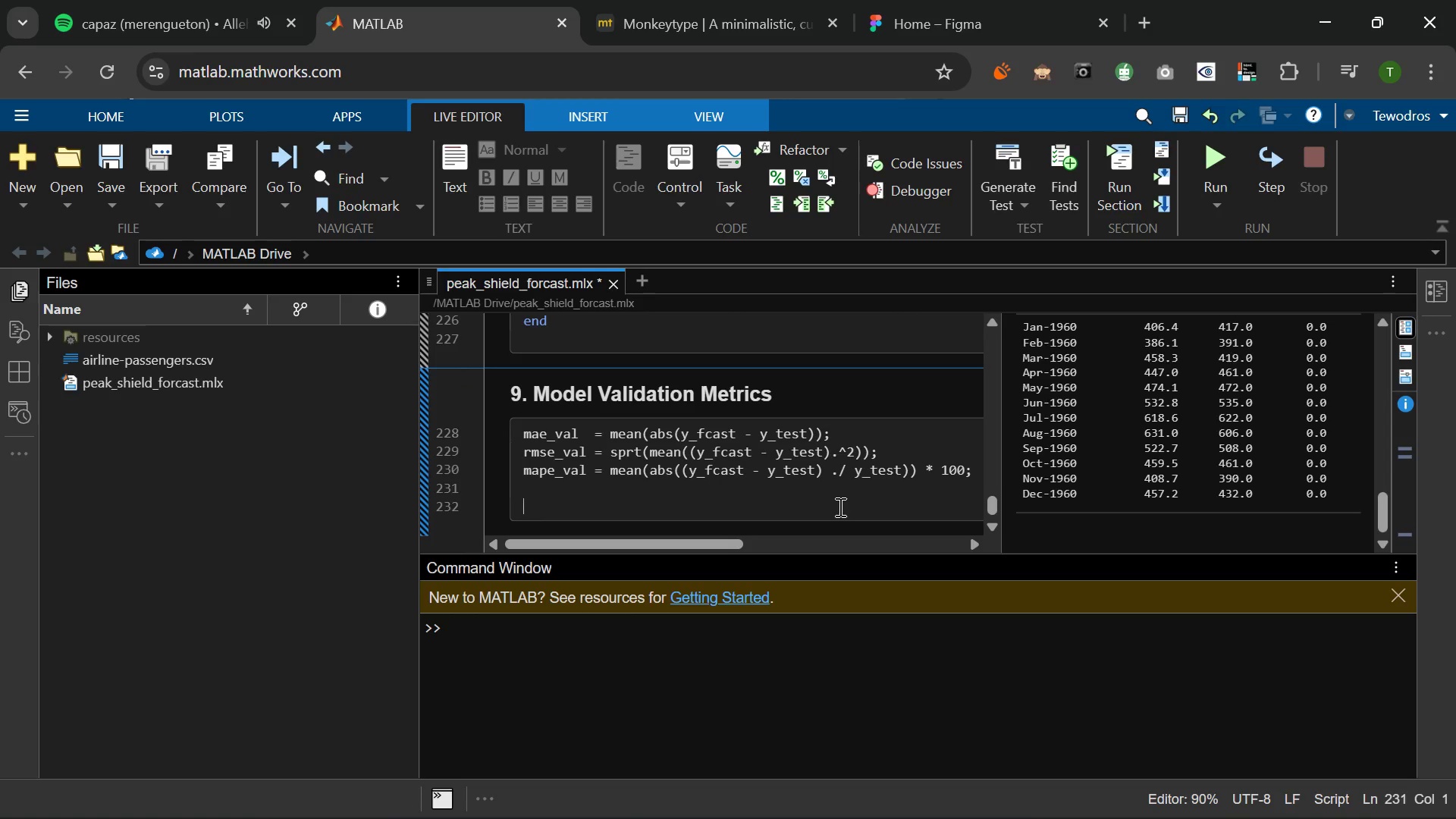 
type(% Coverage: what % of actuals fall within CI)
 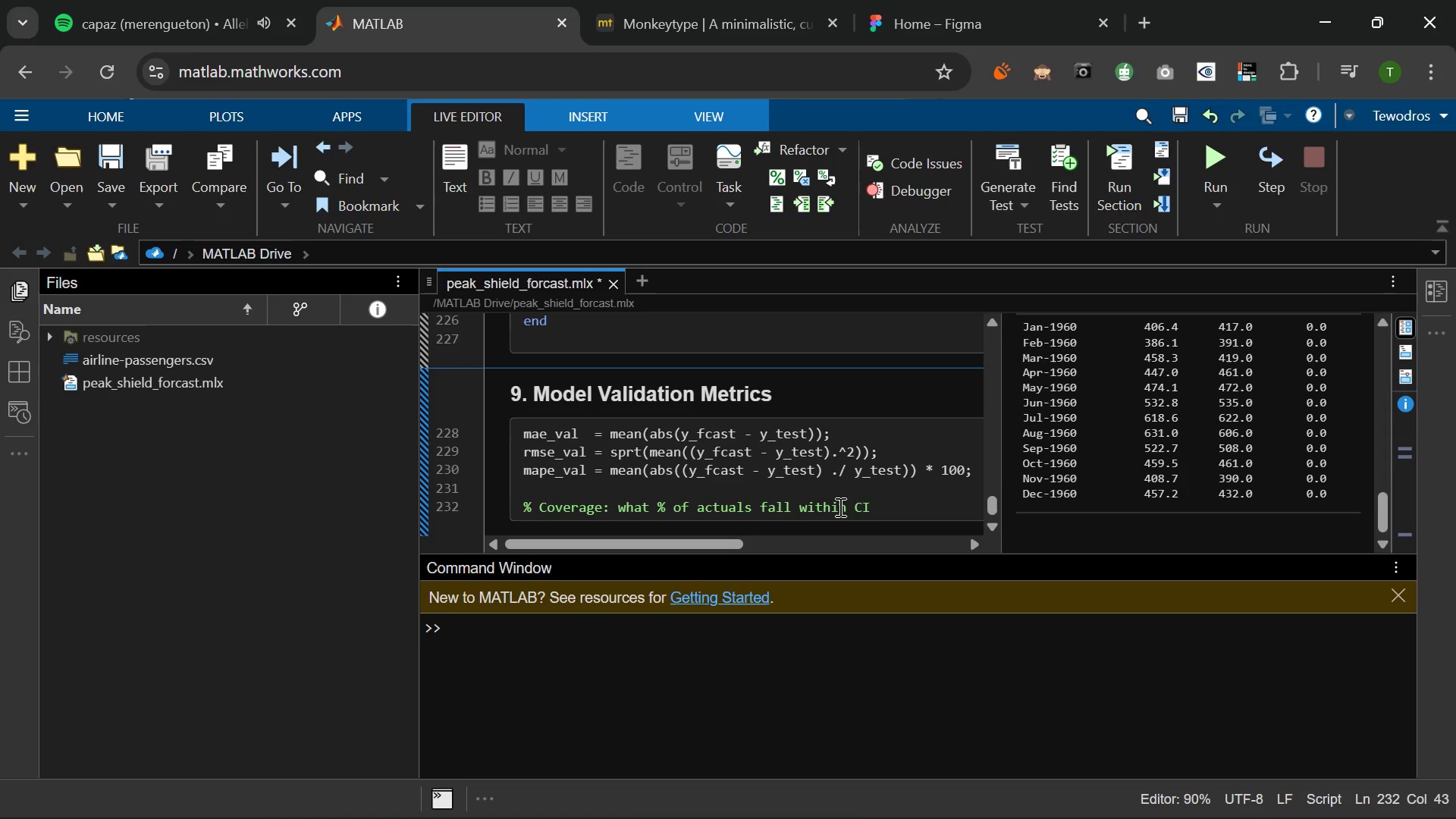 
key(Enter)
 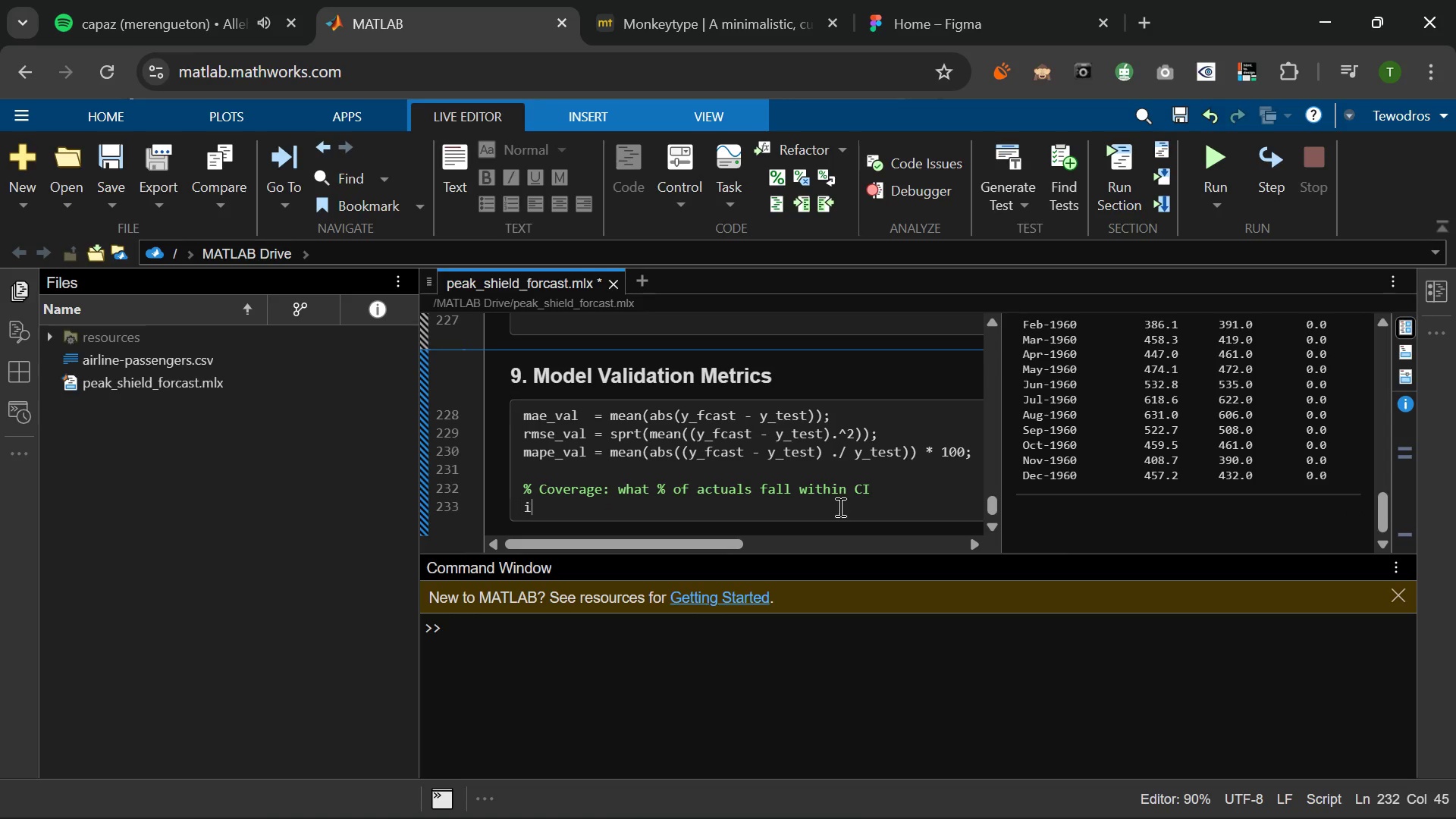 
type(in_ci = sum )
key(Backspace)
type((y+)
key(Backspace)
type(_test <)
key(Backspace)
type(>= y_LOWER & y_test ,)
key(Backspace)
type(<= y+)
key(Backspace)
type(_upper;)
 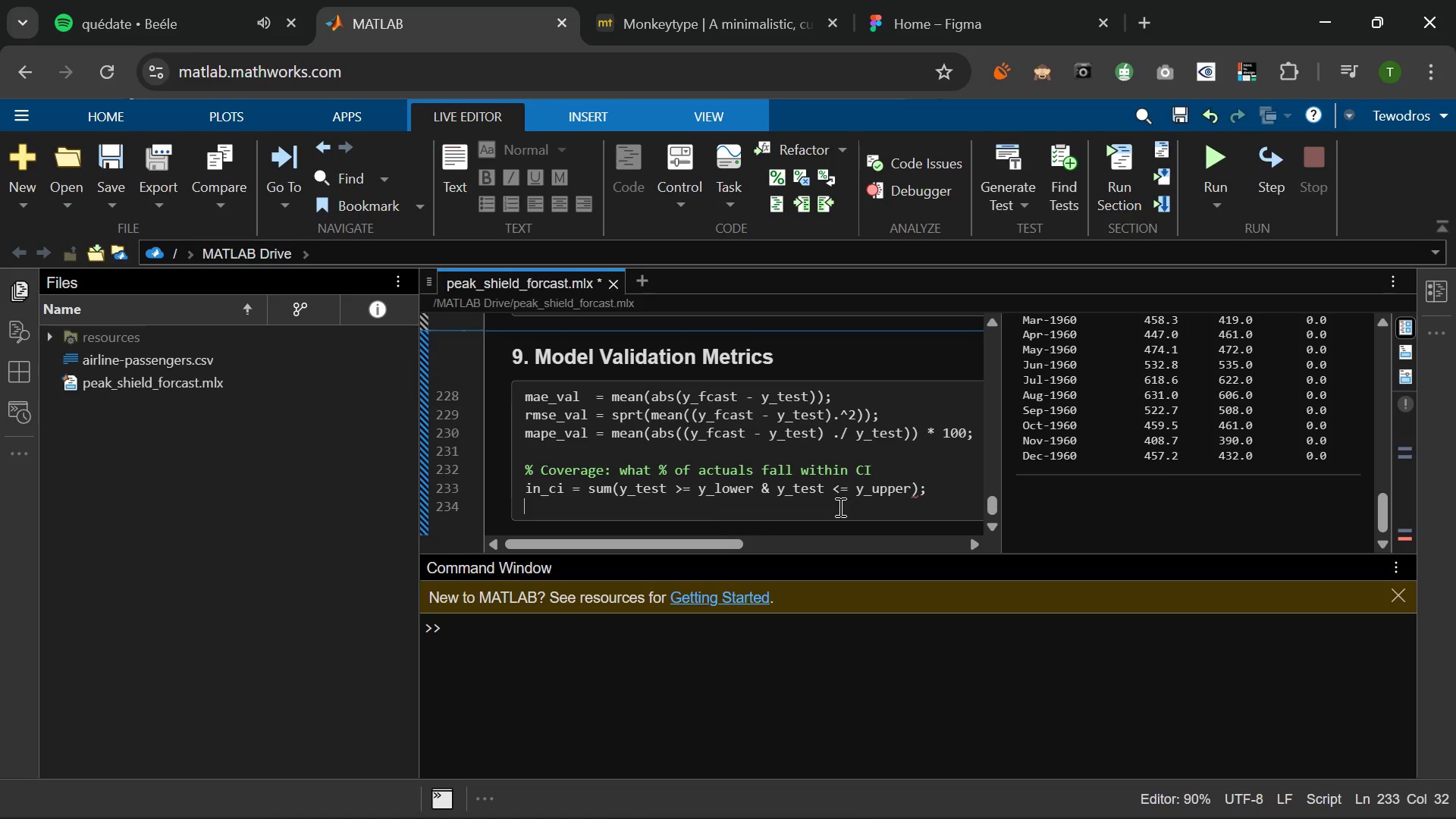 
 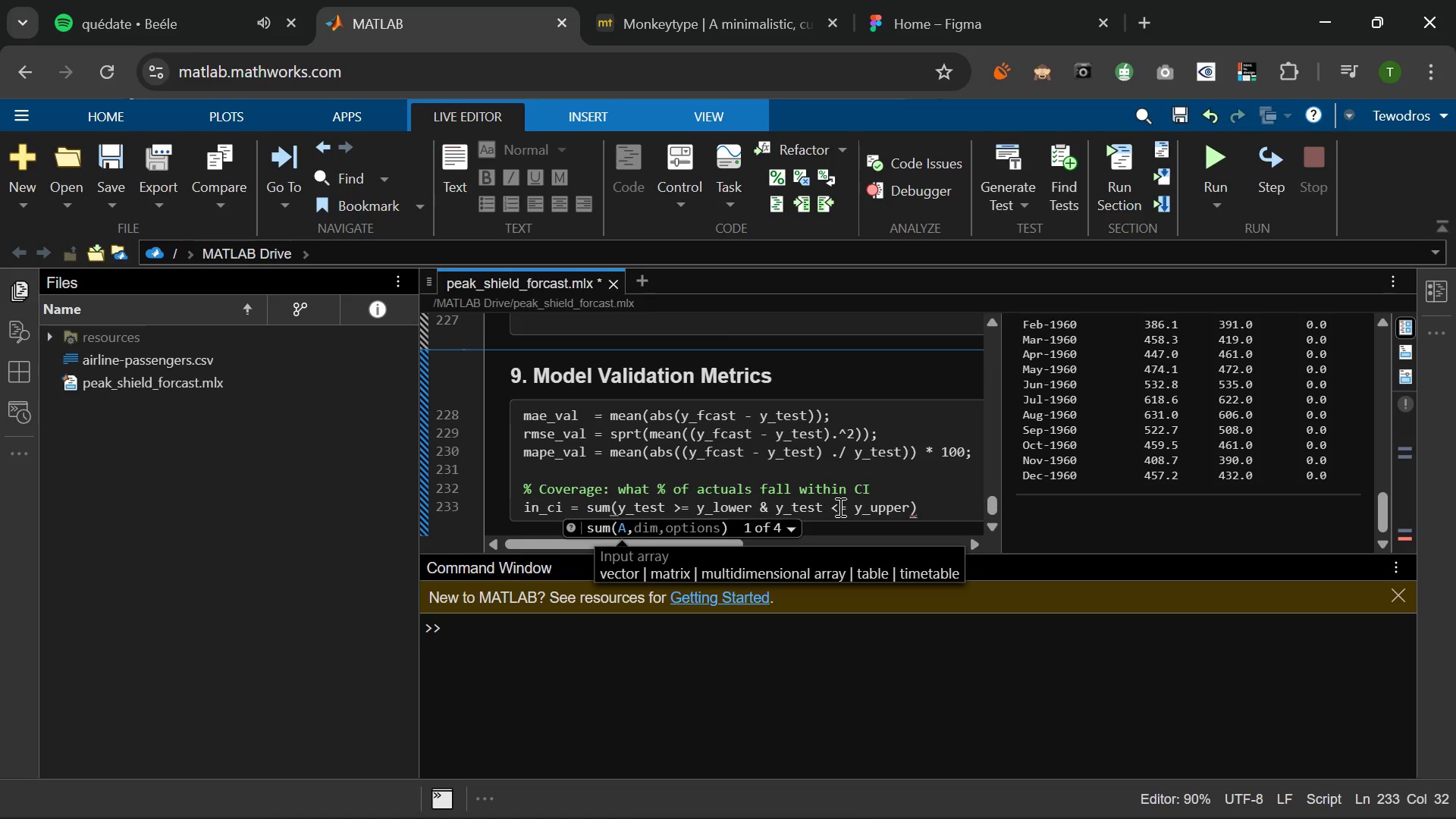 
hold_key(key=ArrowRight, duration=0.33)
 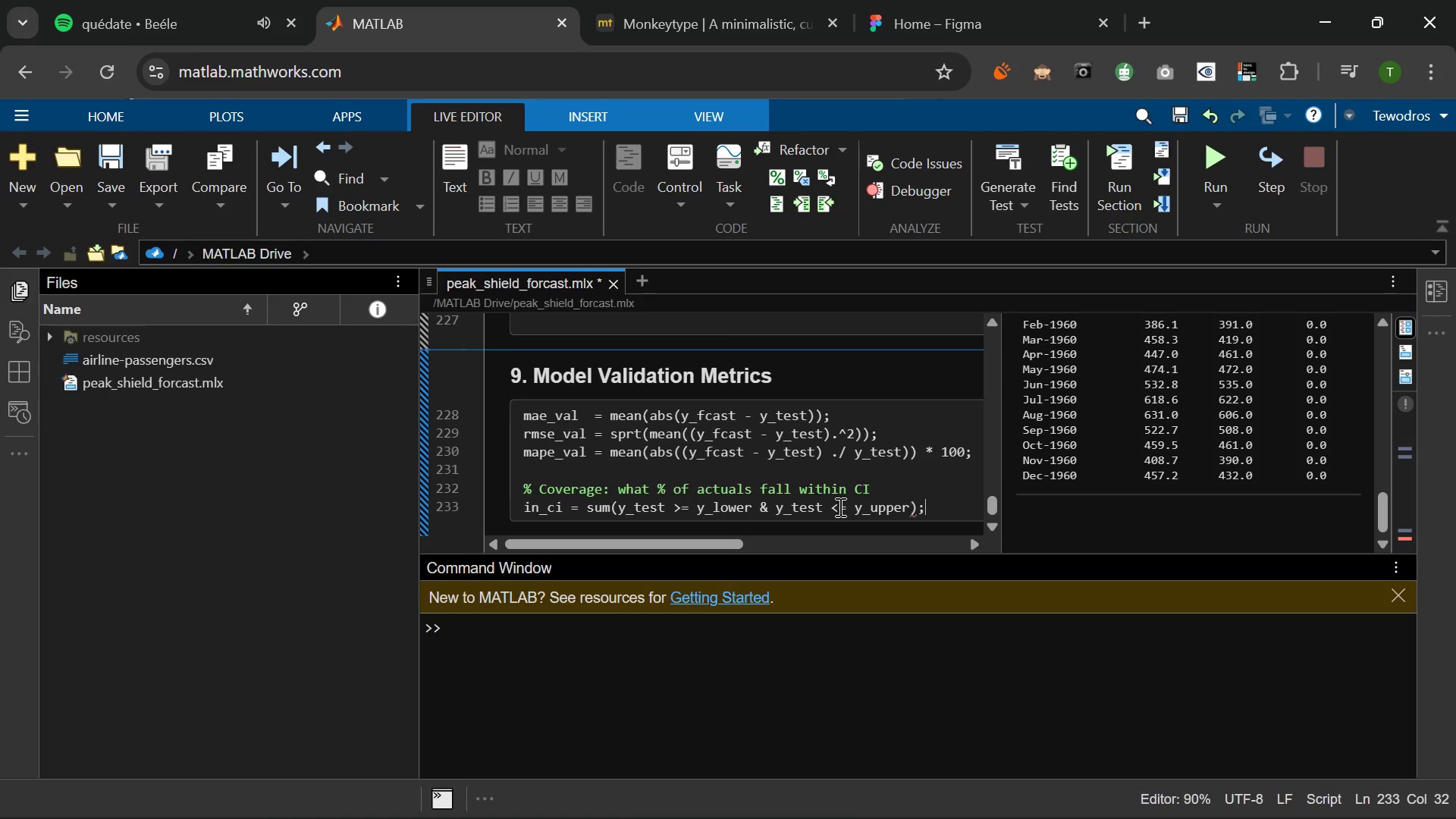 
key(Enter)
 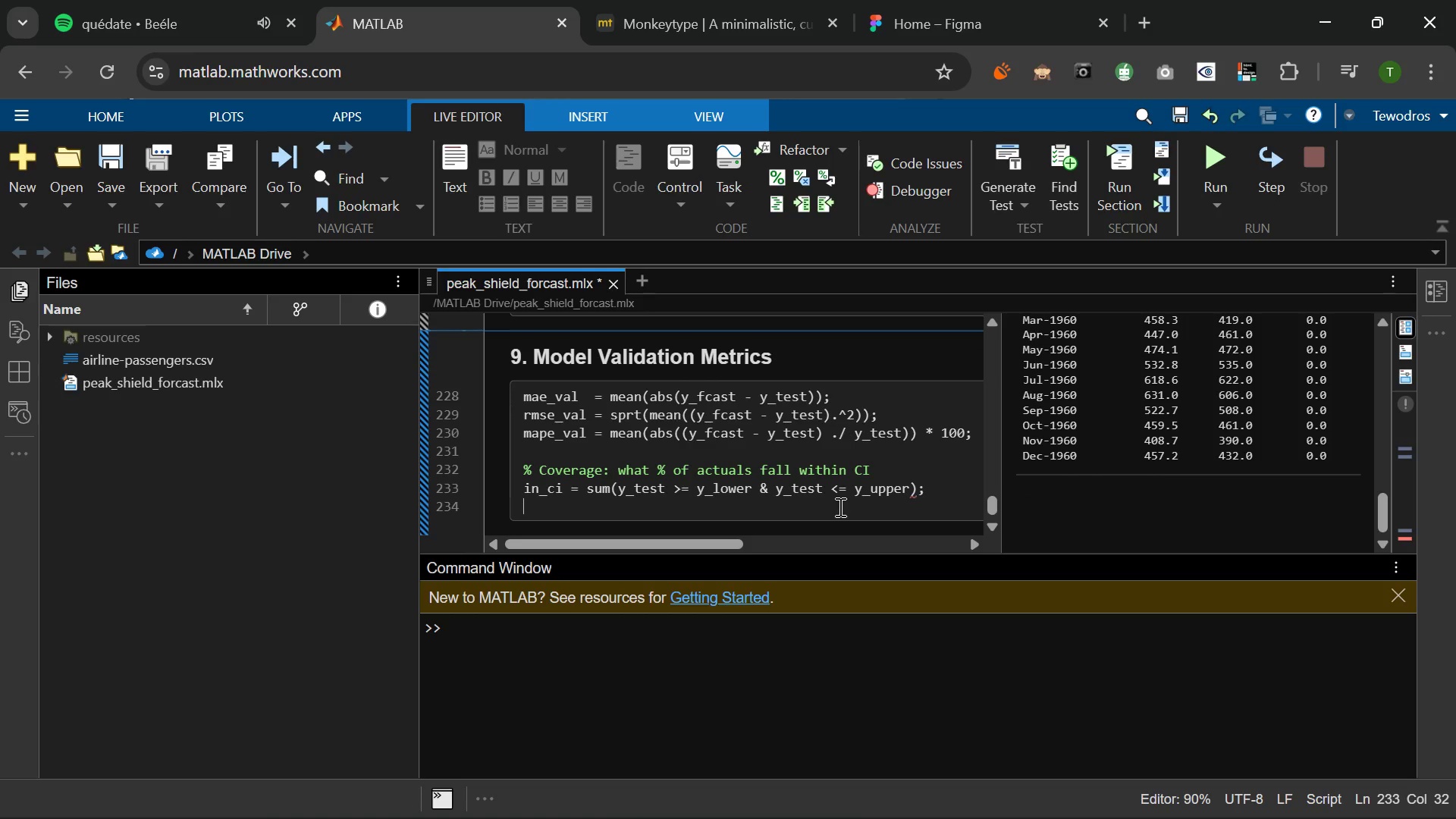 
type(coverage = in_ci / HORIZON * Q)
key(Backspace)
type(100;)
 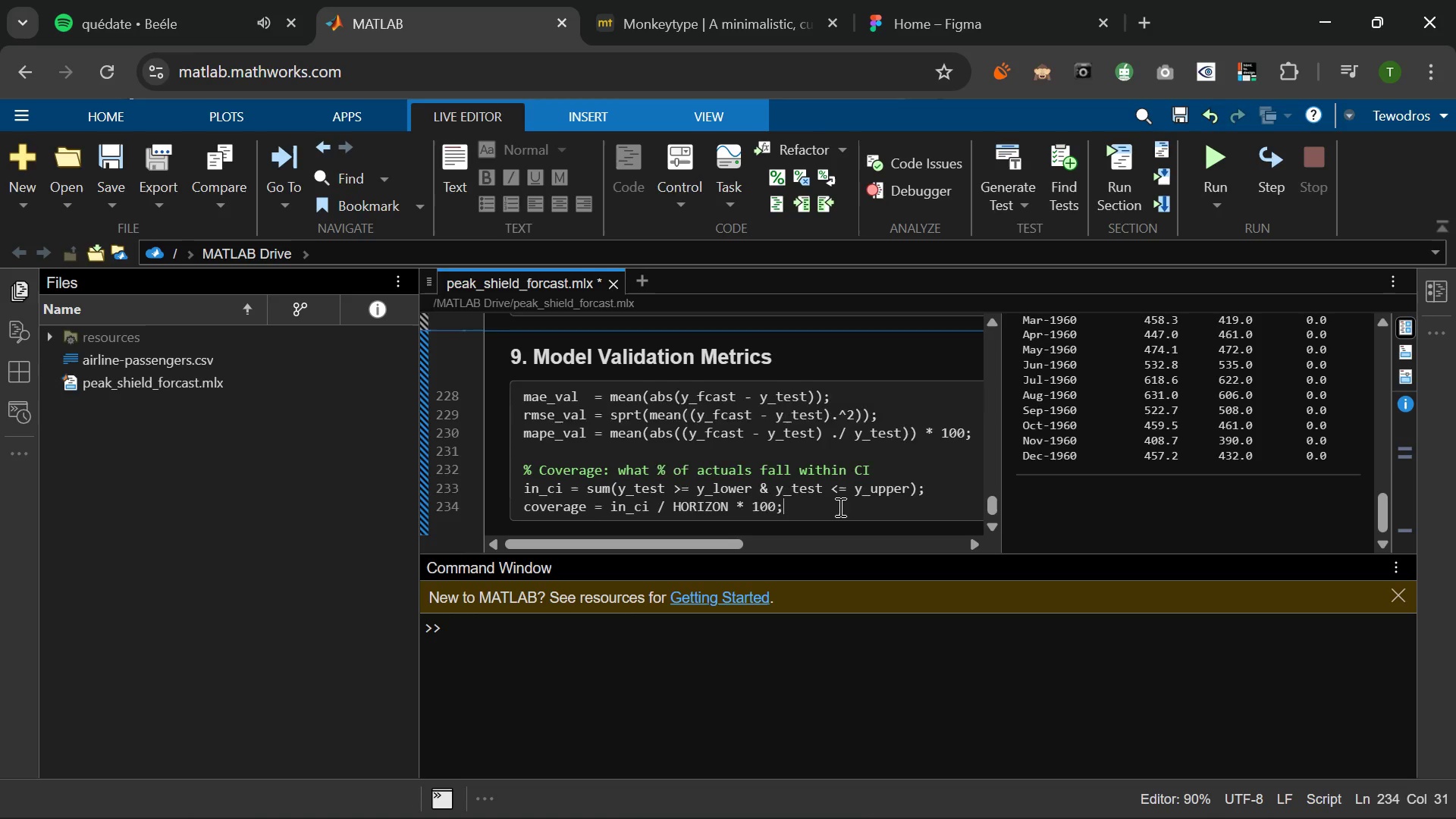 
key(Enter)
 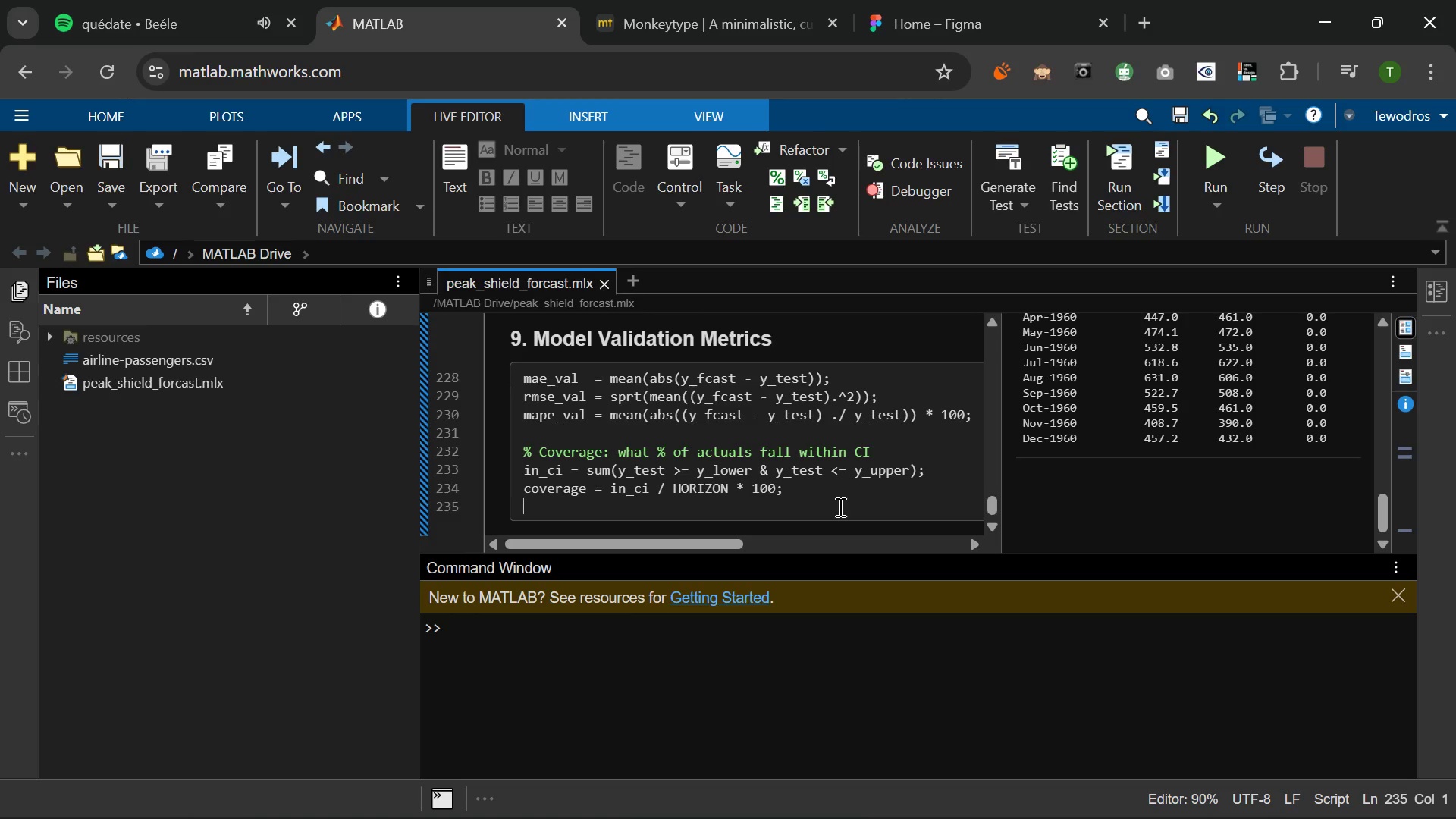 
key(Enter)
 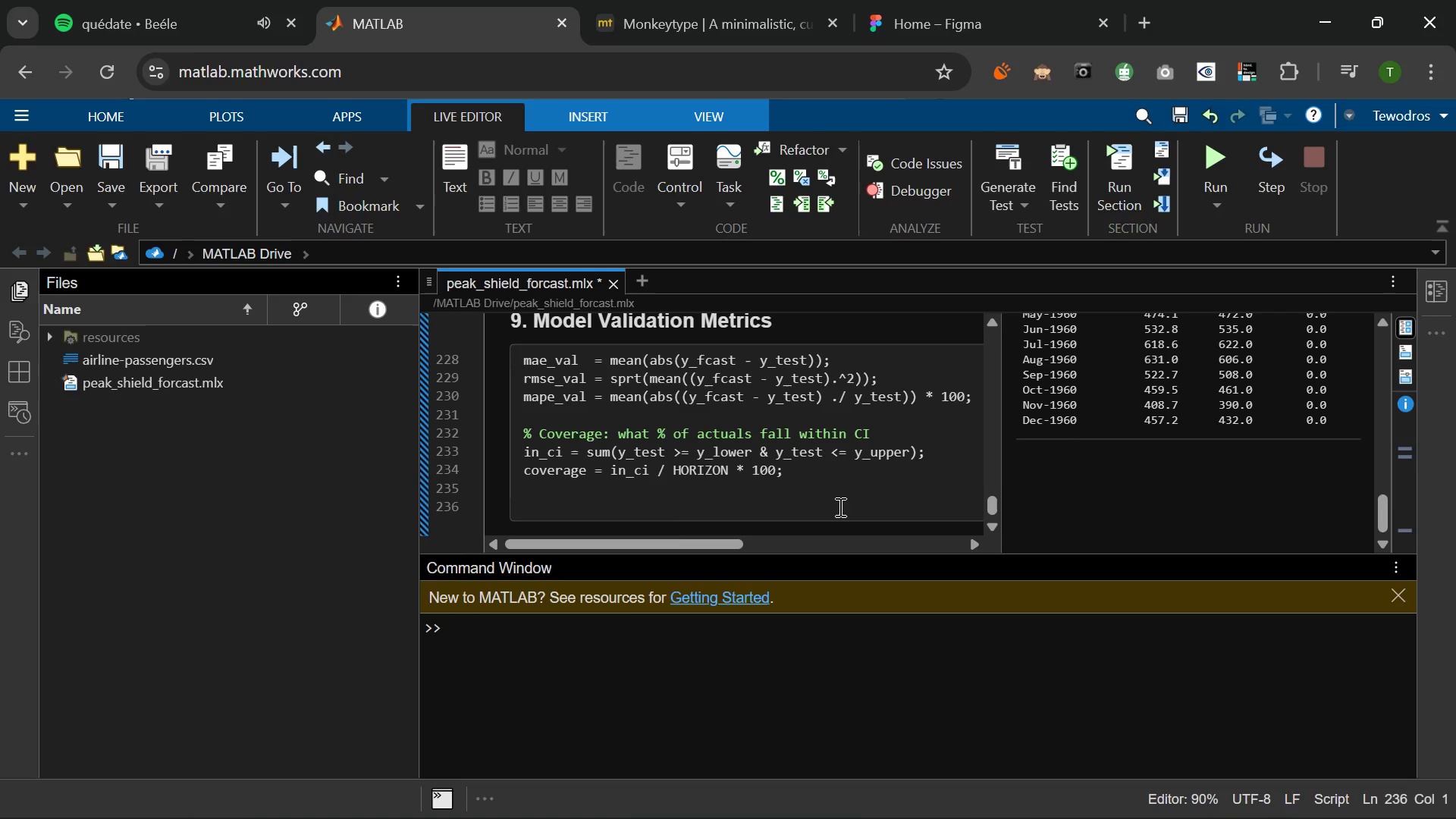 
type(FP)
key(Backspace)
key(Backspace)
type(fprintf()
 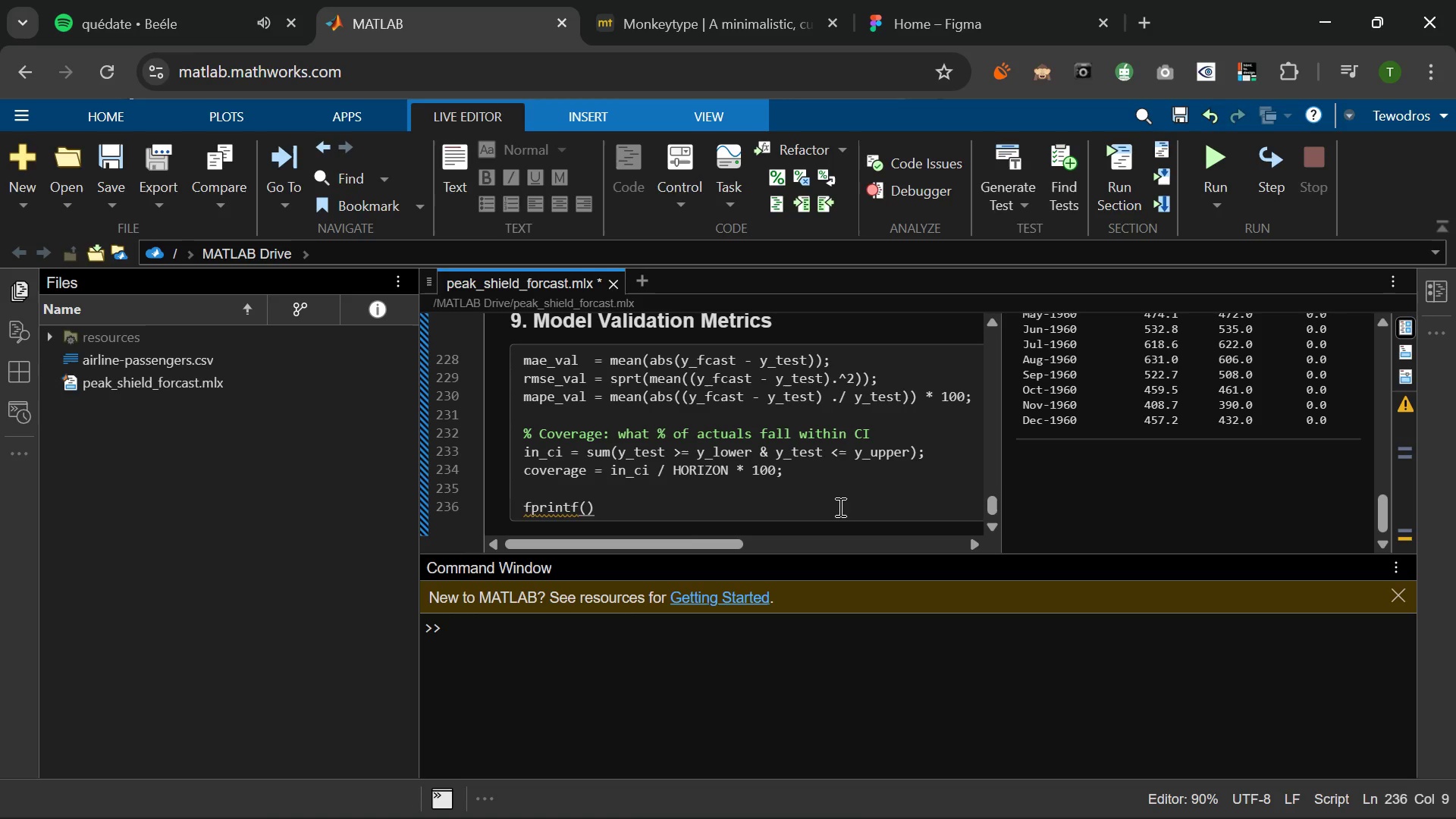 
type(\n)
key(Backspace)
key(Backspace)
type('\n--- VA)
key(Backspace)
type(alidation Metrics ()
 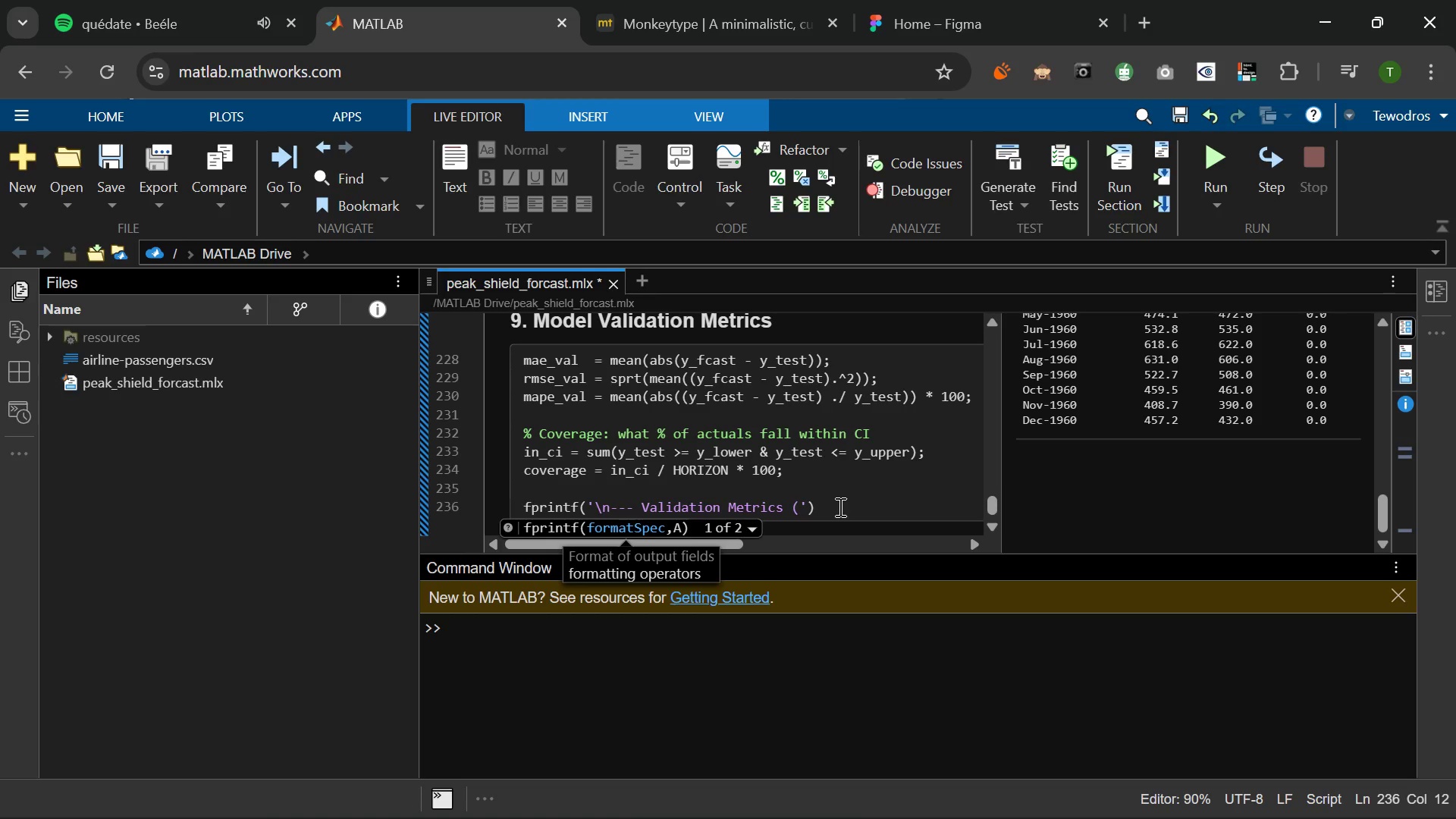 
hold_key(key=ShiftLeft, duration=0.33)
 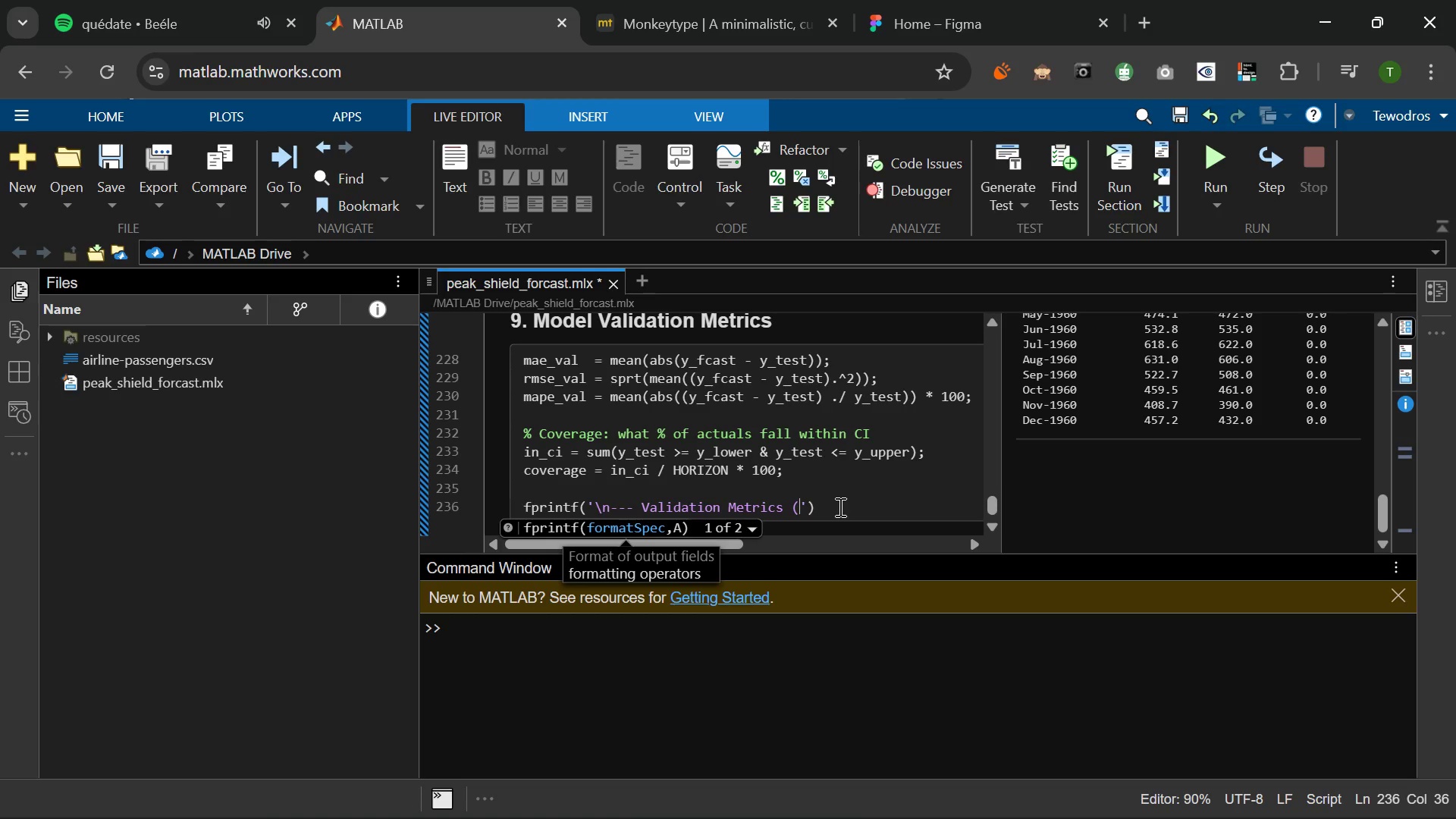 
key(Shift+0)
 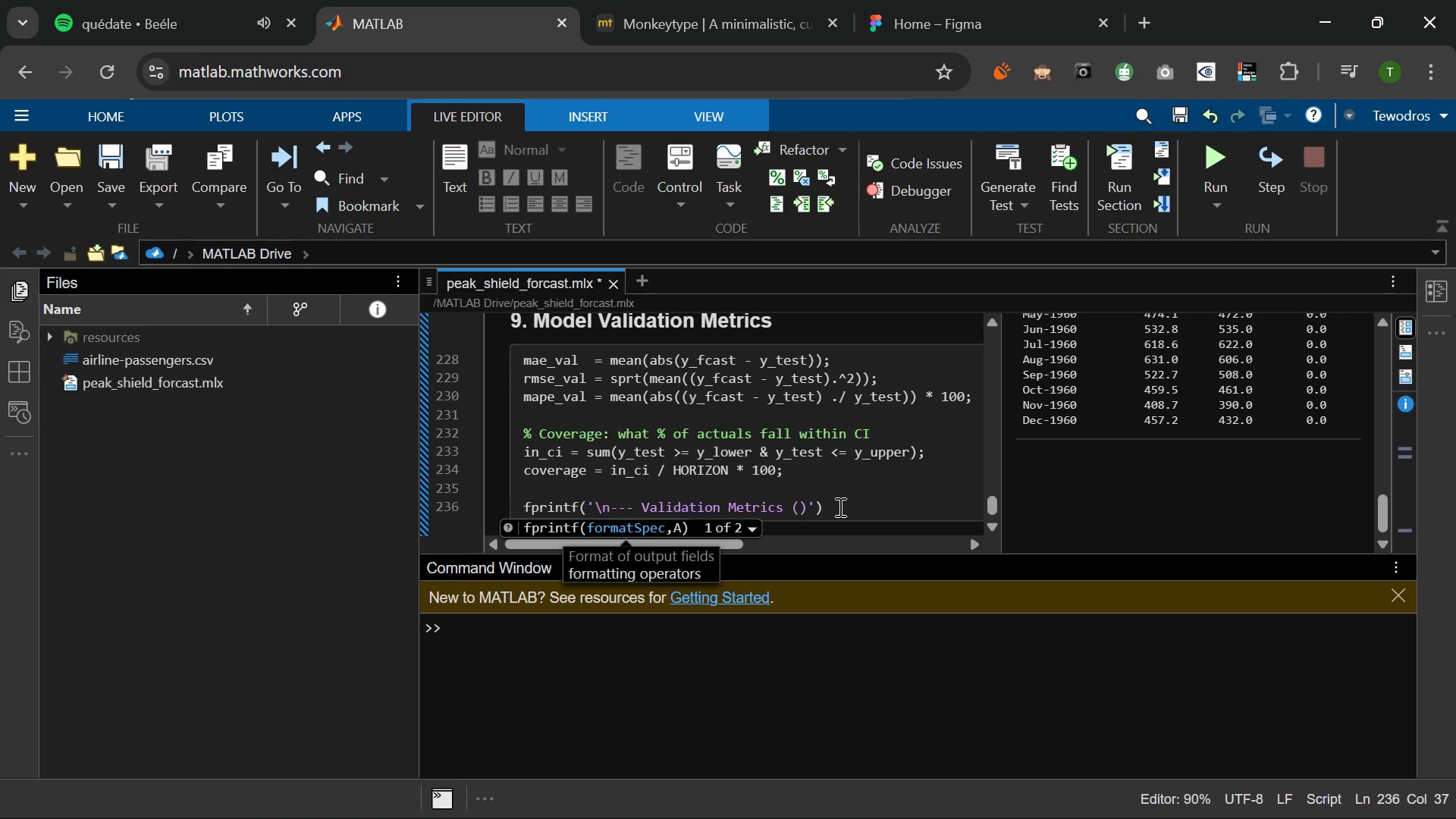 
key(ArrowLeft)
 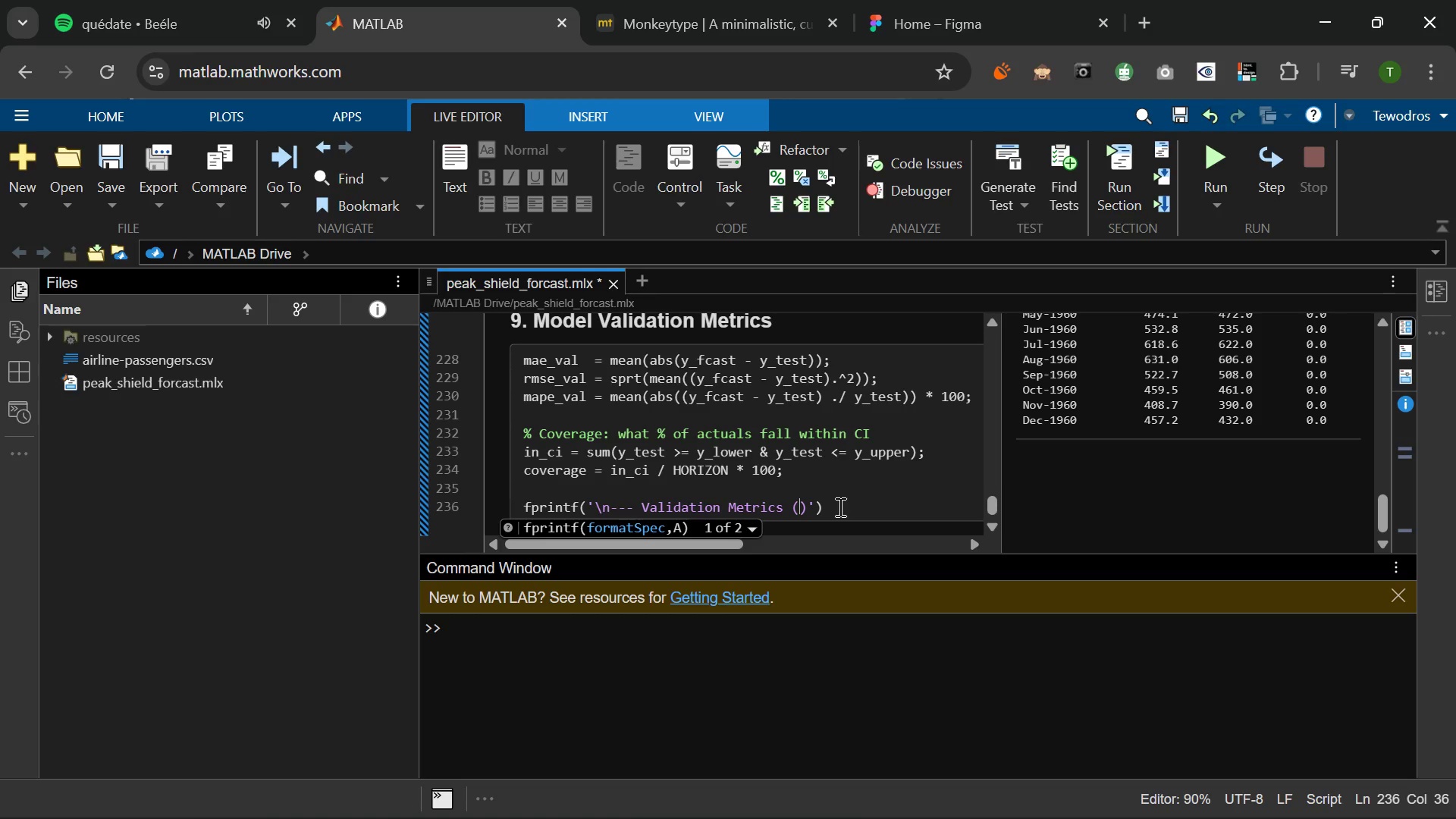 
type(Holdout: %d month)
 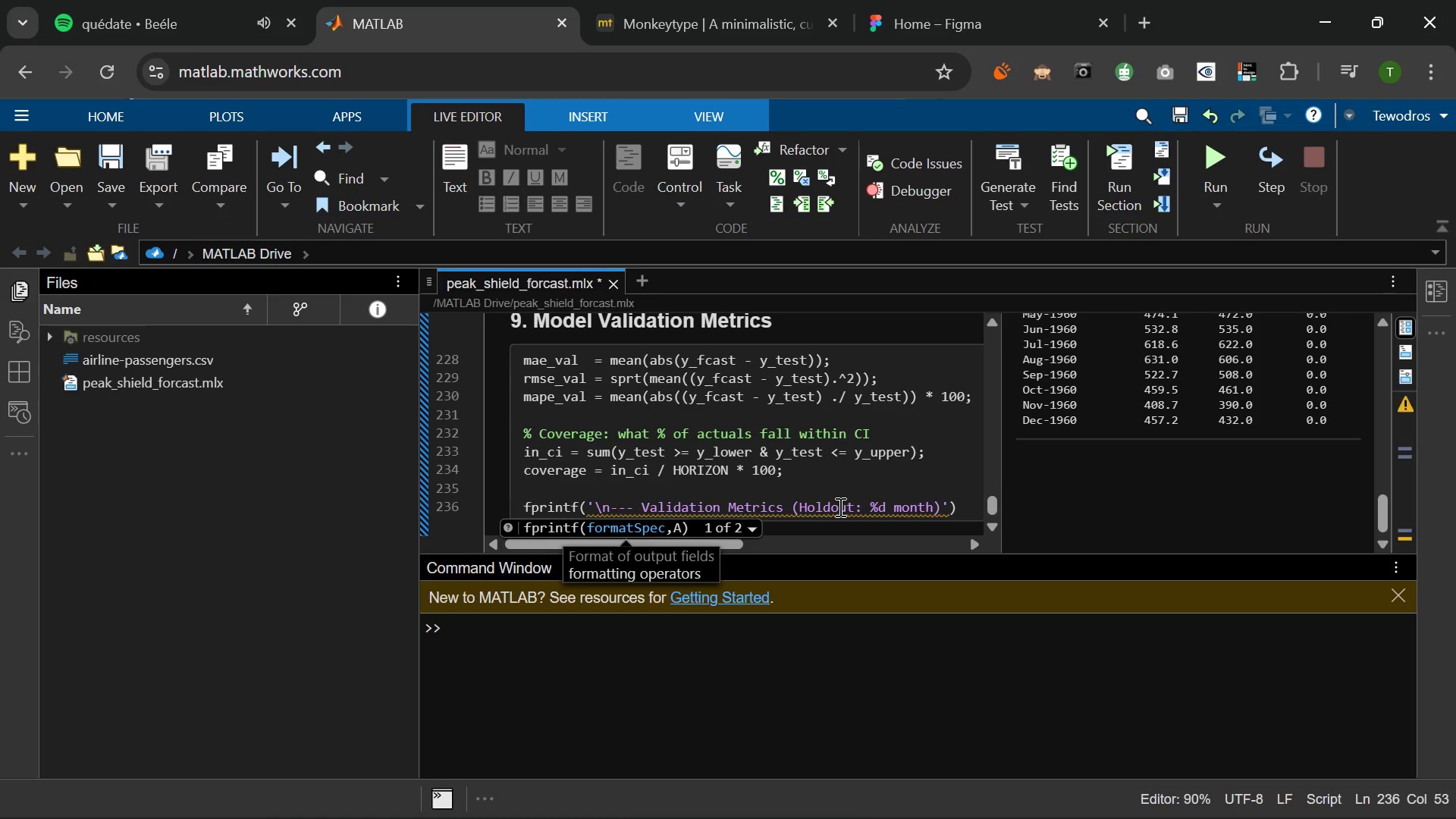 
key(ArrowRight)
 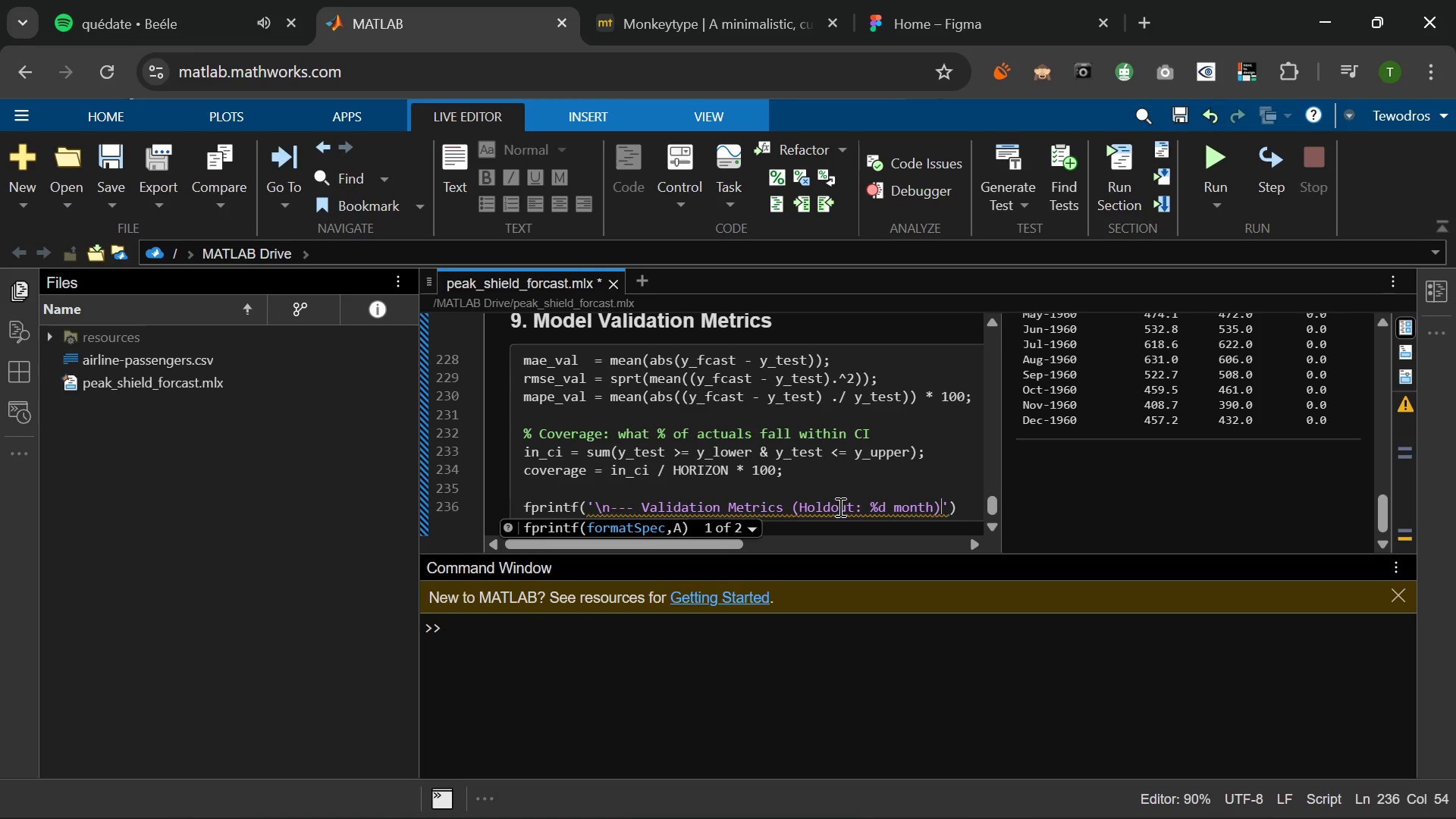 
key(ArrowLeft)
 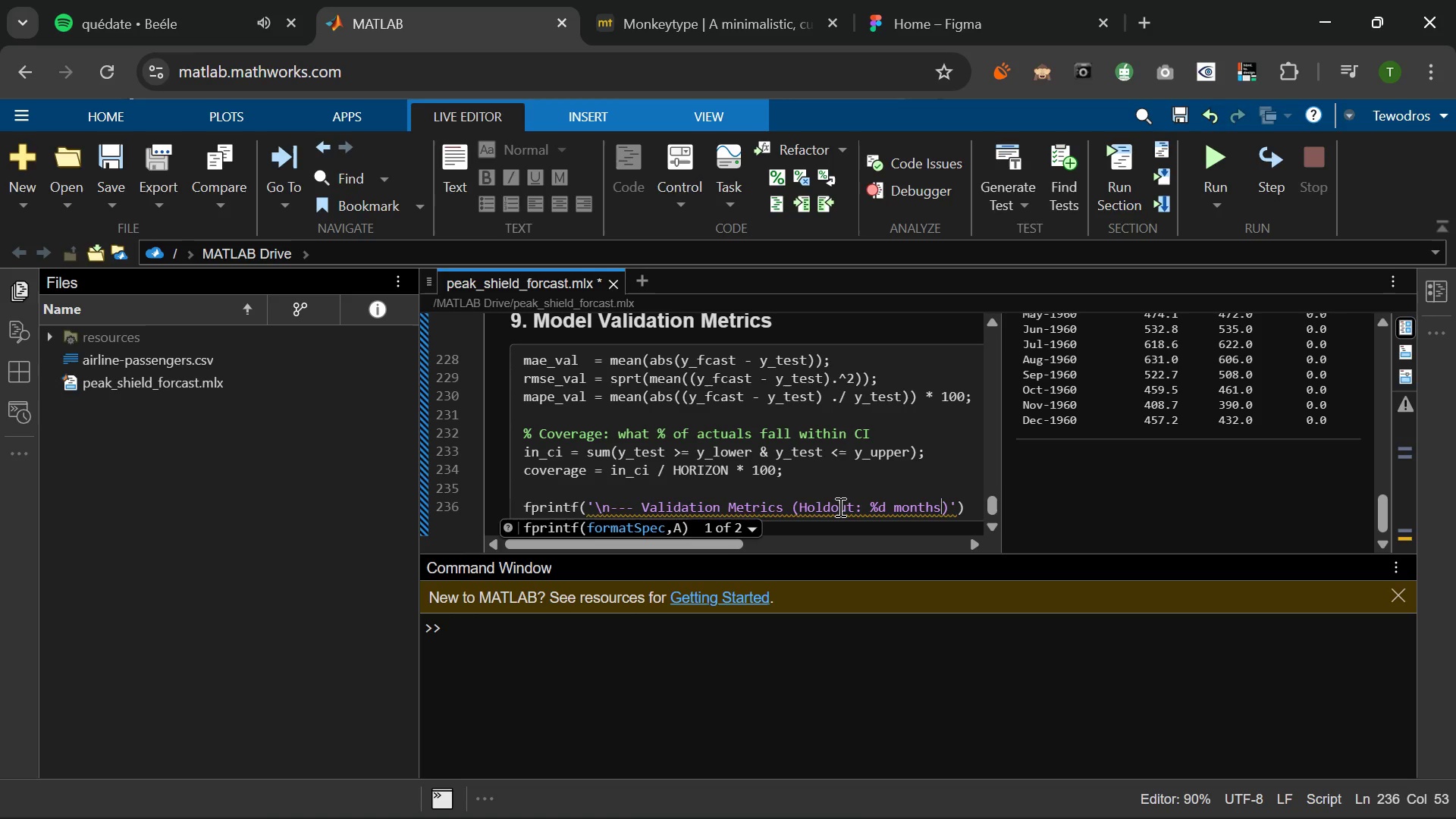 
key(S)
 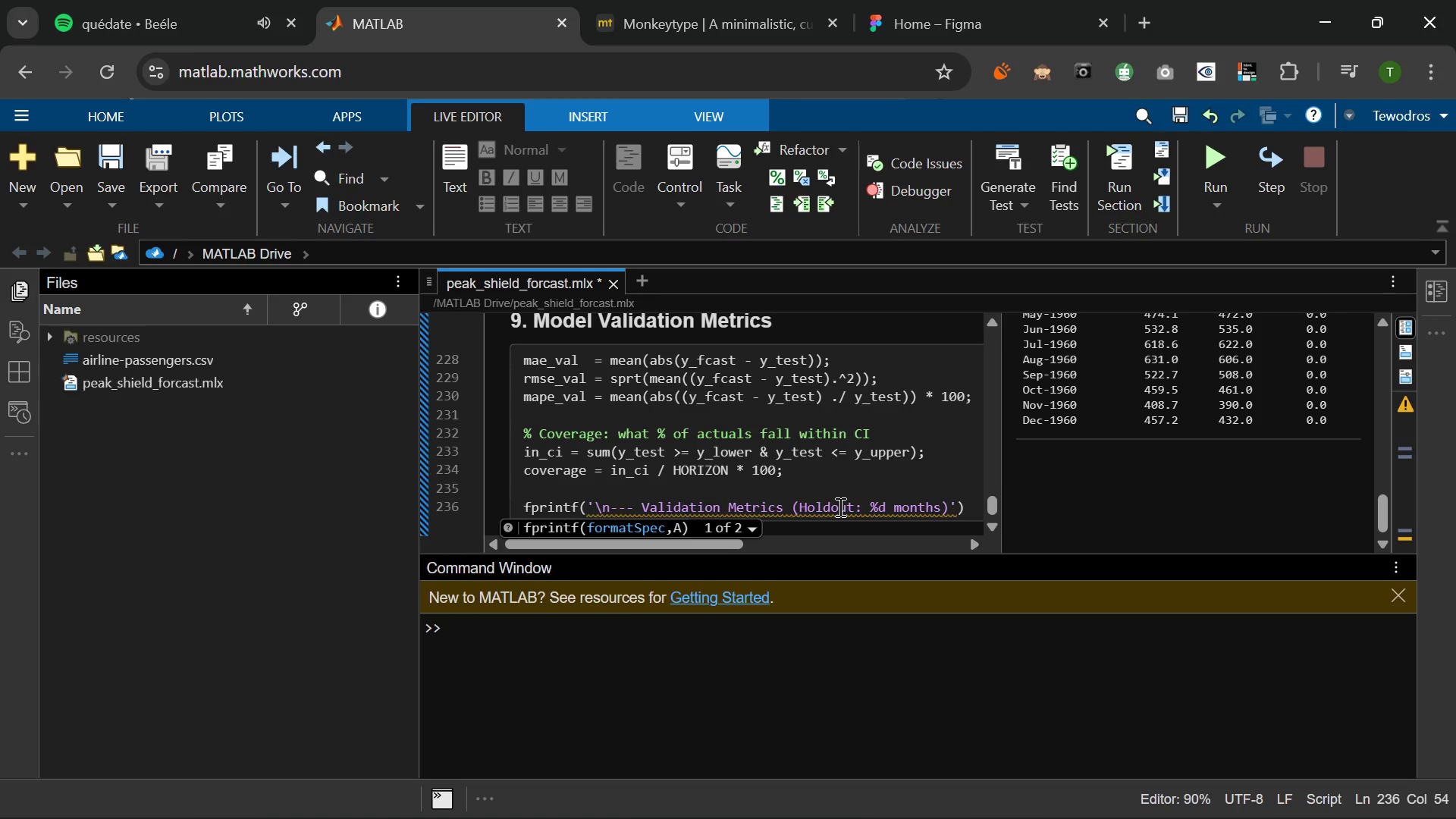 
key(ArrowRight)
 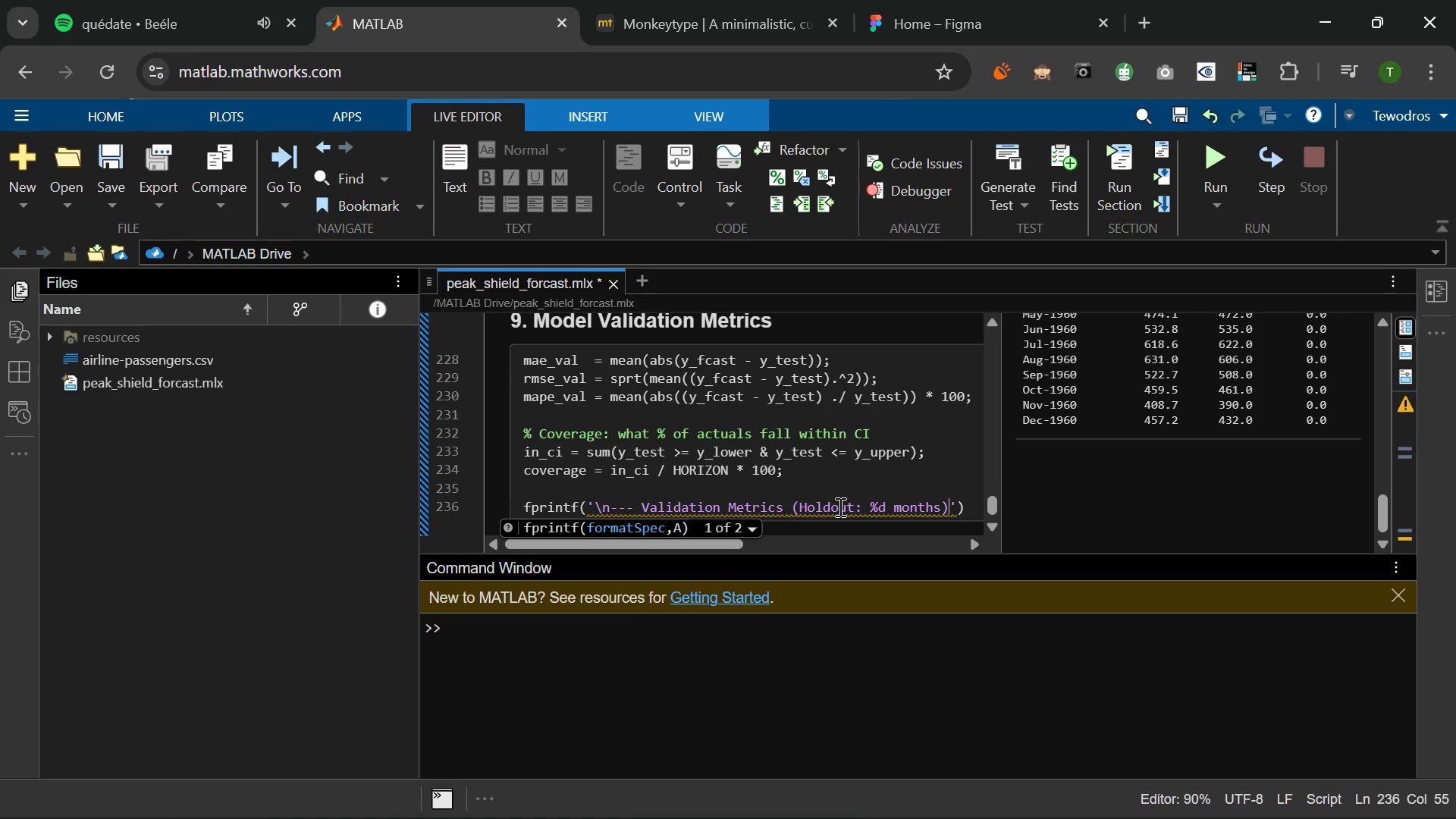 
key(Space)
 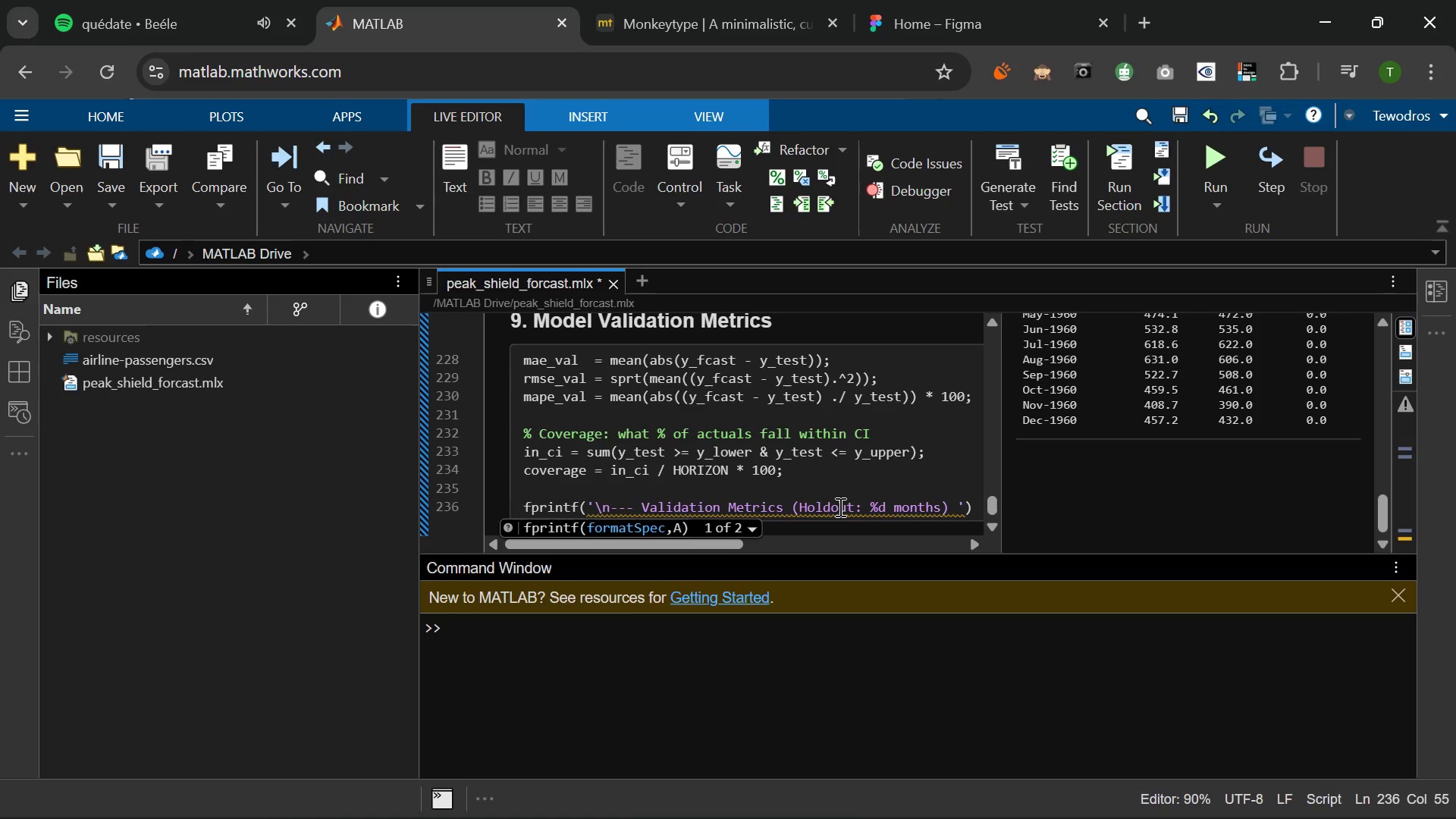 
key(Minus)
 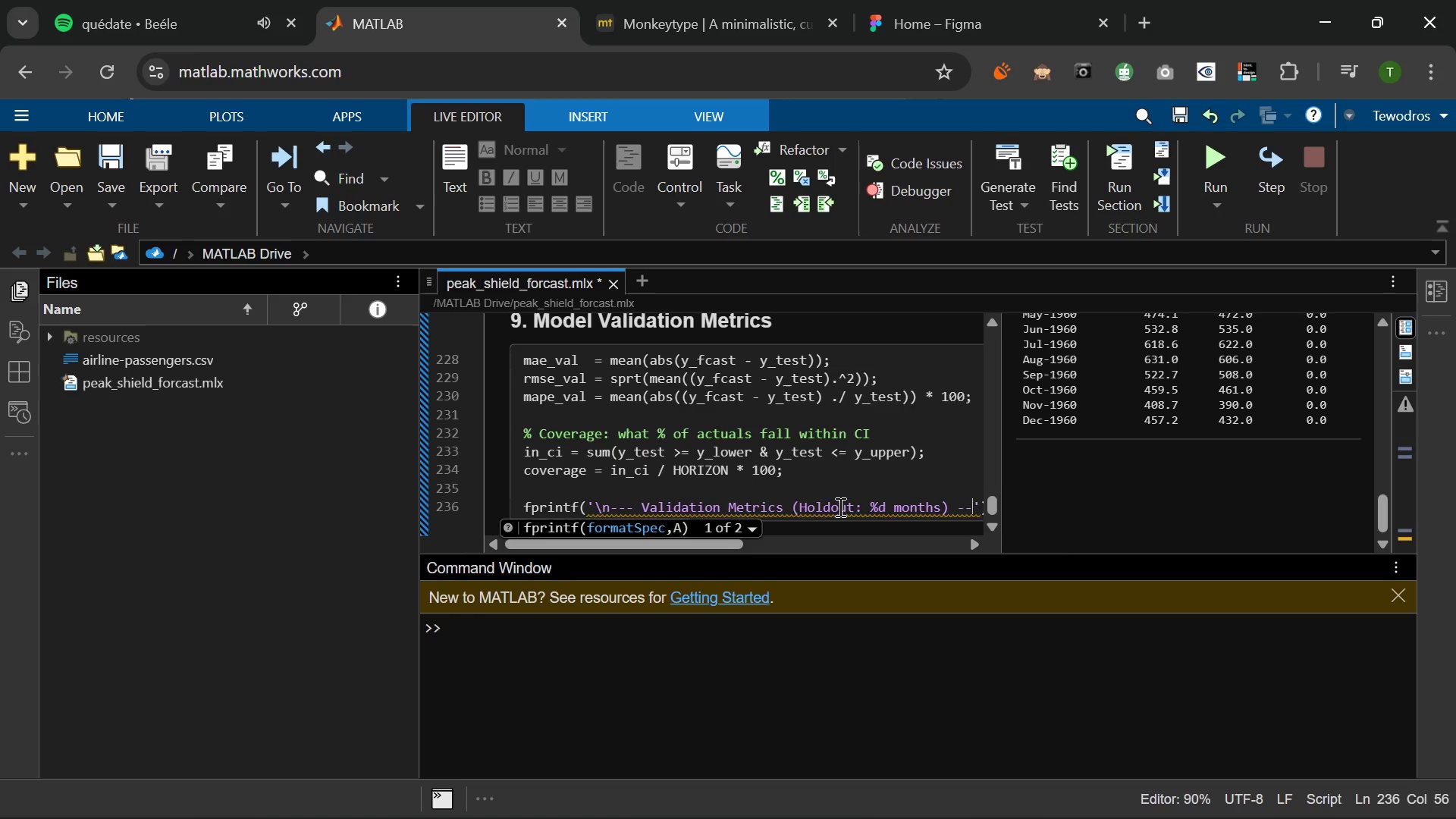 
key(Minus)
 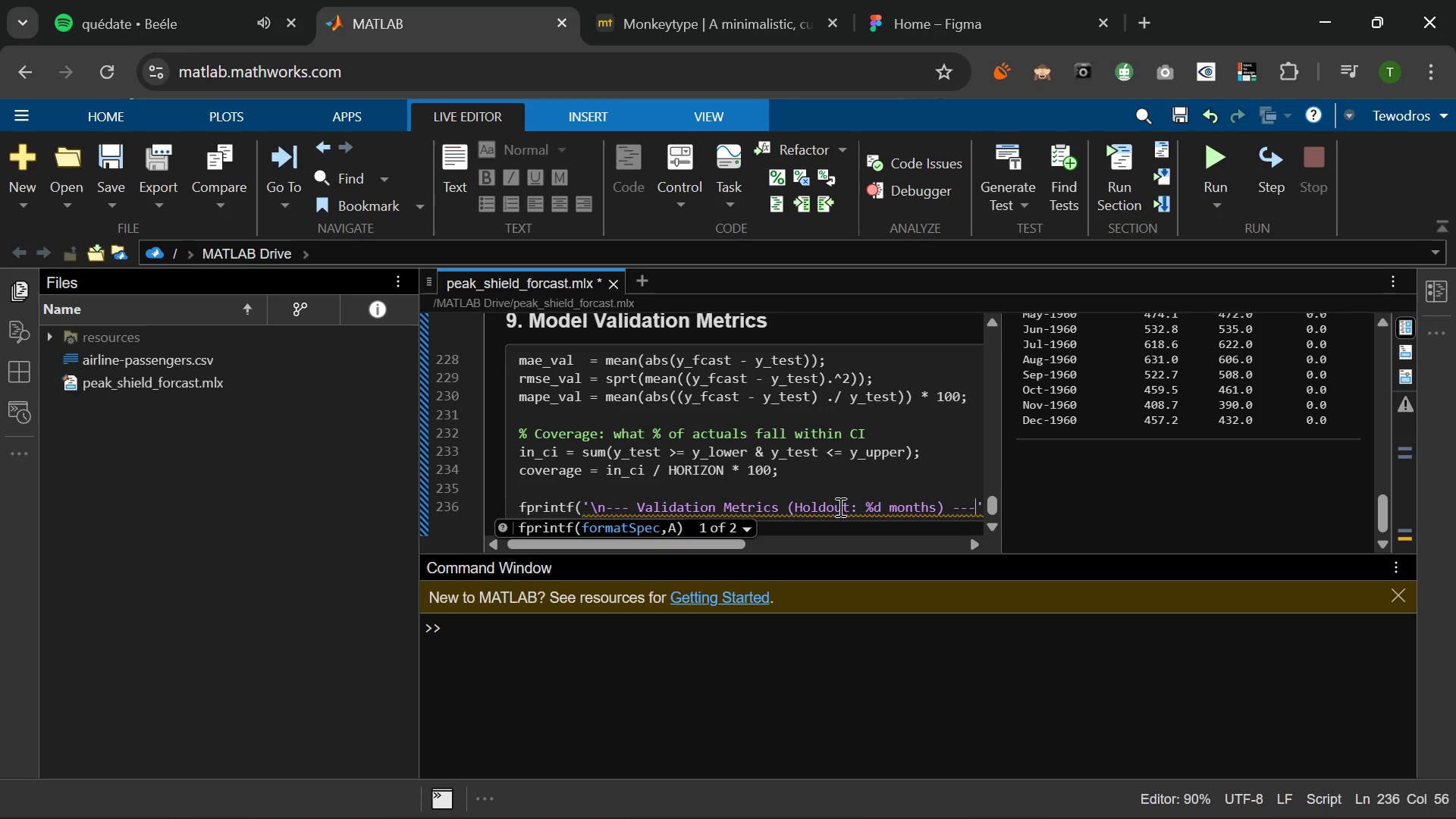 
key(Minus)
 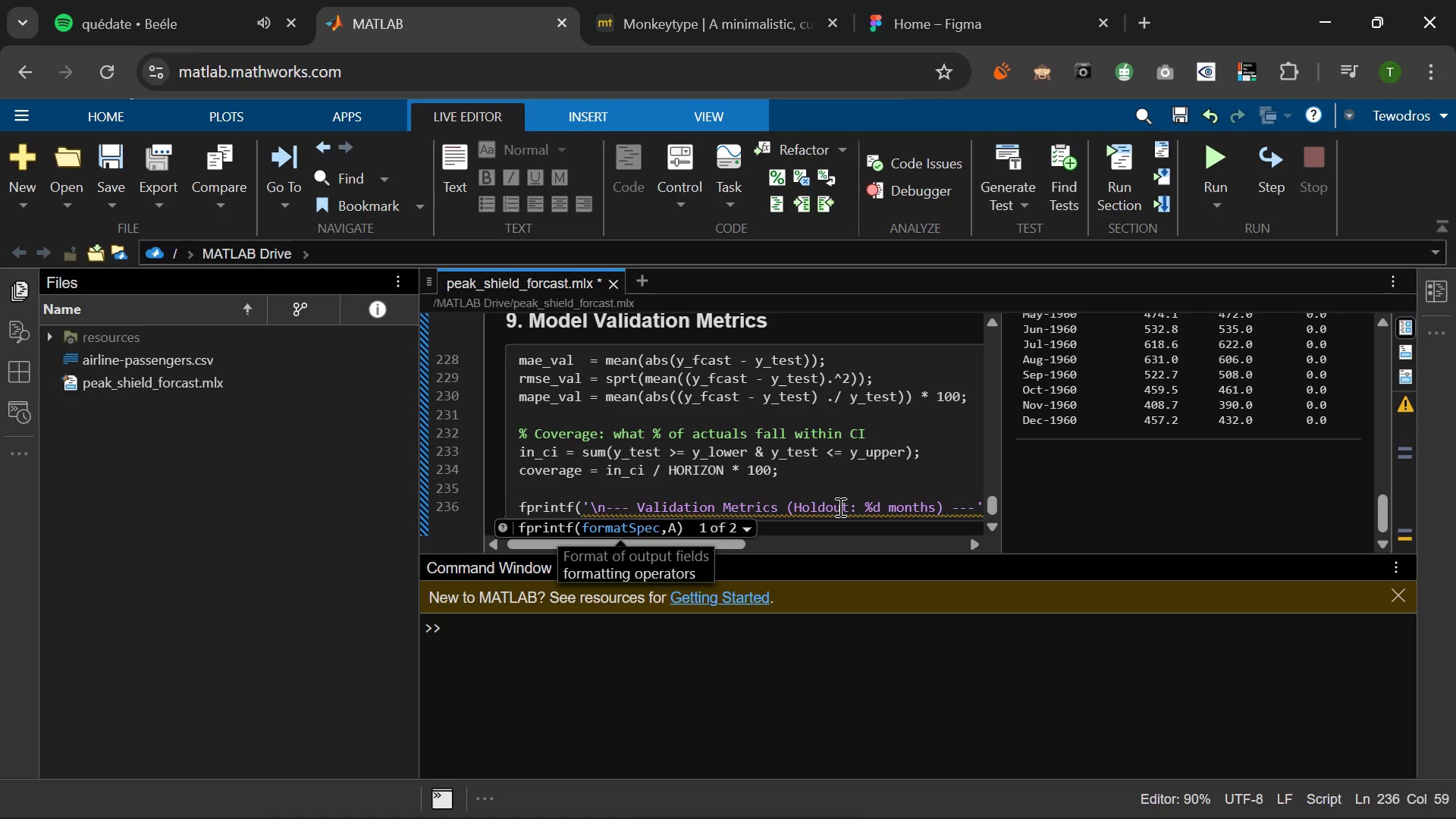 
key(Backslash)
 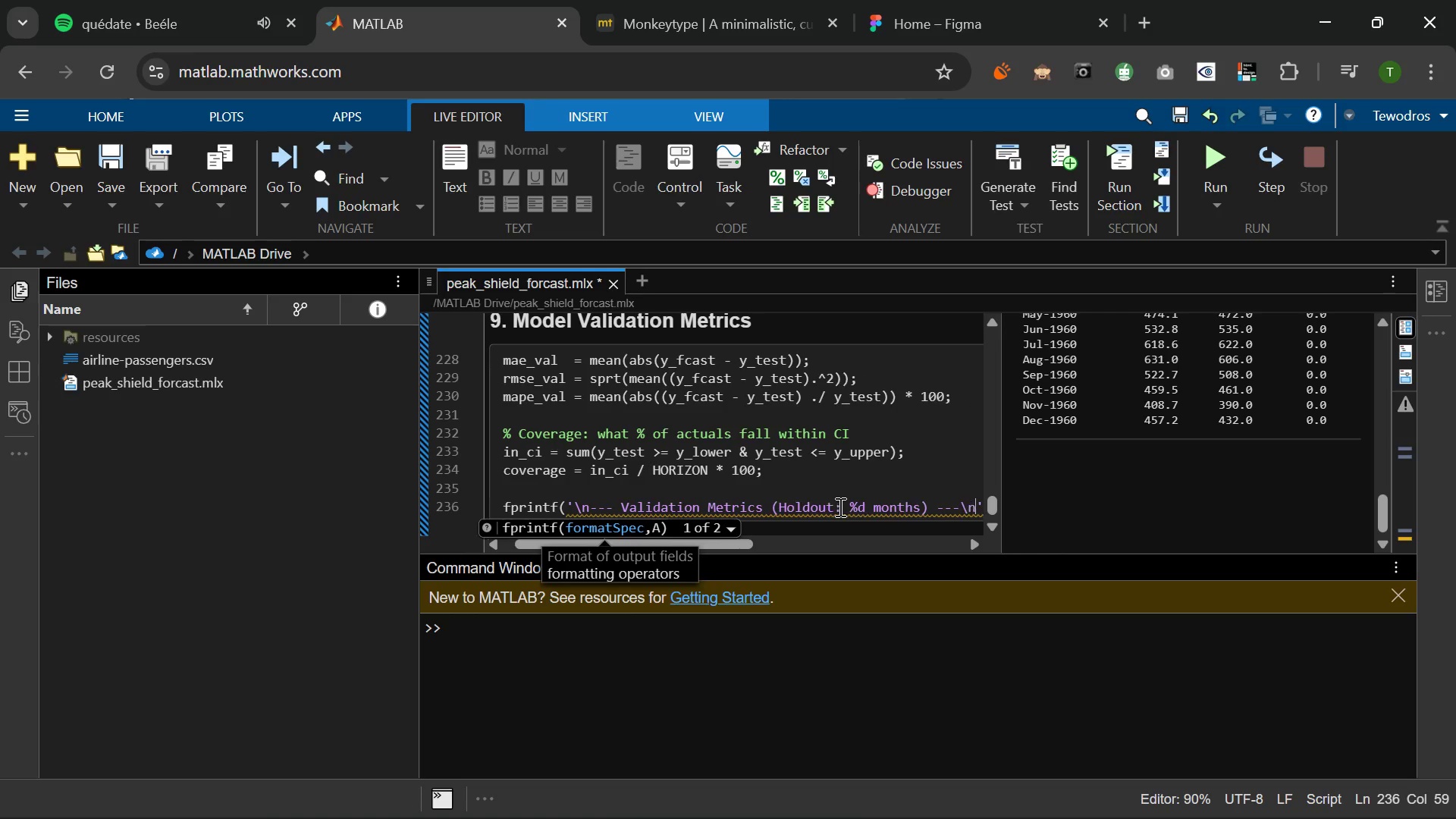 
key(N)
 